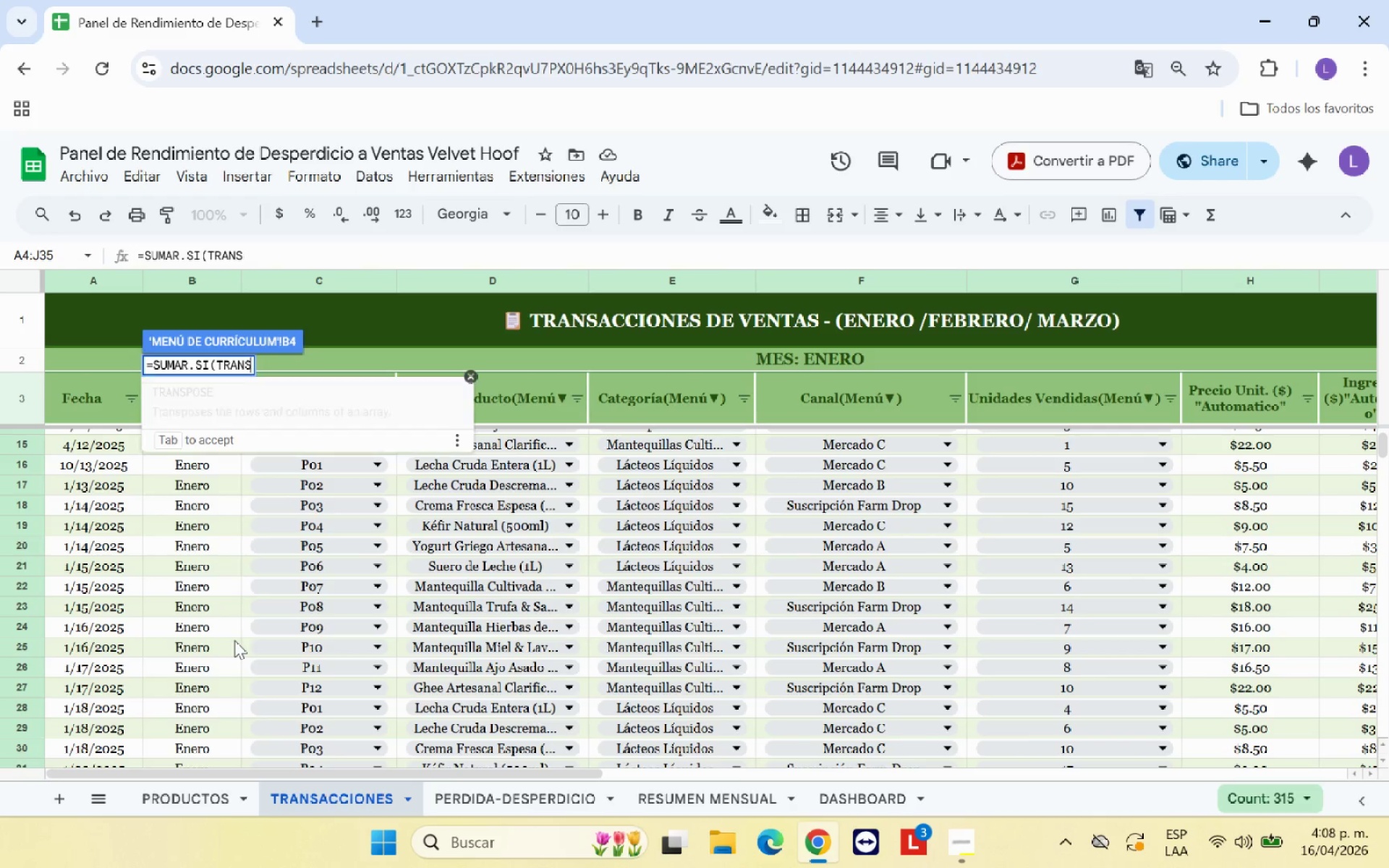 
key(Backspace)
 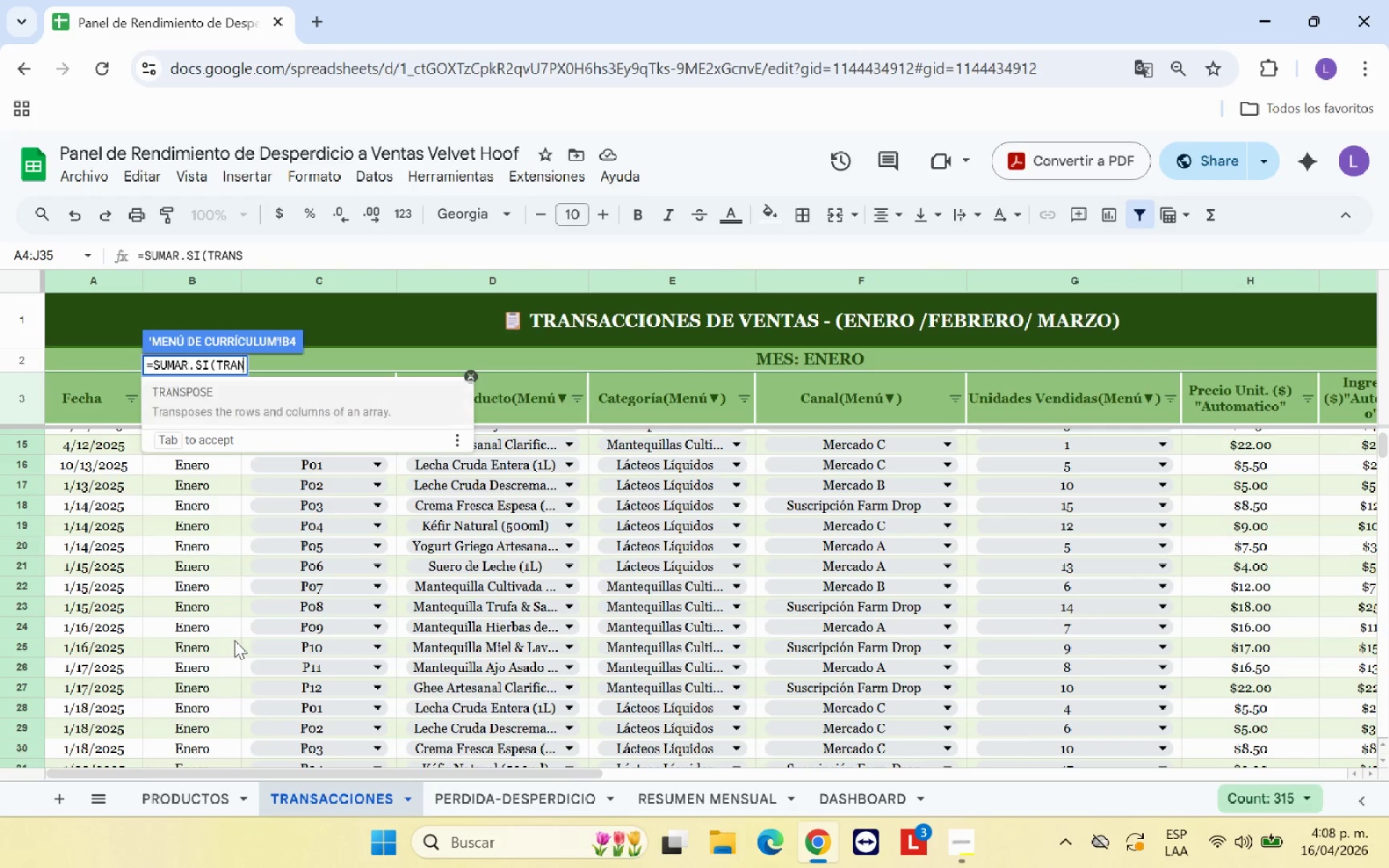 
key(Backspace)
 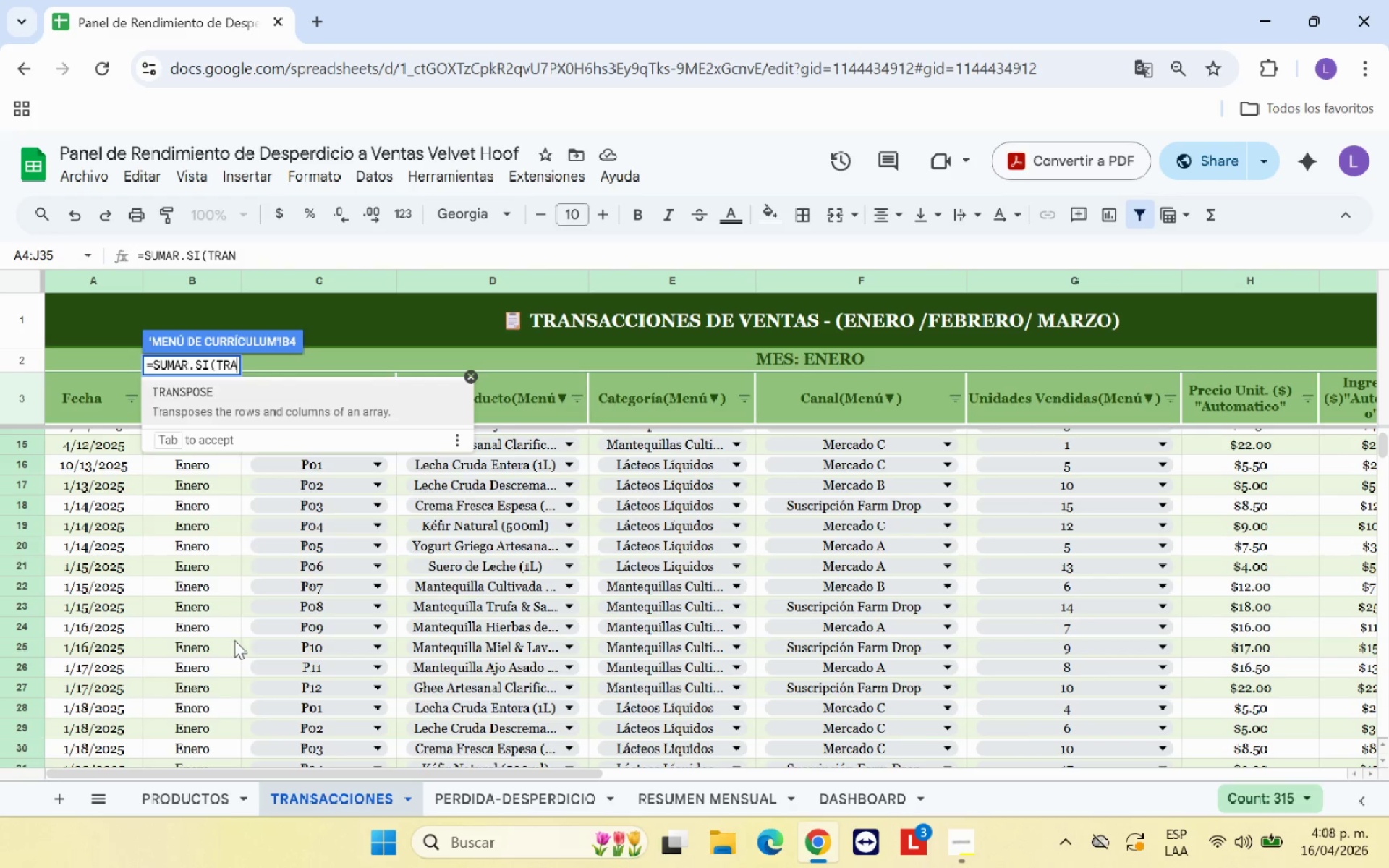 
key(Backspace)
 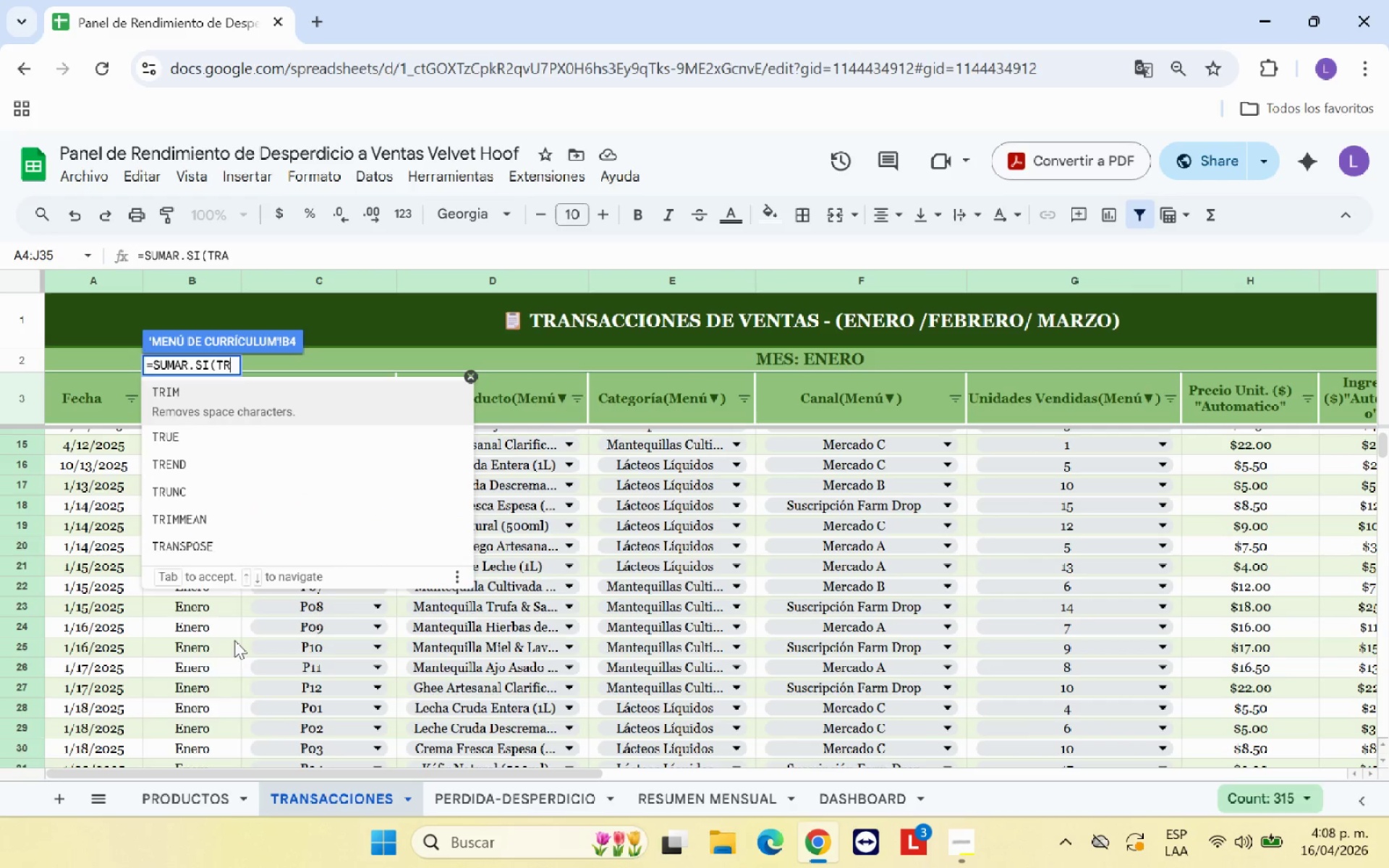 
key(Backspace)
 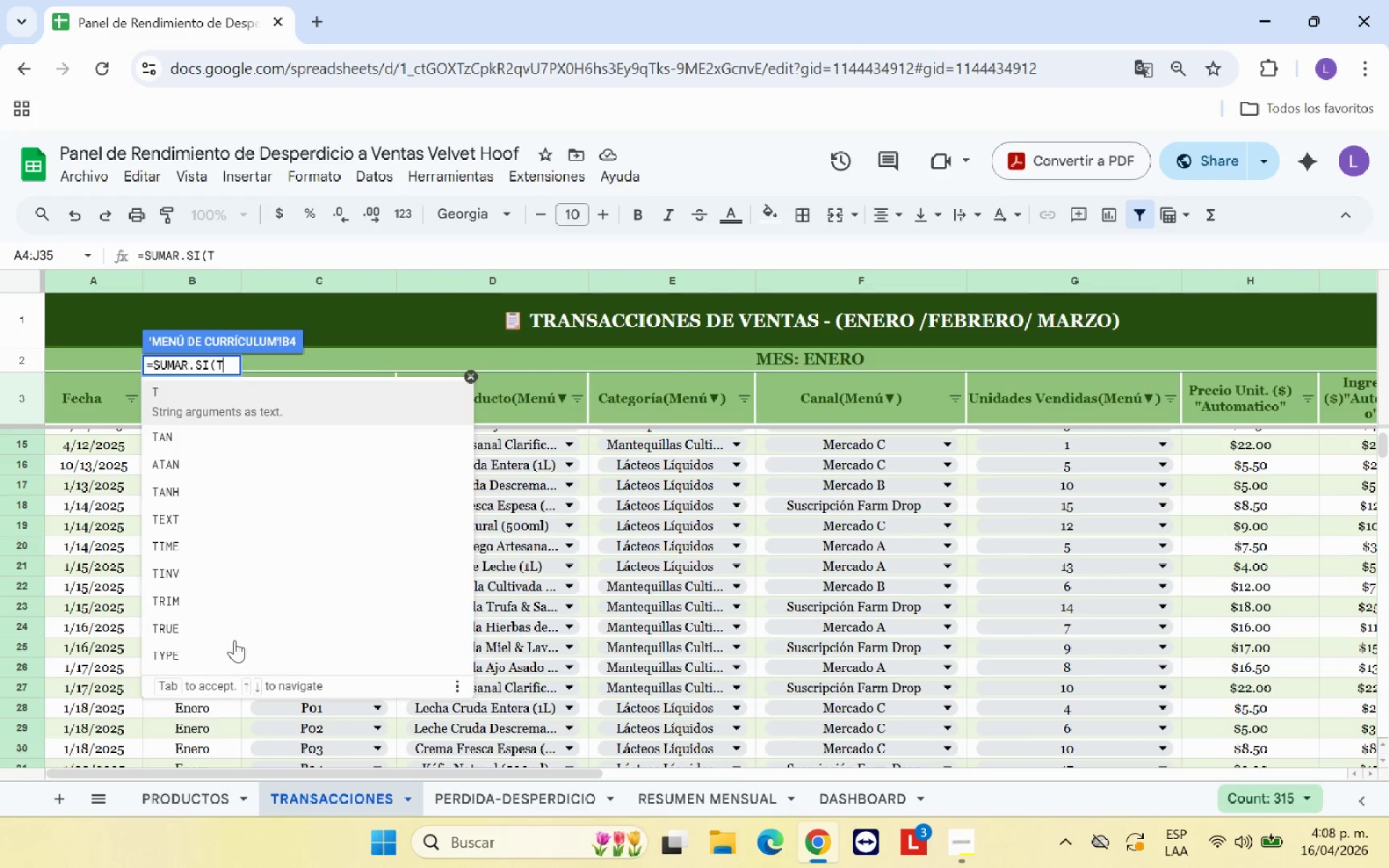 
key(Backspace)
 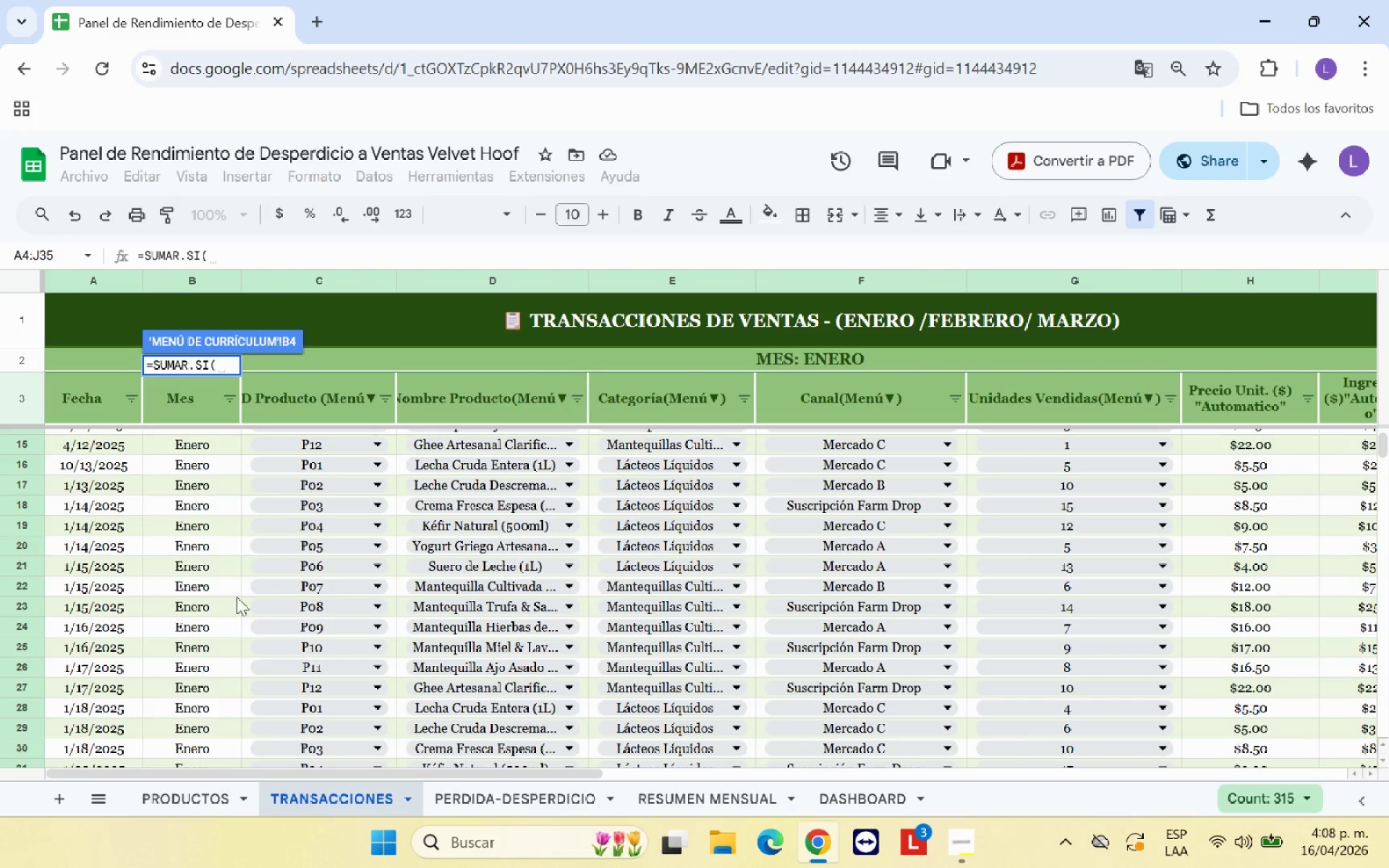 
scroll: coordinate [239, 593], scroll_direction: down, amount: 4.0
 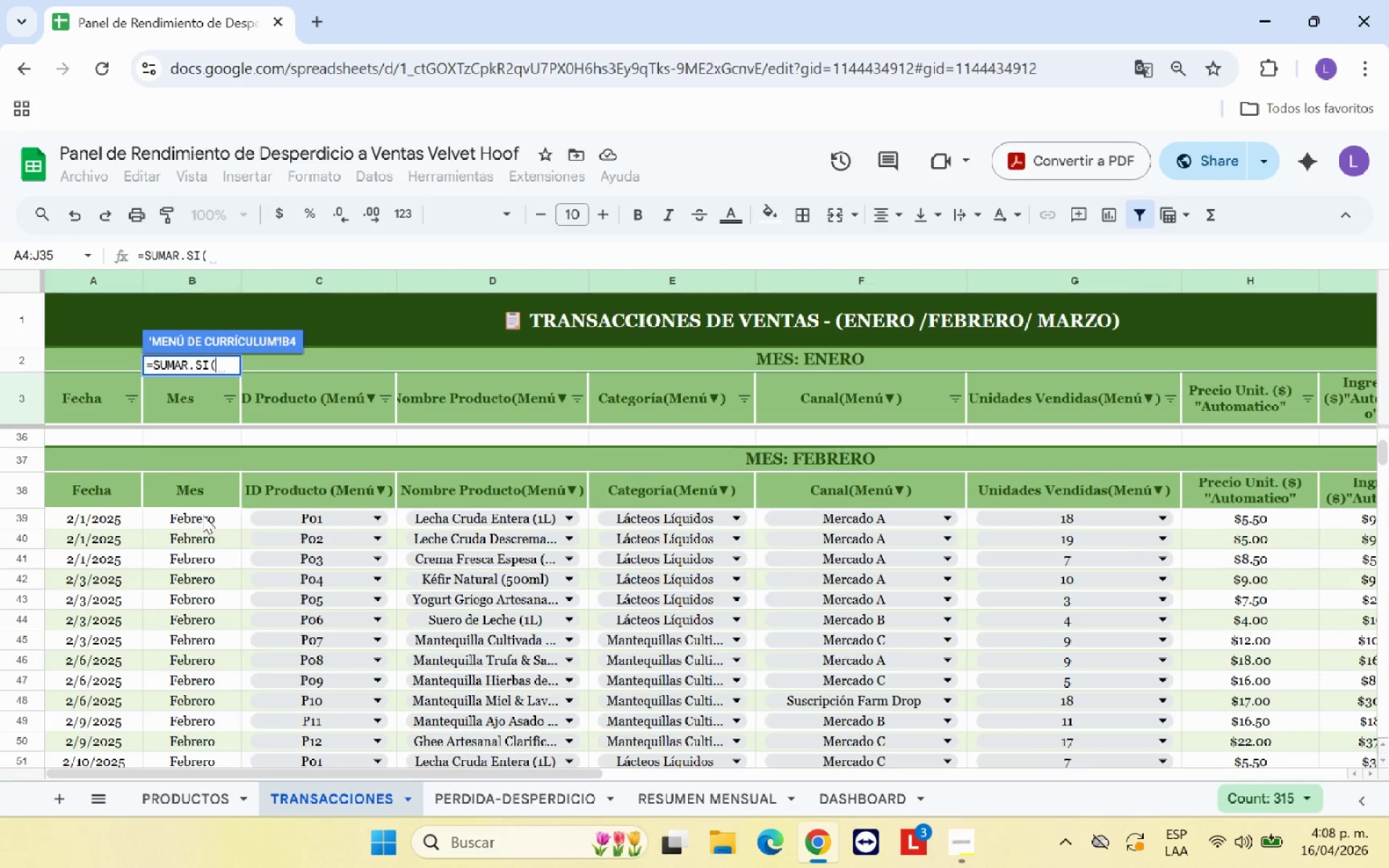 
left_click_drag(start_coordinate=[203, 516], to_coordinate=[215, 710])
 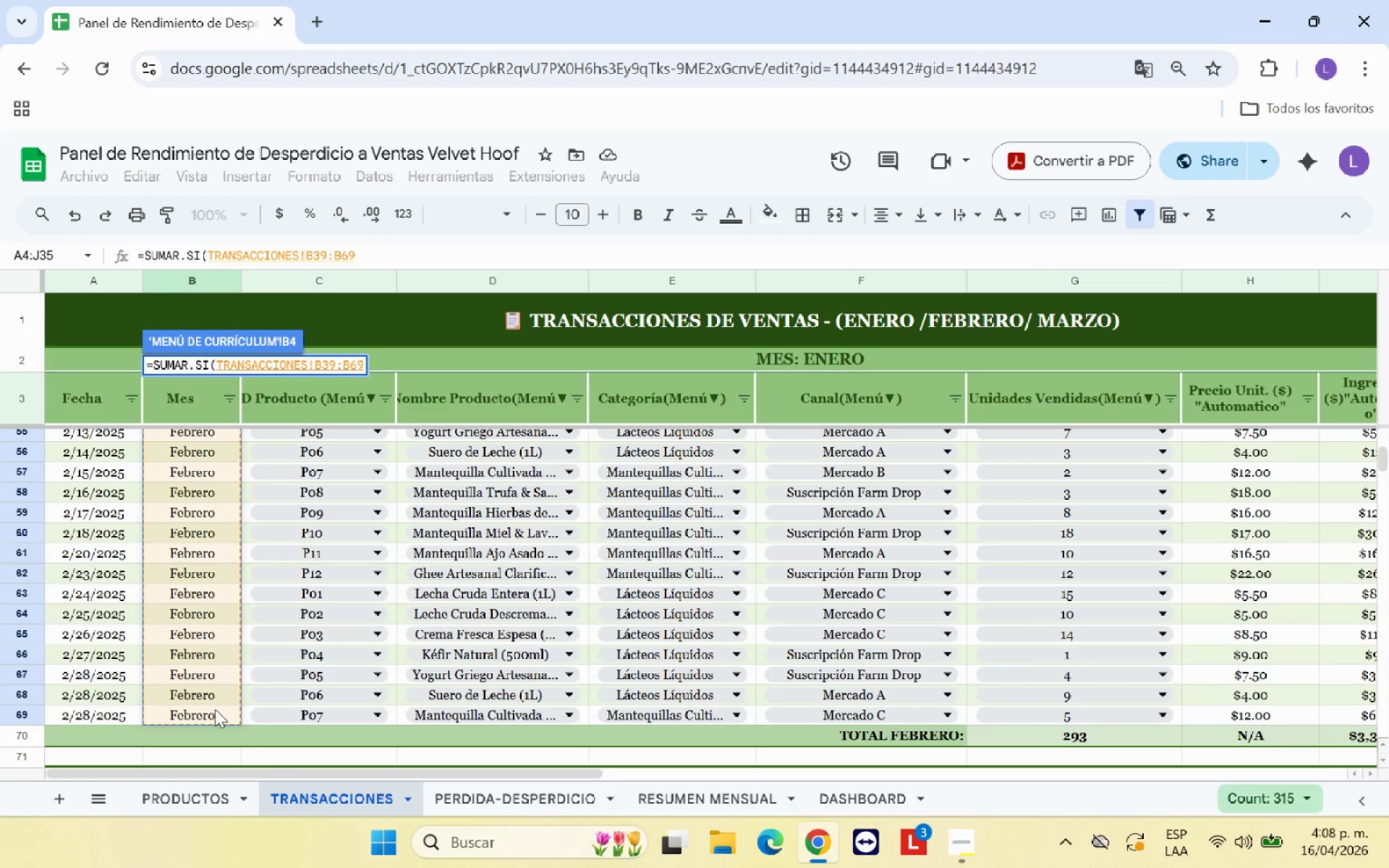 
key(Comma)
 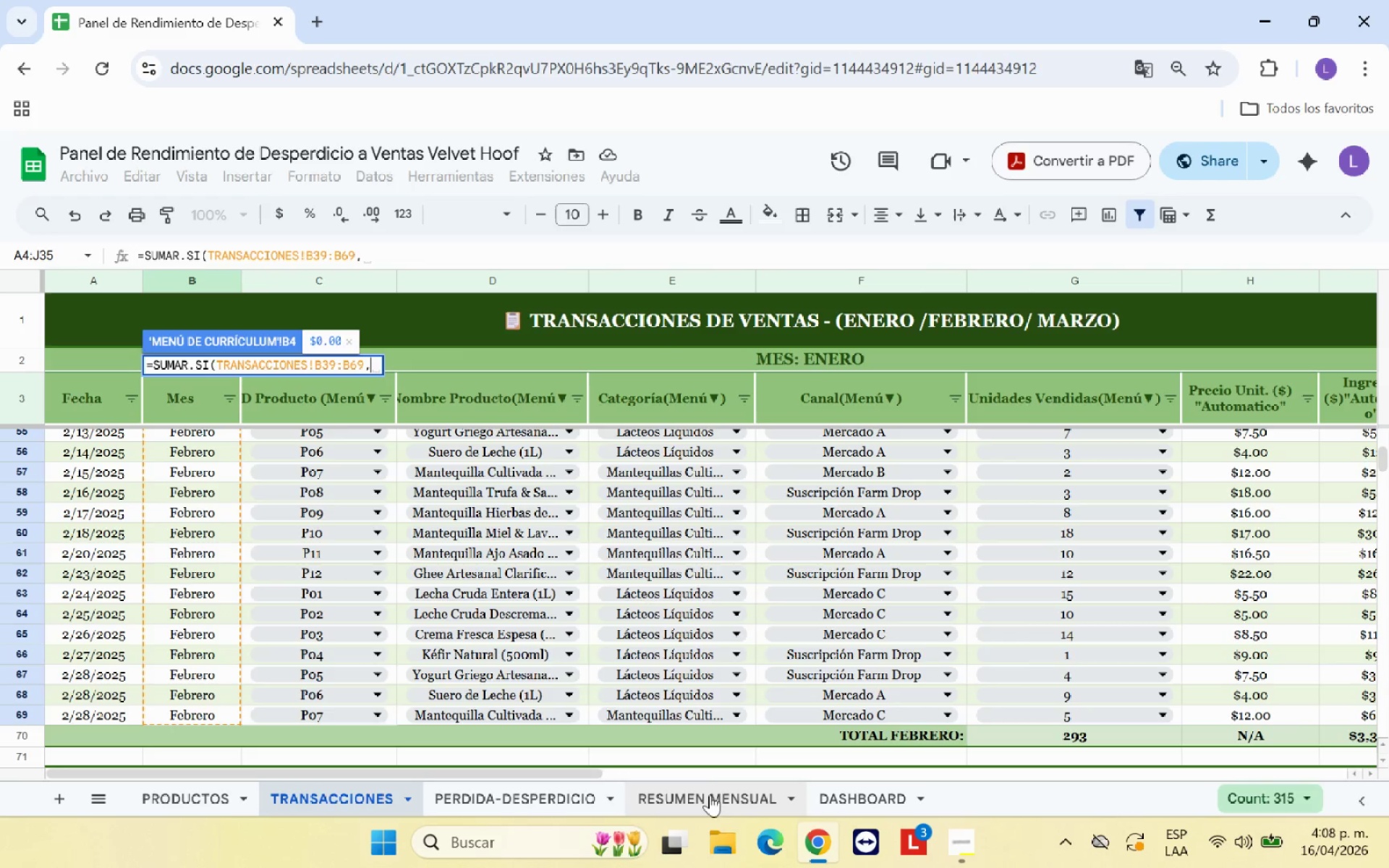 
left_click([680, 791])
 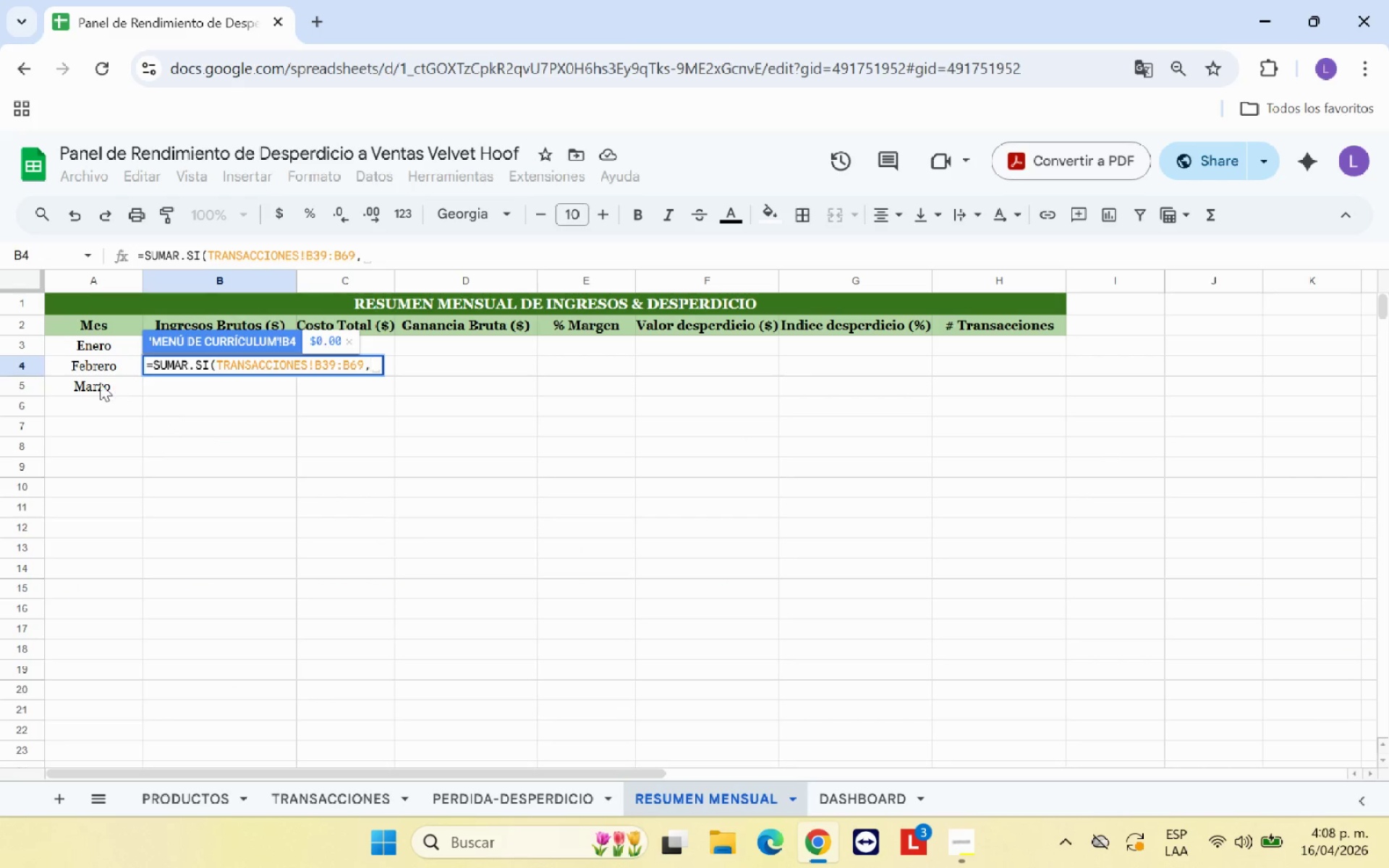 
left_click([88, 366])
 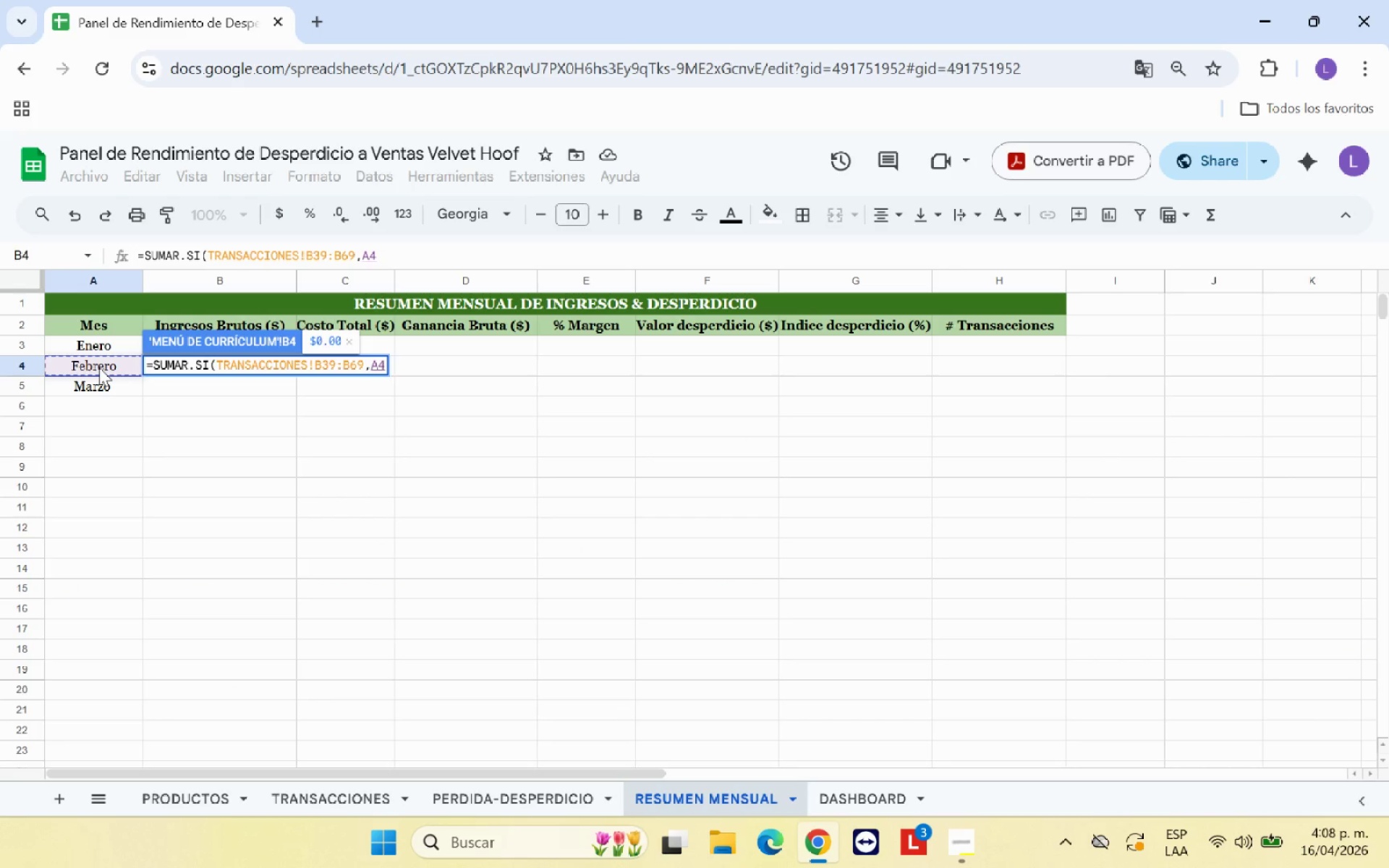 
key(Comma)
 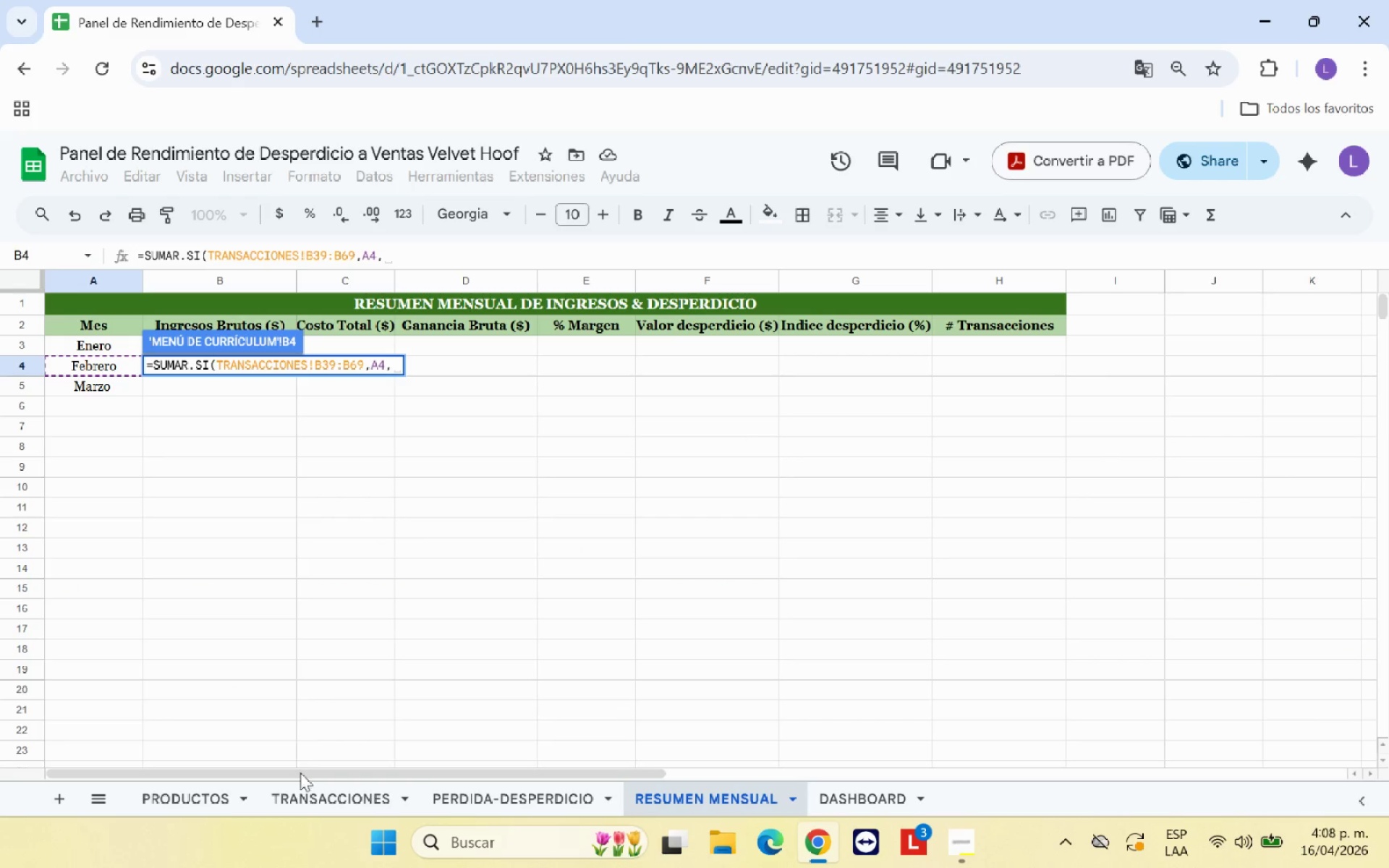 
left_click([327, 794])
 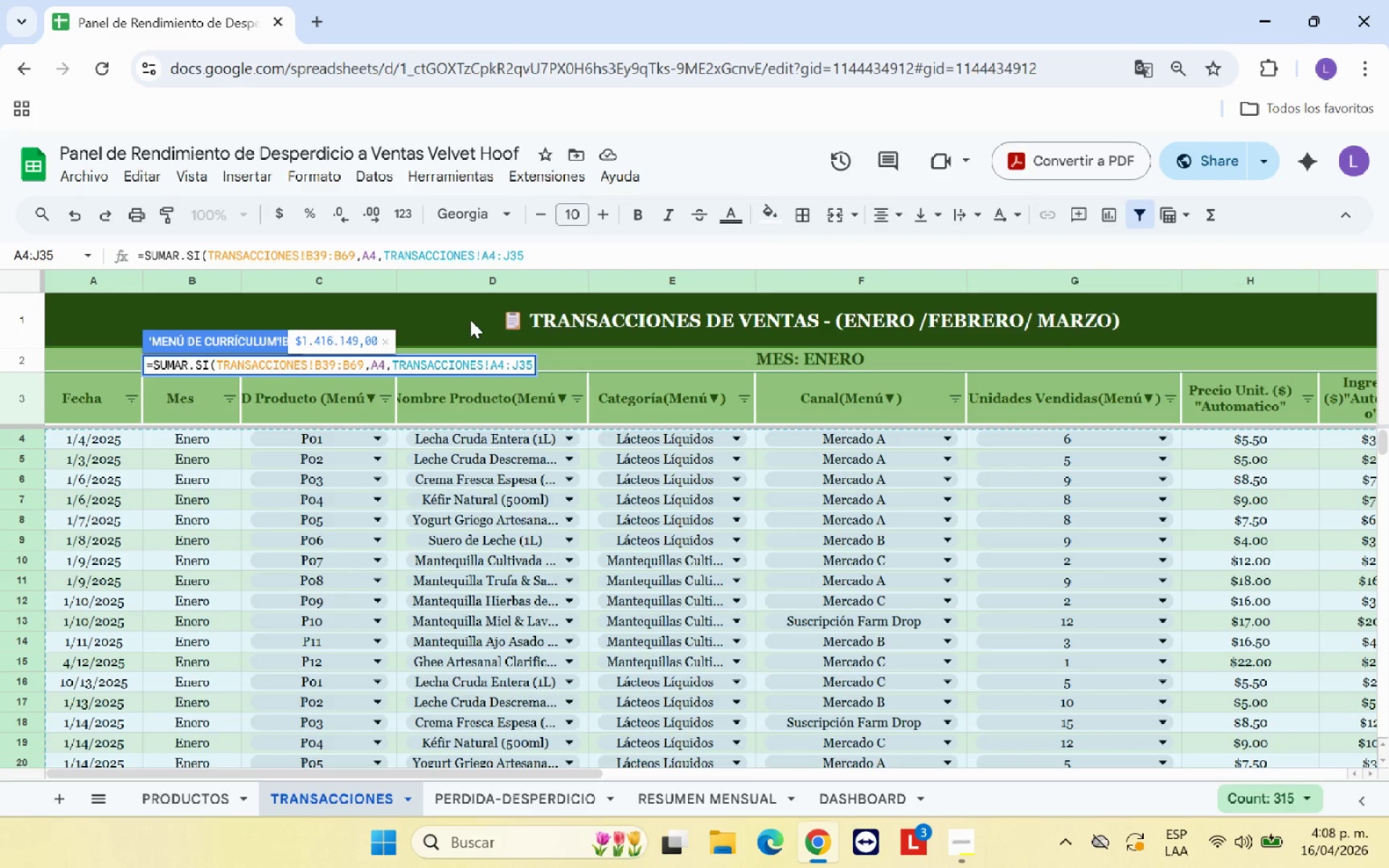 
hold_key(key=Backspace, duration=0.47)
 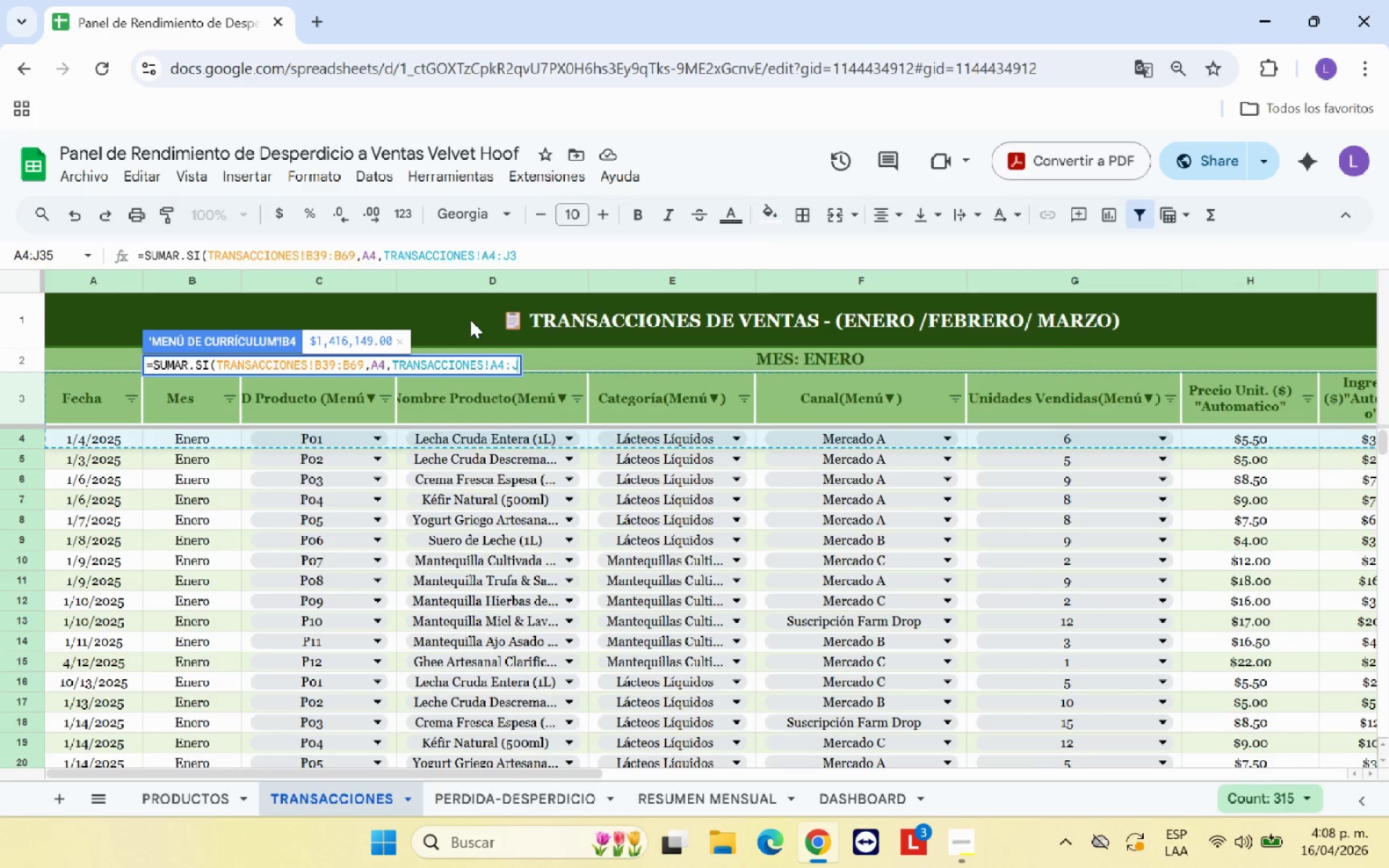 
key(Backspace)
 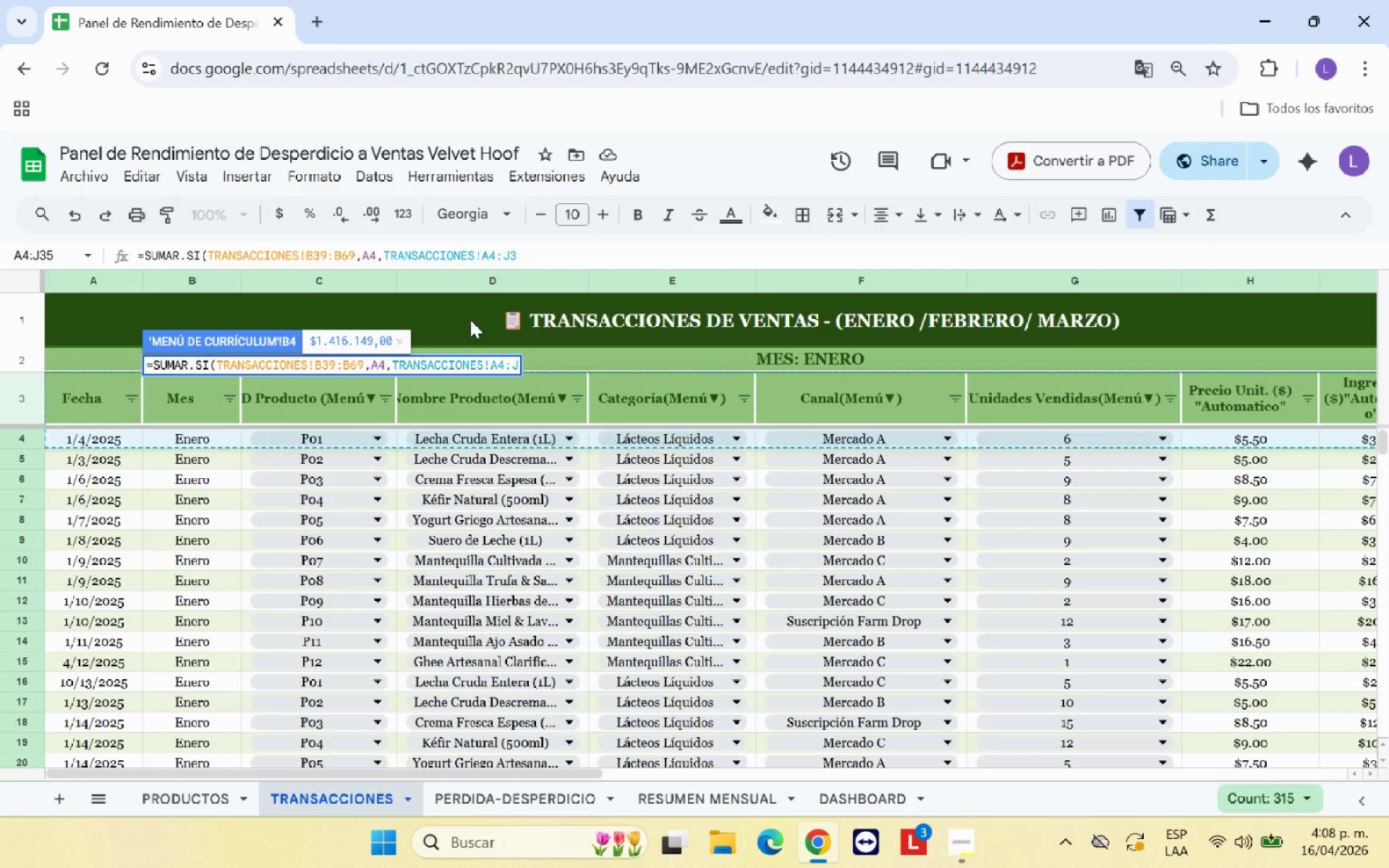 
key(Backspace)
 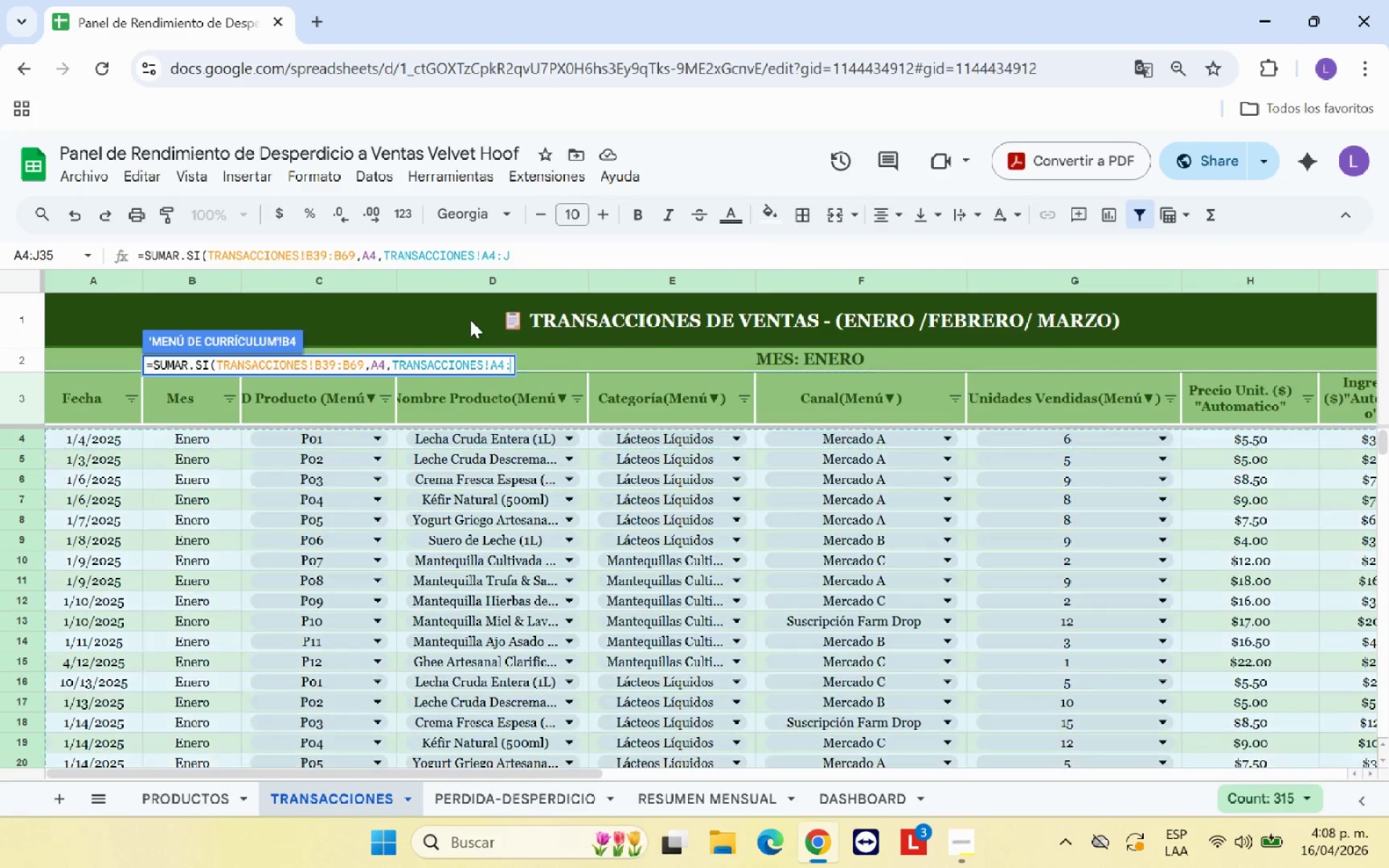 
key(Backspace)
 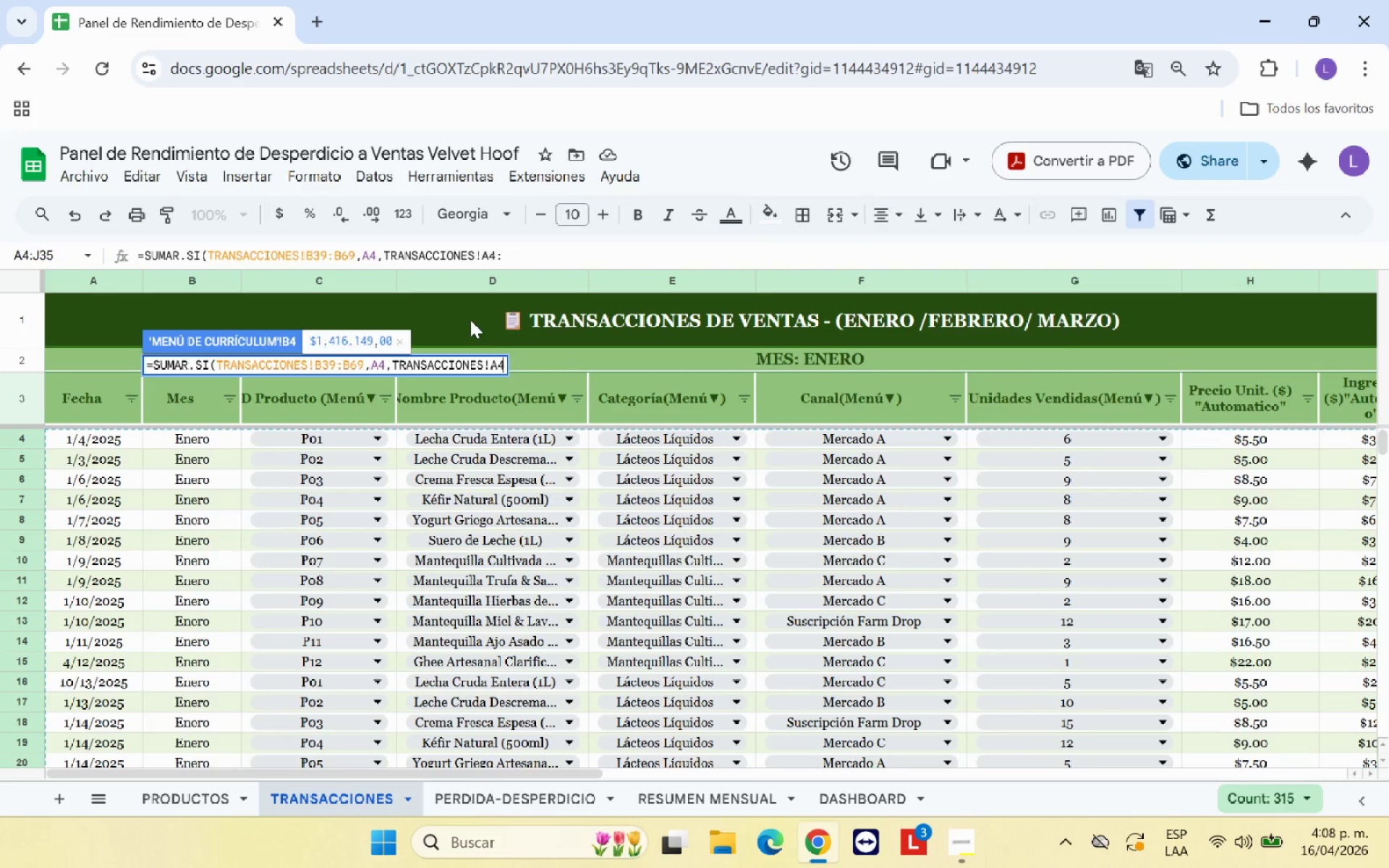 
key(Backspace)
 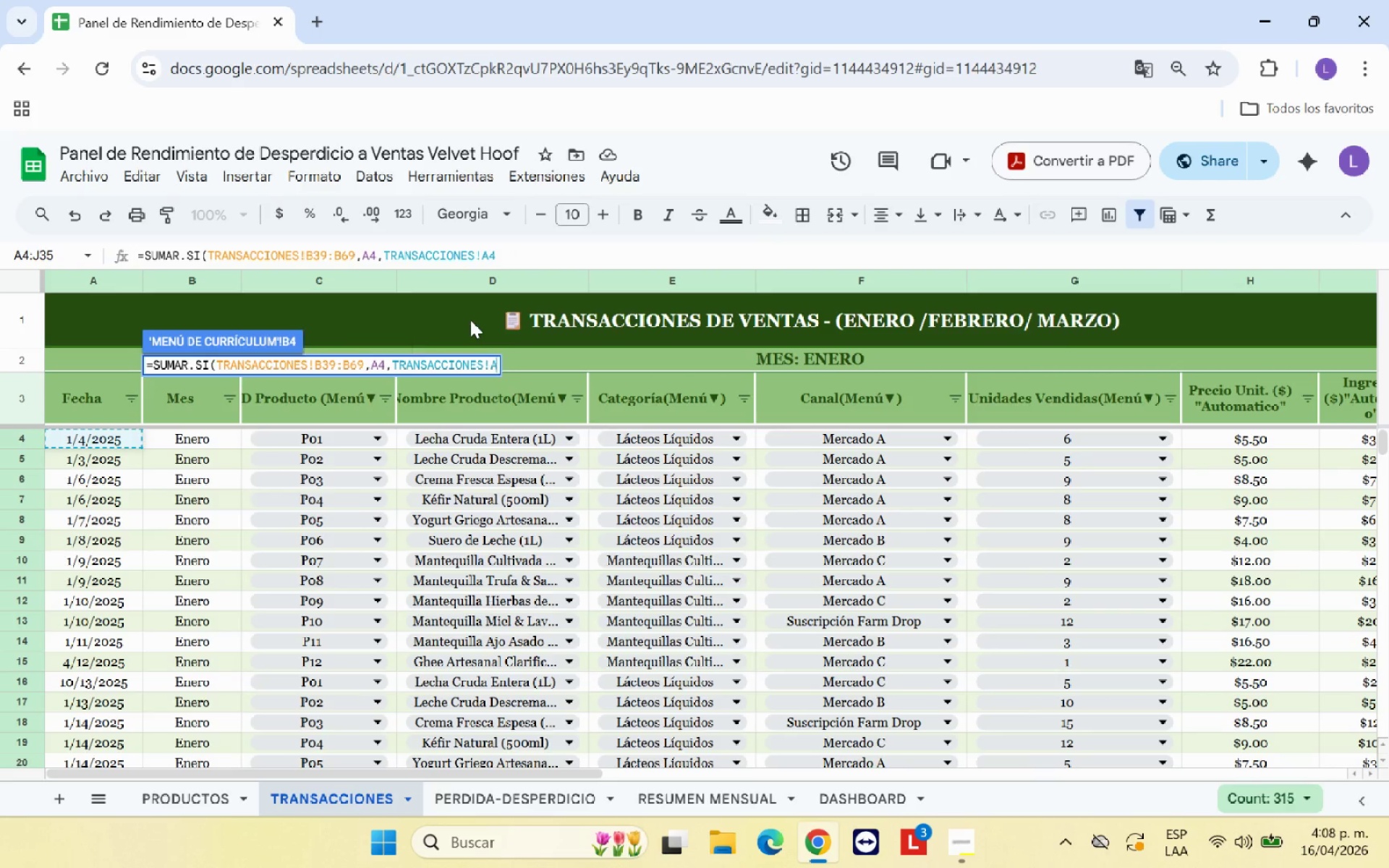 
key(Backspace)
 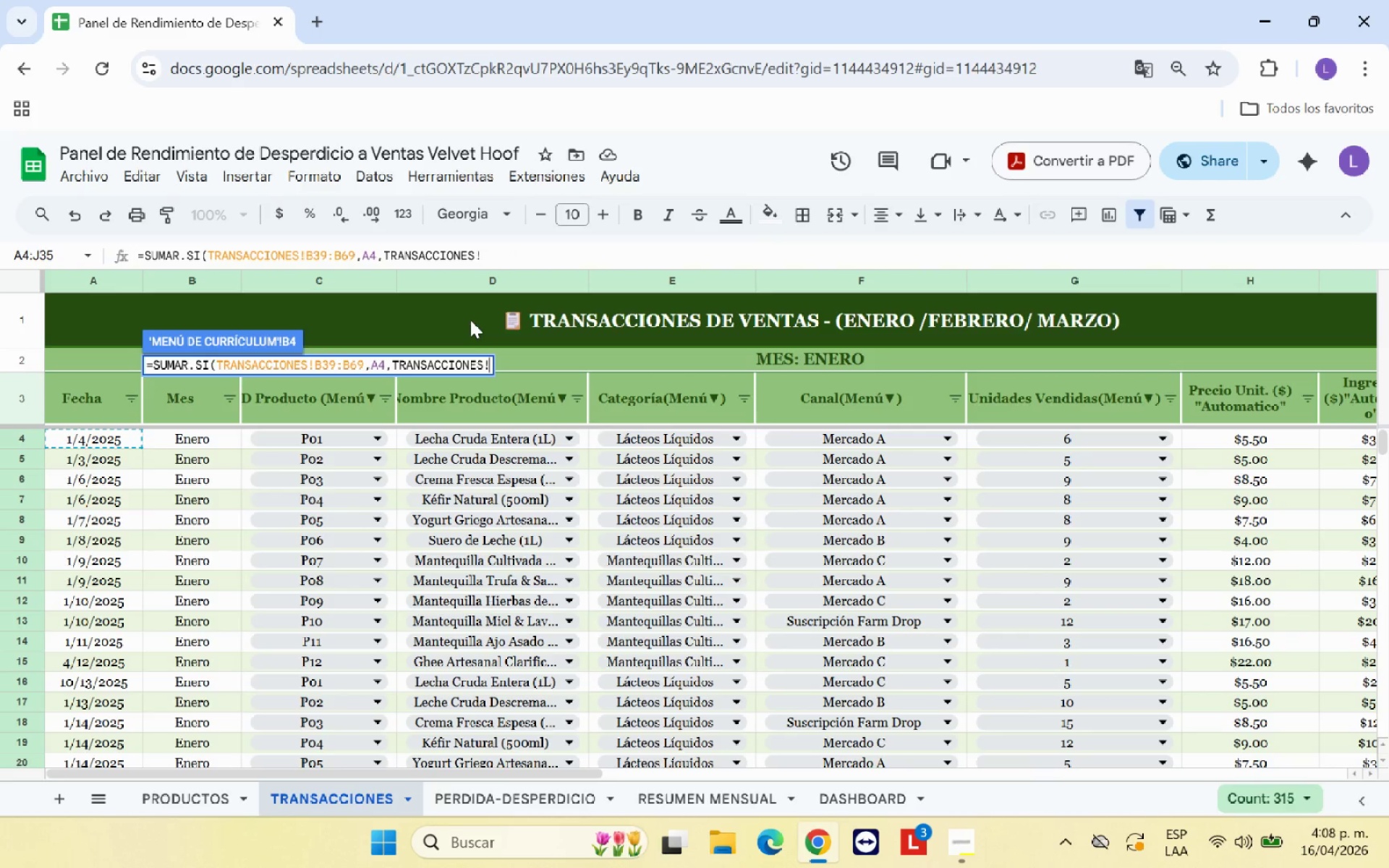 
key(Backspace)
 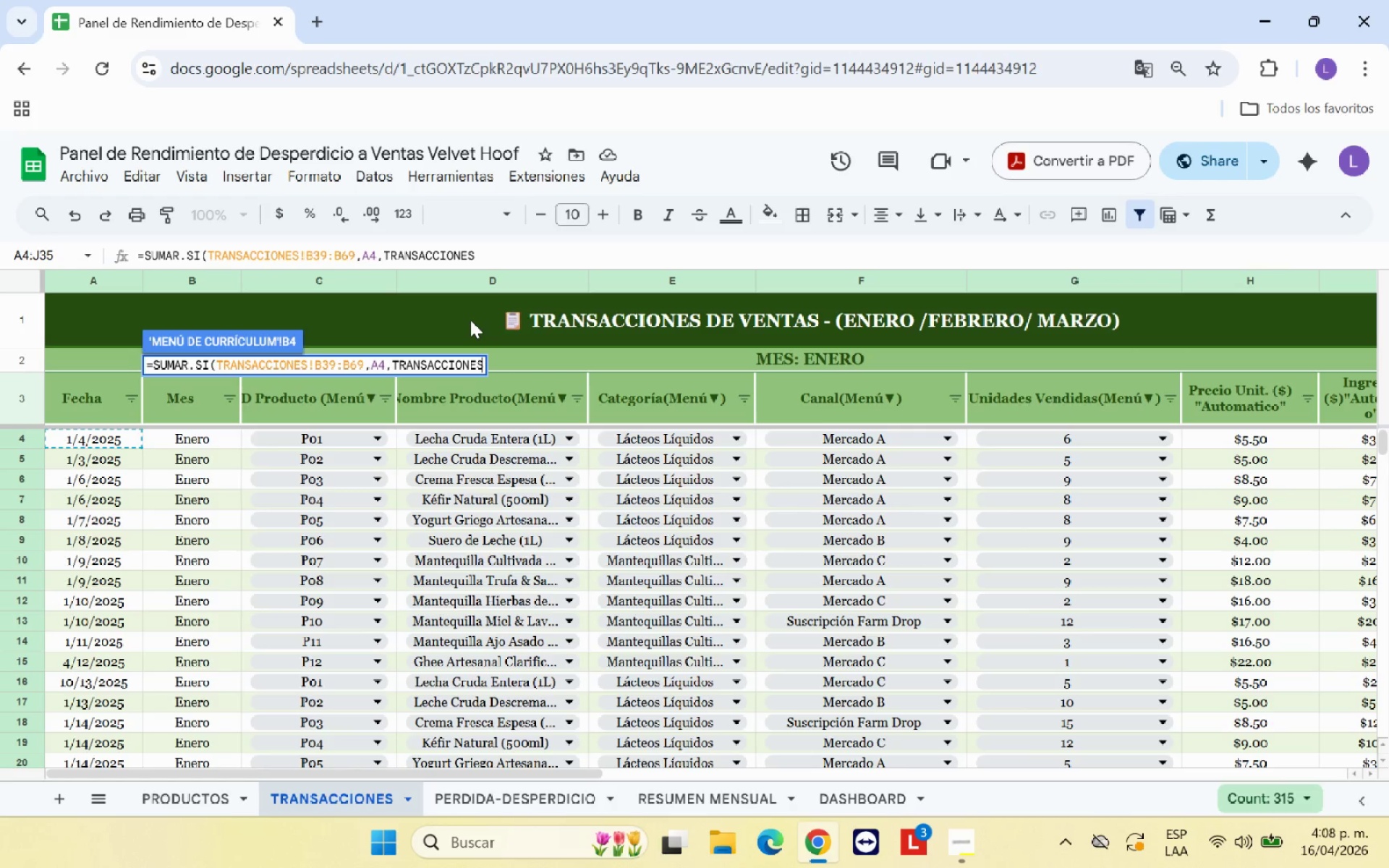 
hold_key(key=Backspace, duration=0.75)
 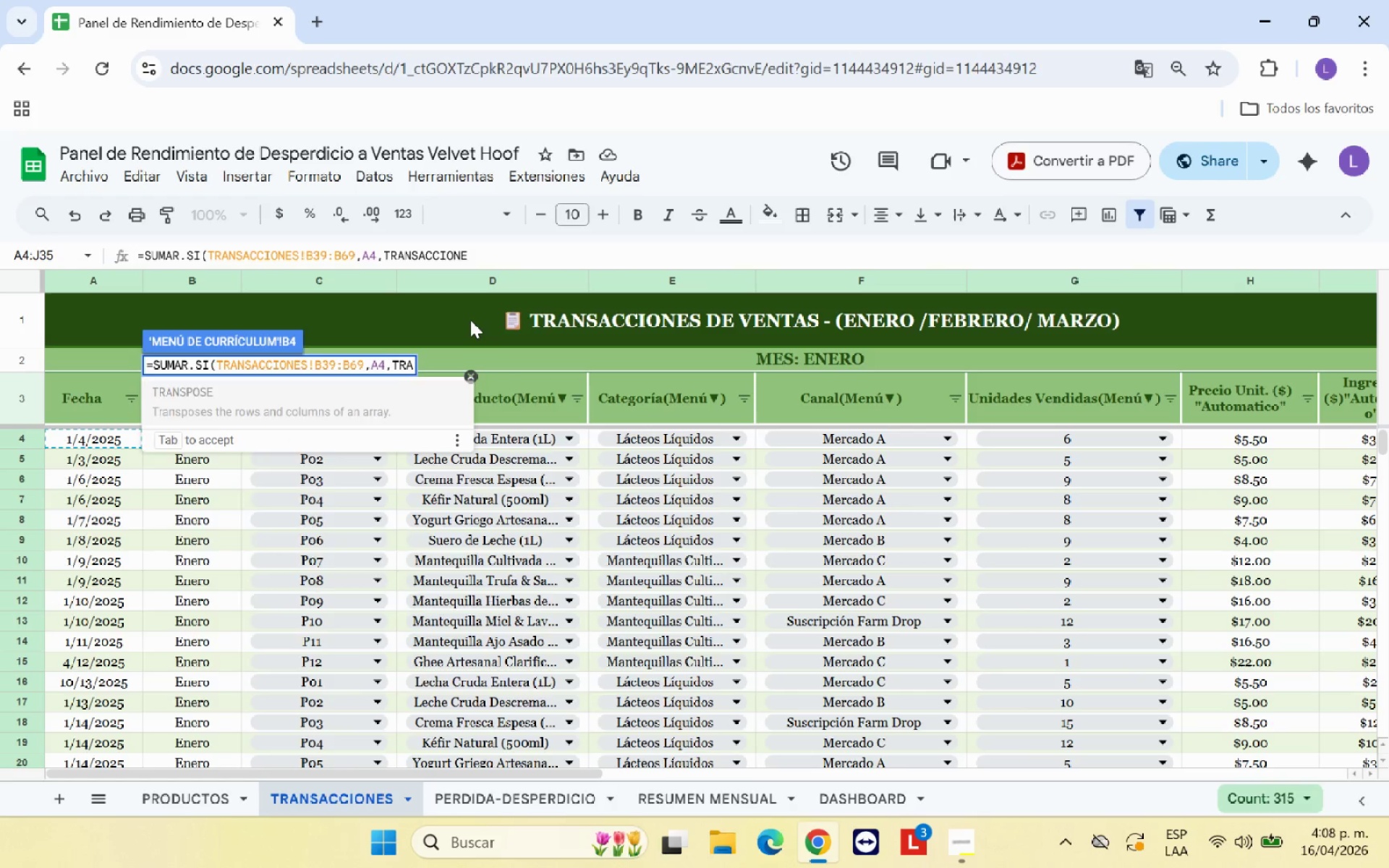 
key(Backspace)
 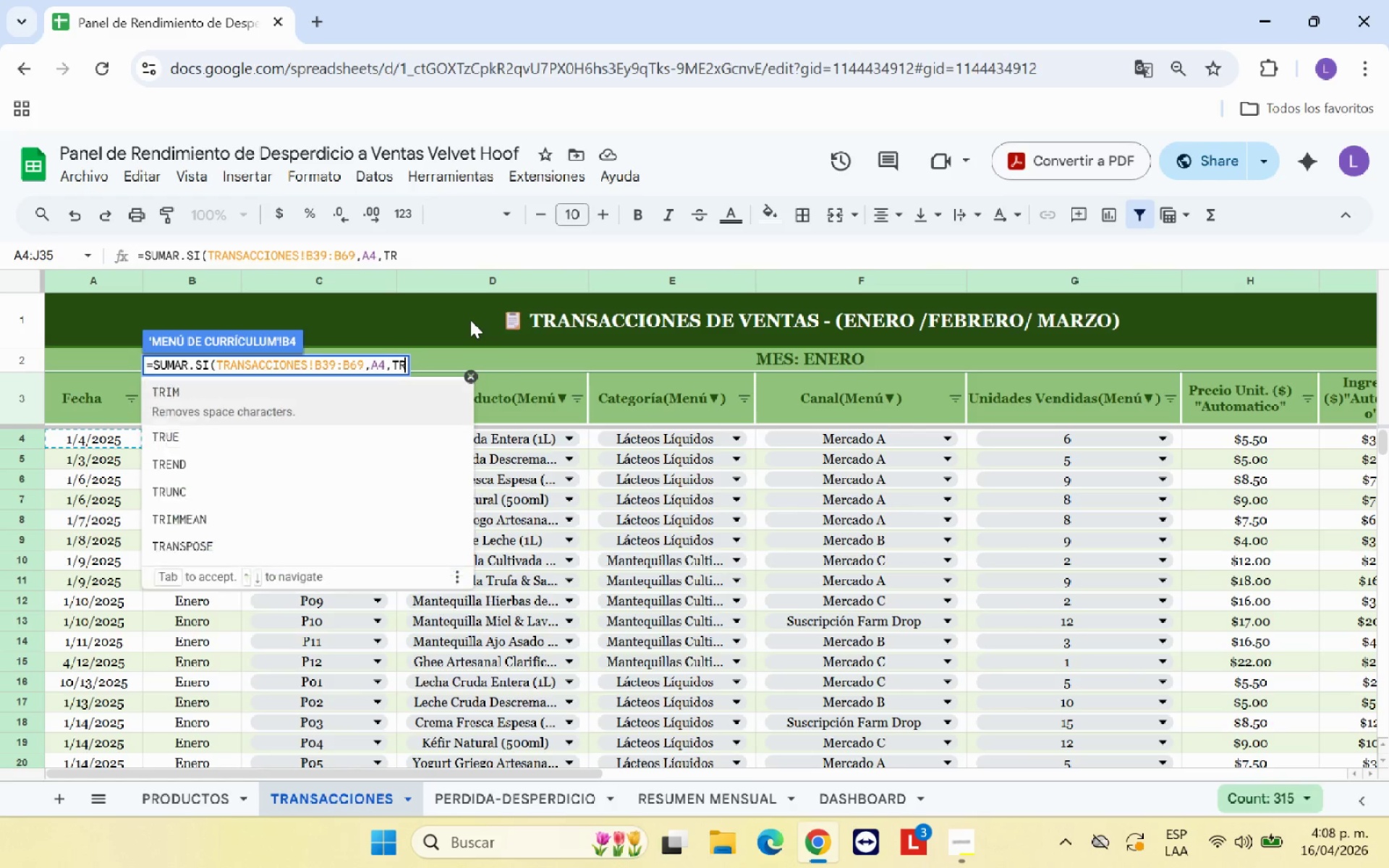 
key(Backspace)
 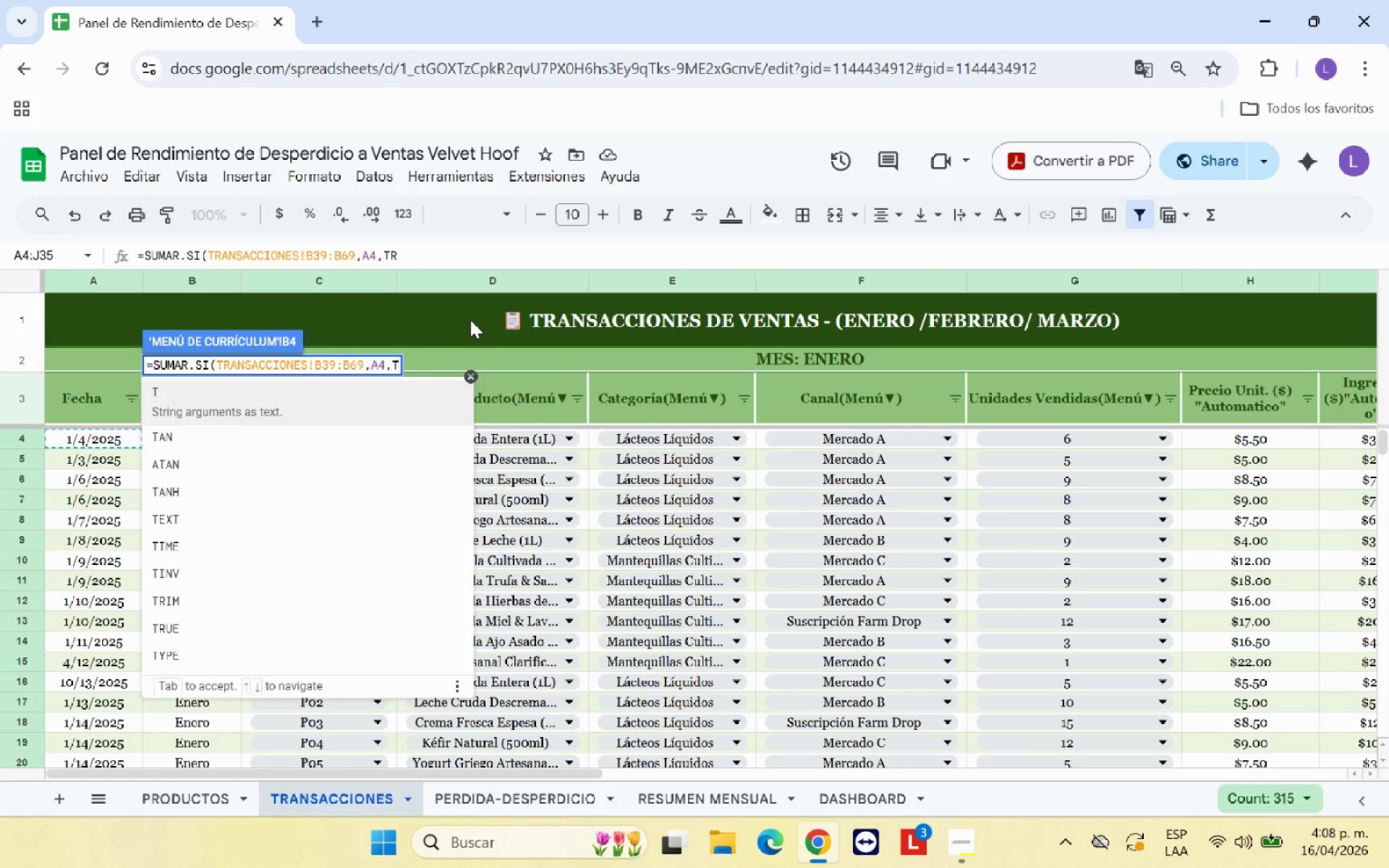 
key(Backspace)
 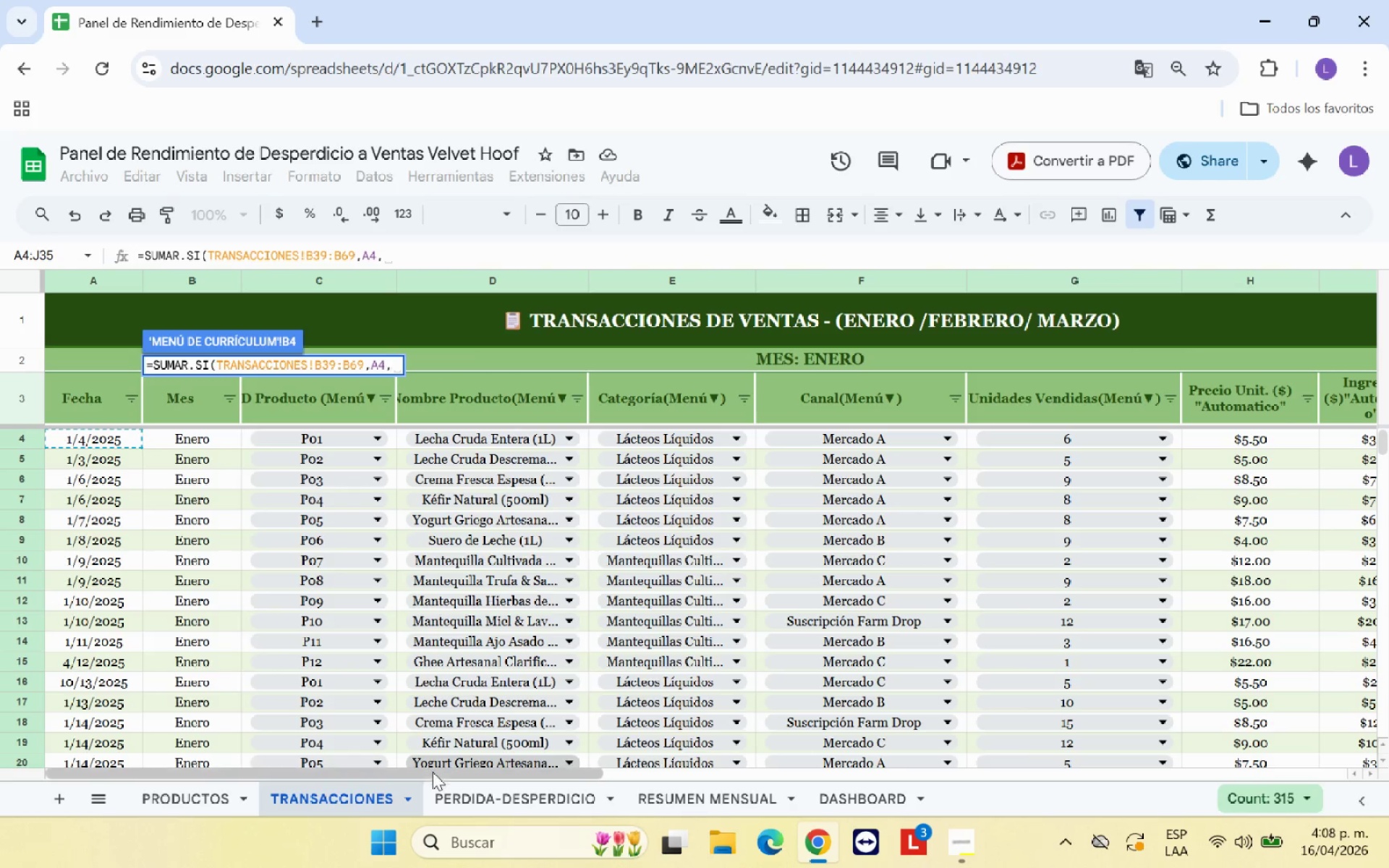 
left_click_drag(start_coordinate=[442, 771], to_coordinate=[391, 768])
 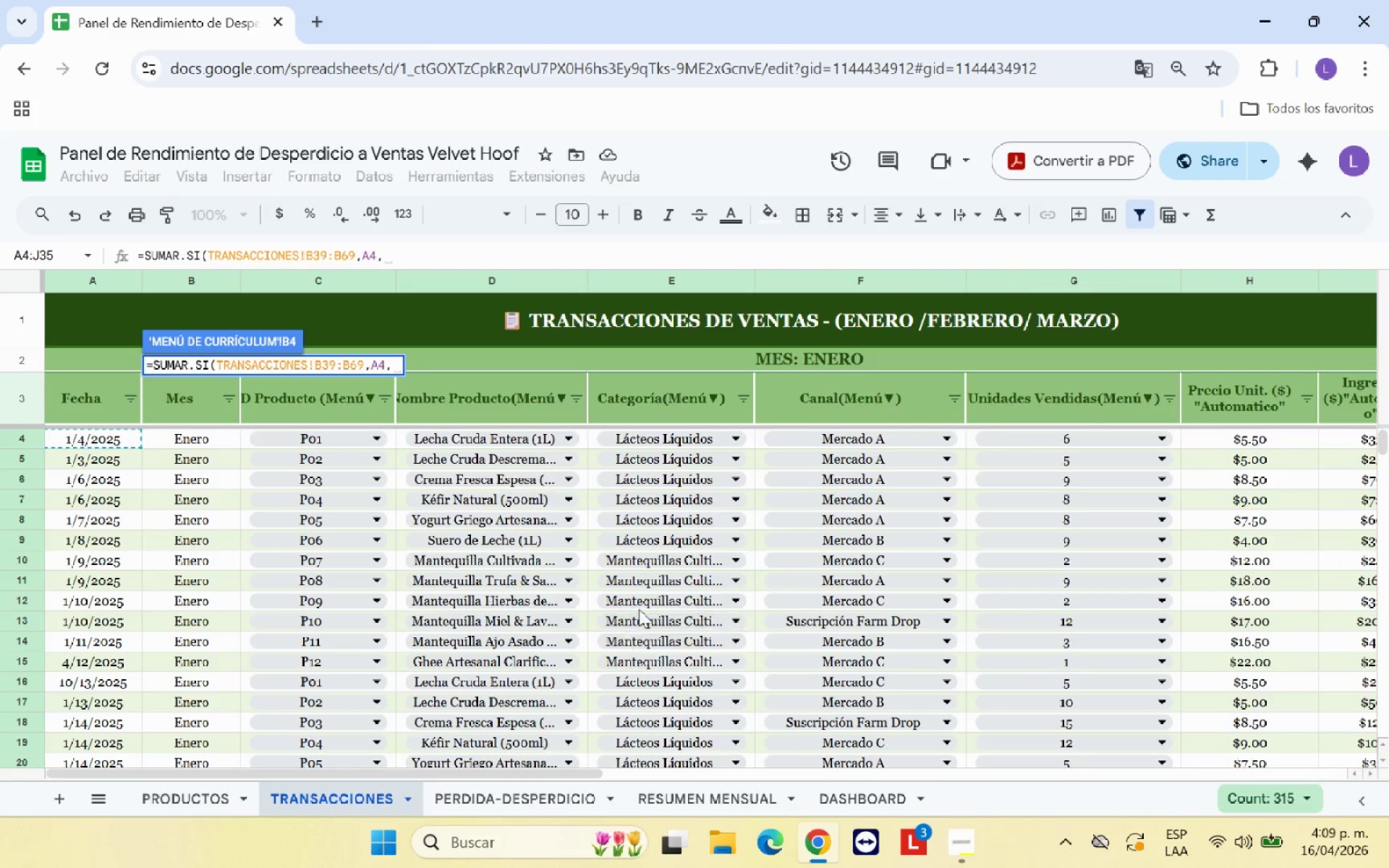 
scroll: coordinate [622, 621], scroll_direction: down, amount: 7.0
 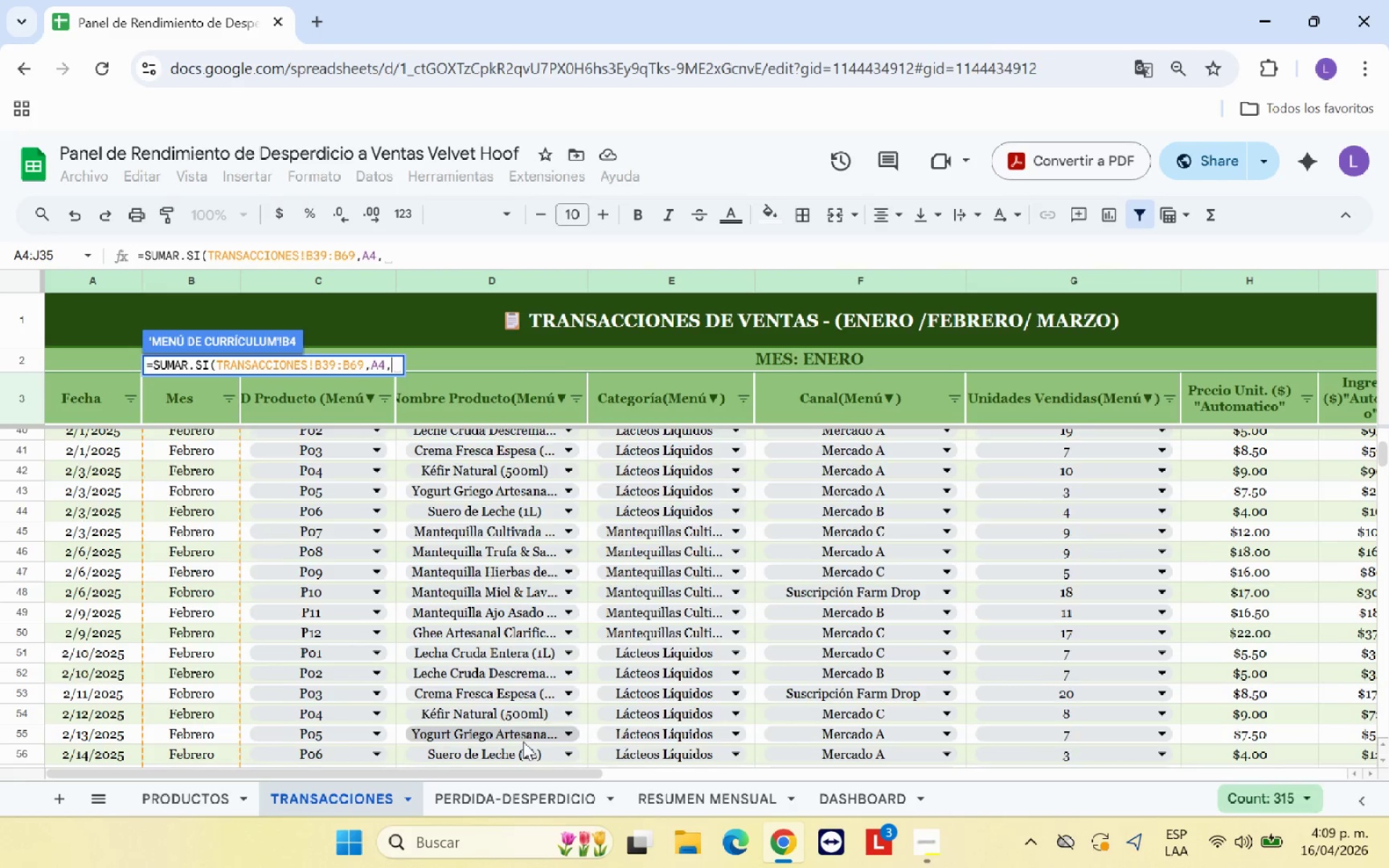 
scroll: coordinate [523, 741], scroll_direction: up, amount: 1.0
 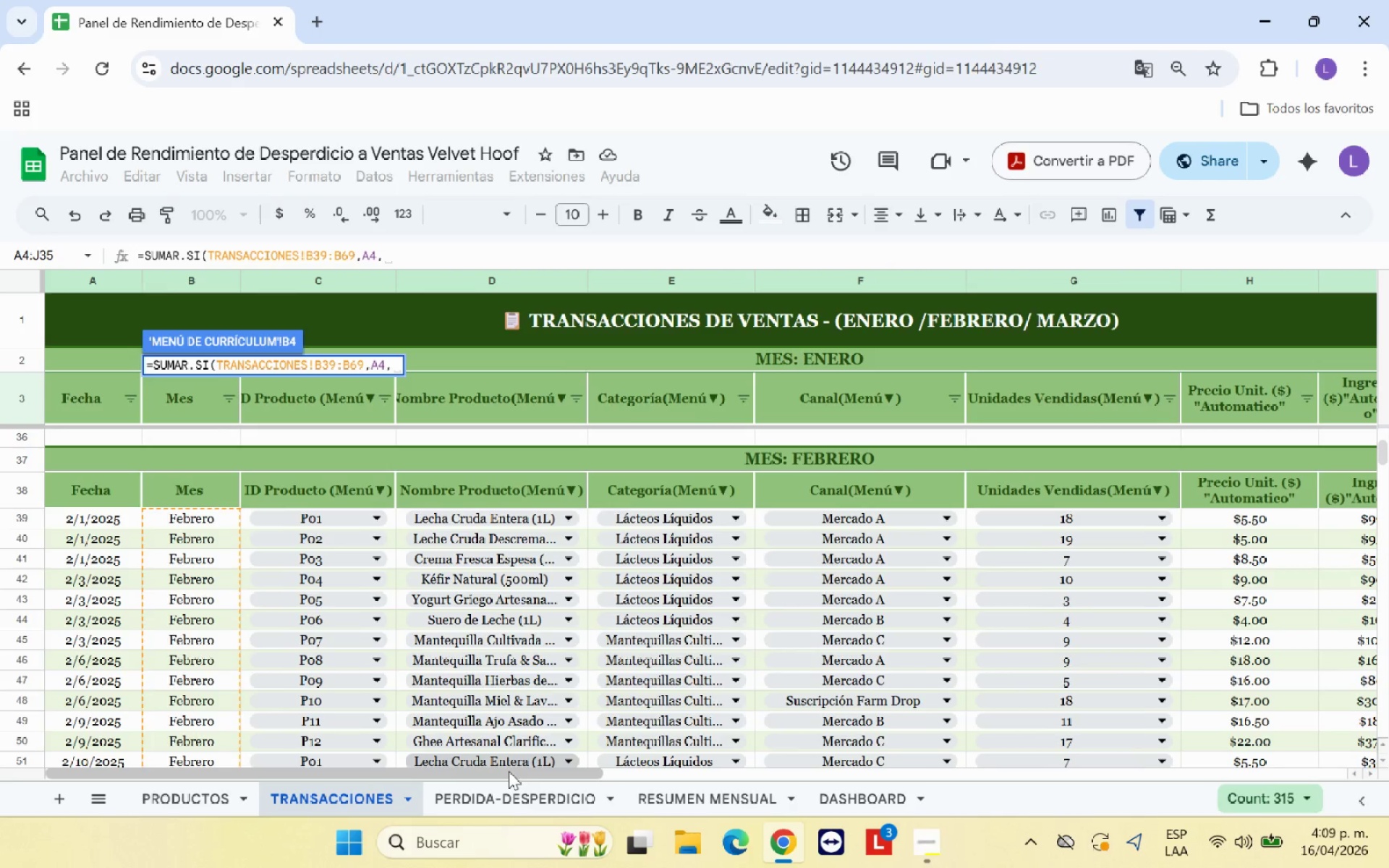 
left_click_drag(start_coordinate=[509, 771], to_coordinate=[749, 775])
 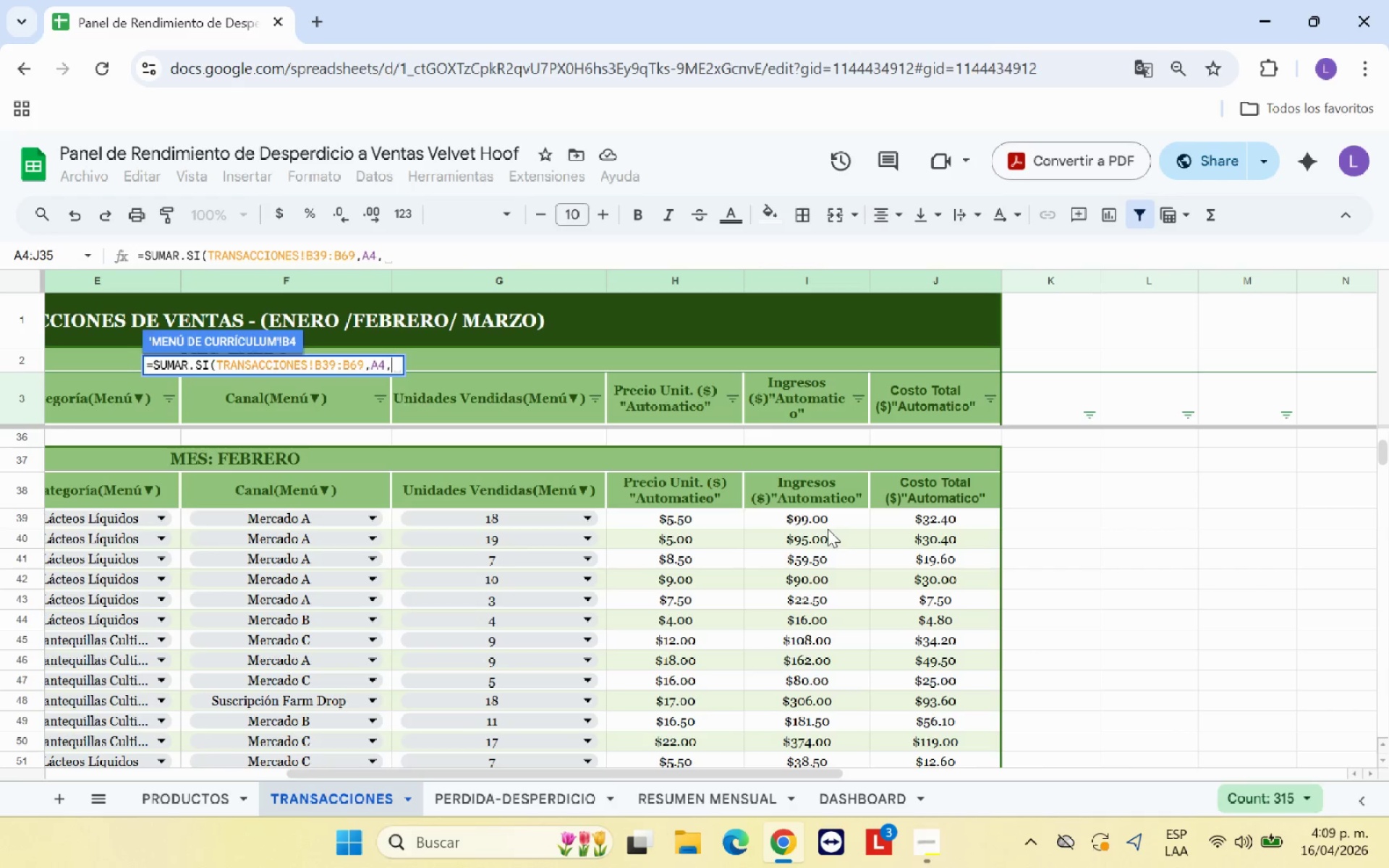 
left_click_drag(start_coordinate=[825, 523], to_coordinate=[844, 699])
 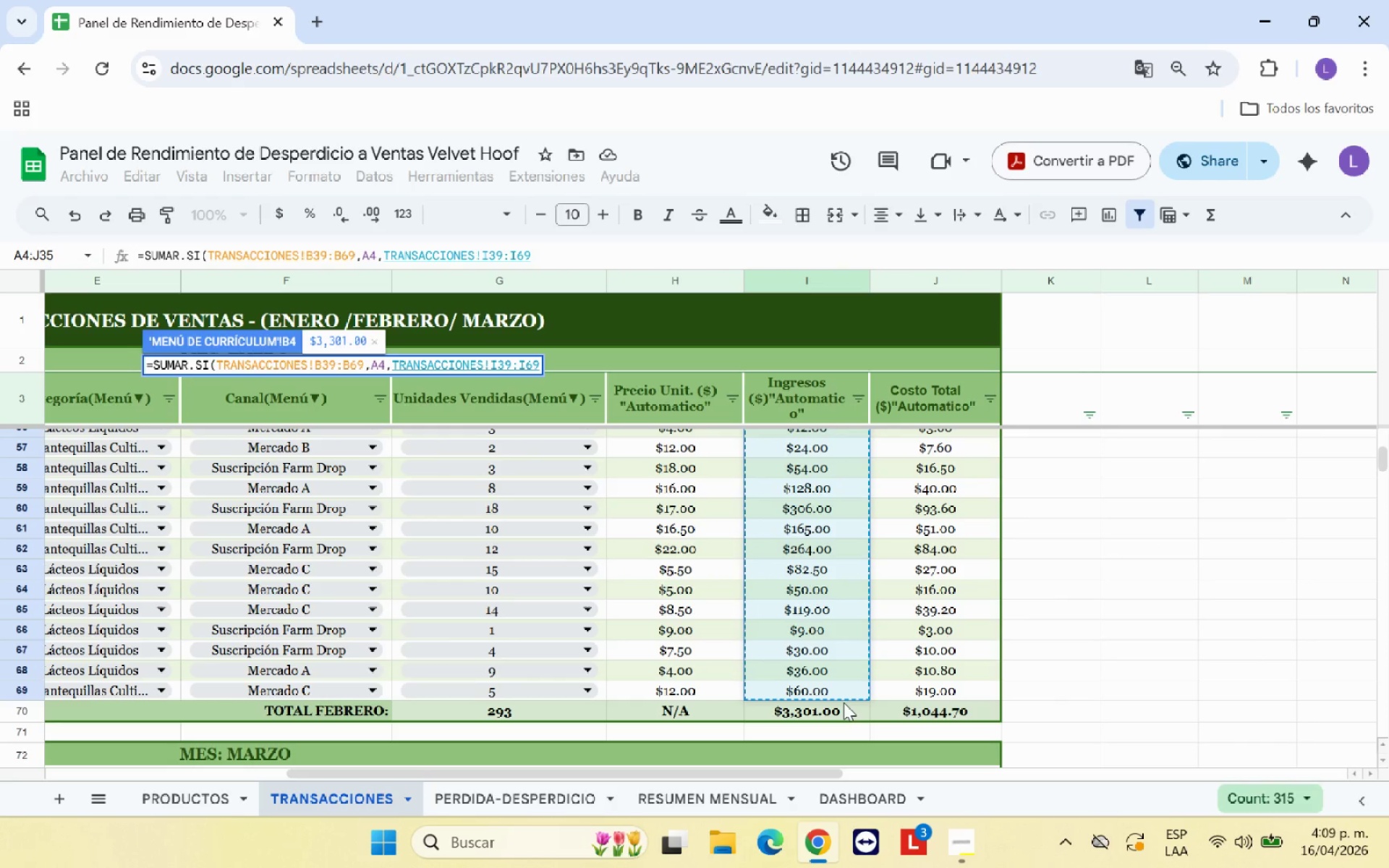 
key(Shift+9)
 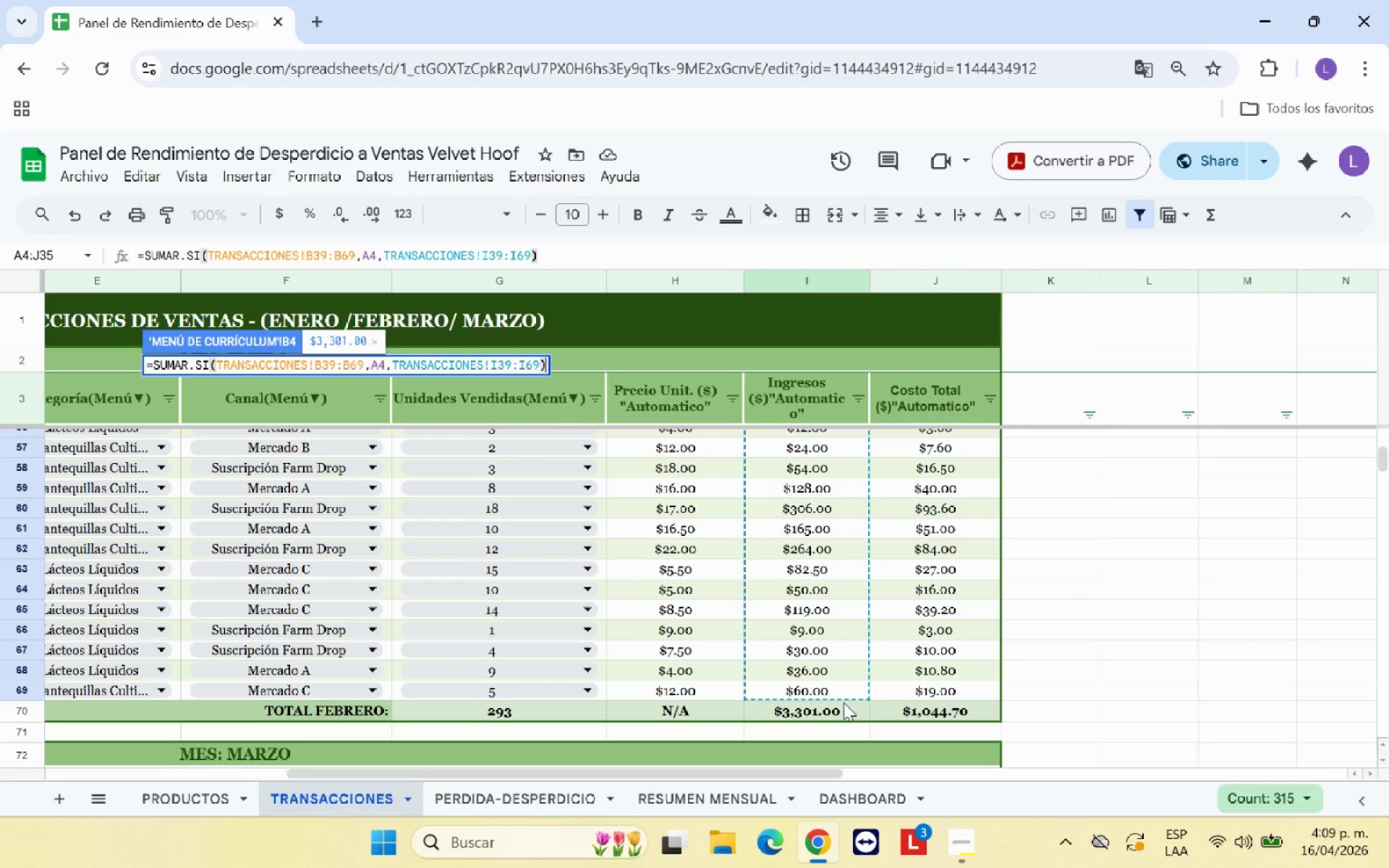 
key(Enter)
 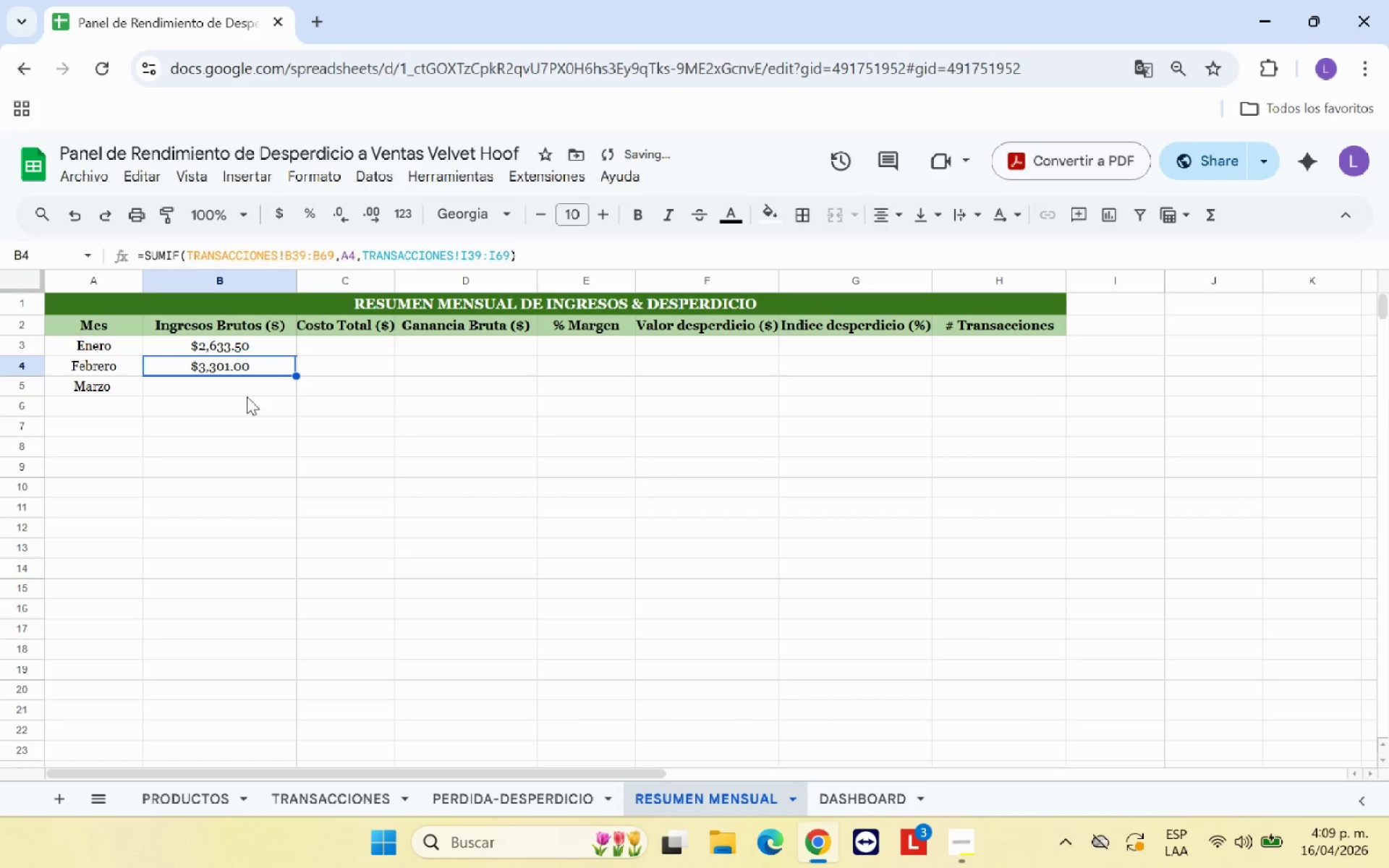 
left_click([249, 386])
 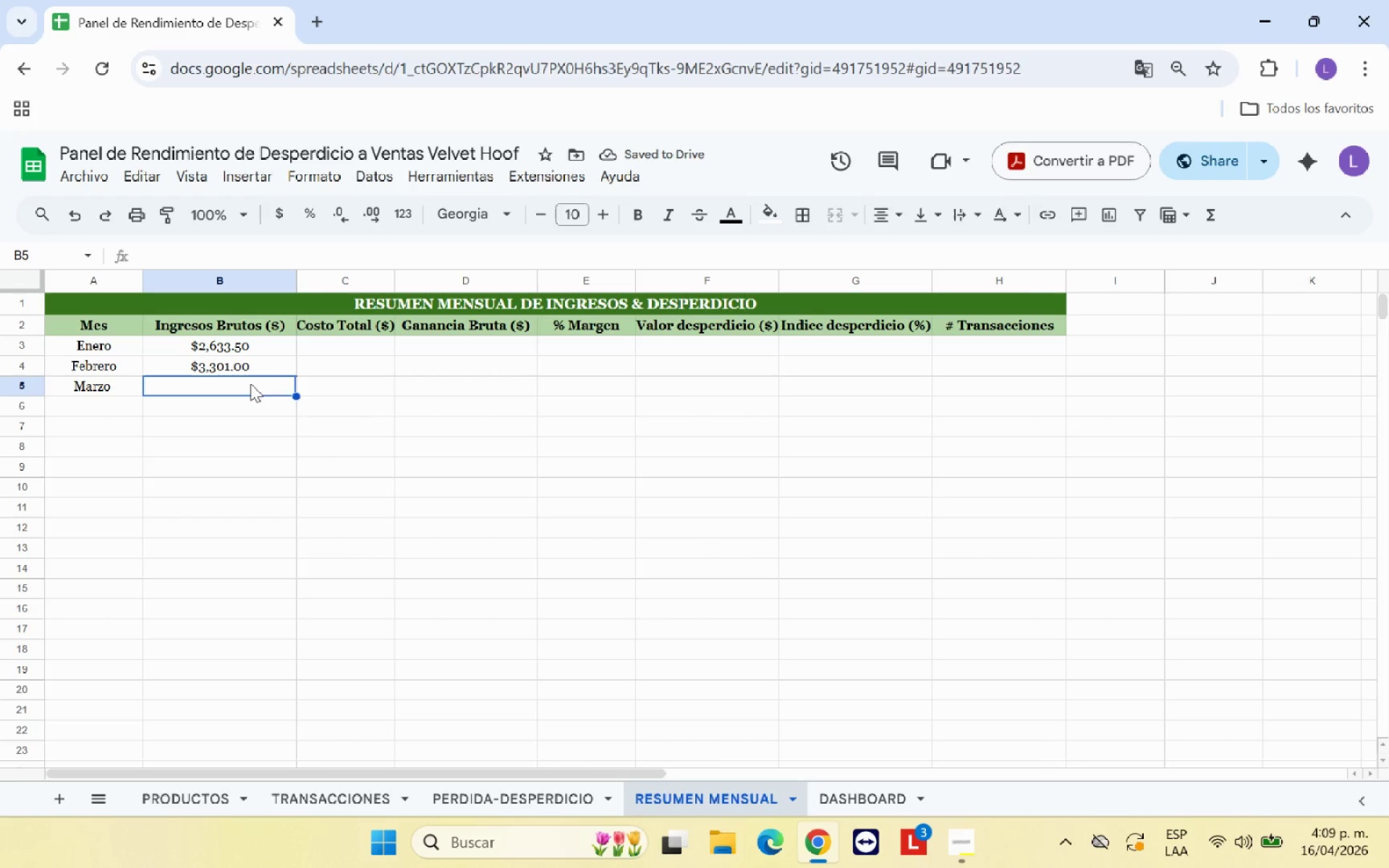 
type()SUMAR.SI*)
 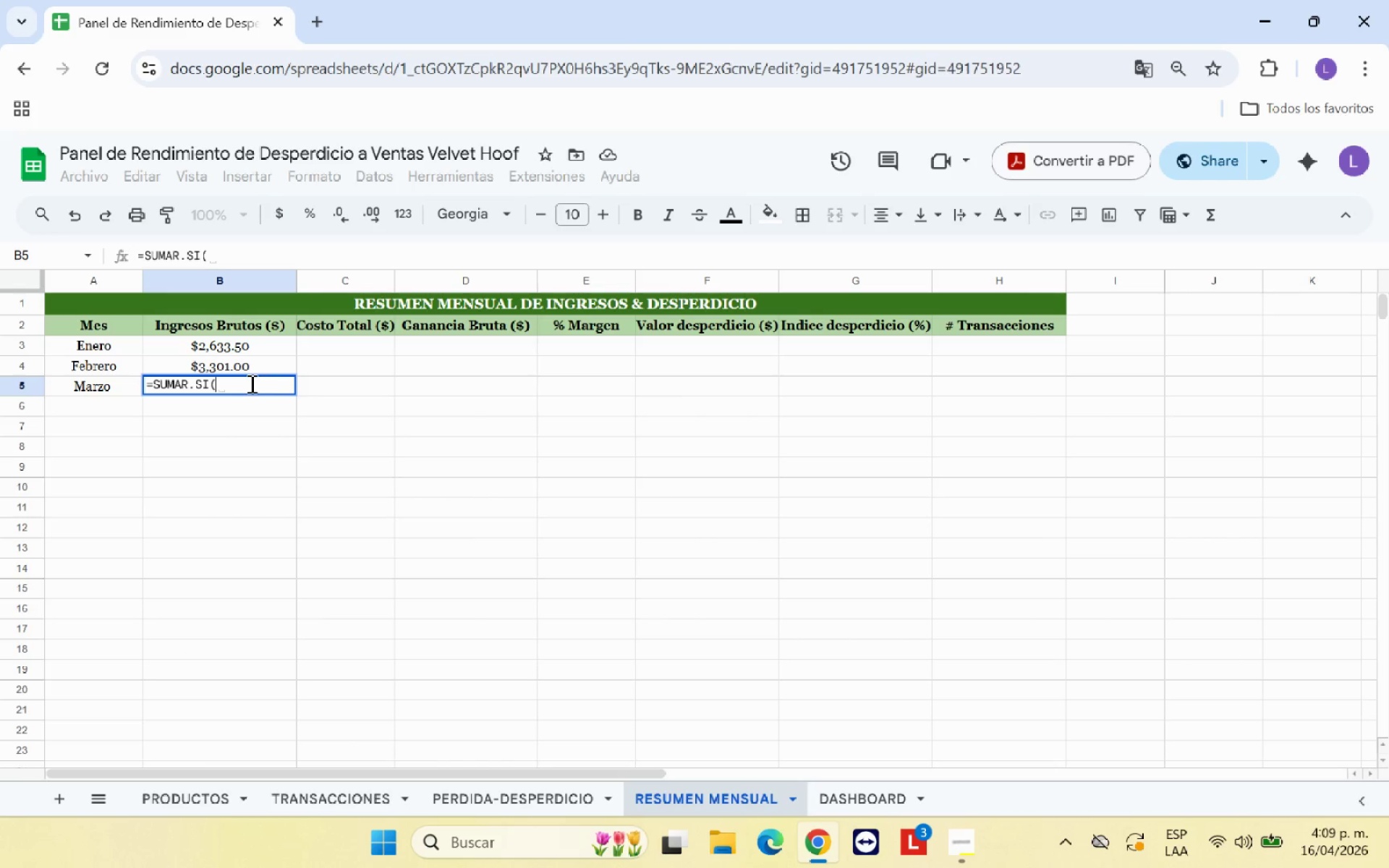 
left_click([349, 804])
 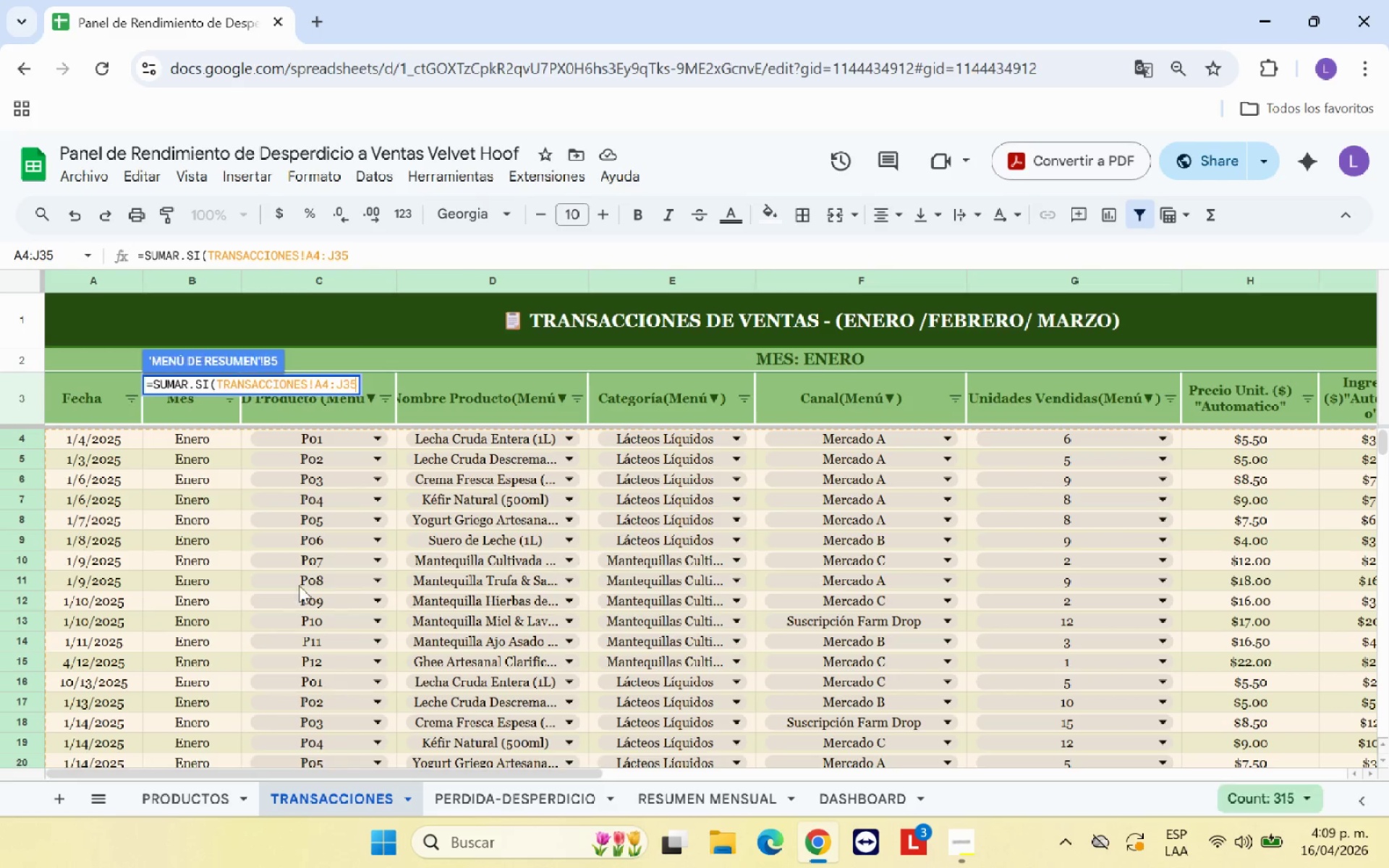 
scroll: coordinate [292, 576], scroll_direction: down, amount: 9.0
 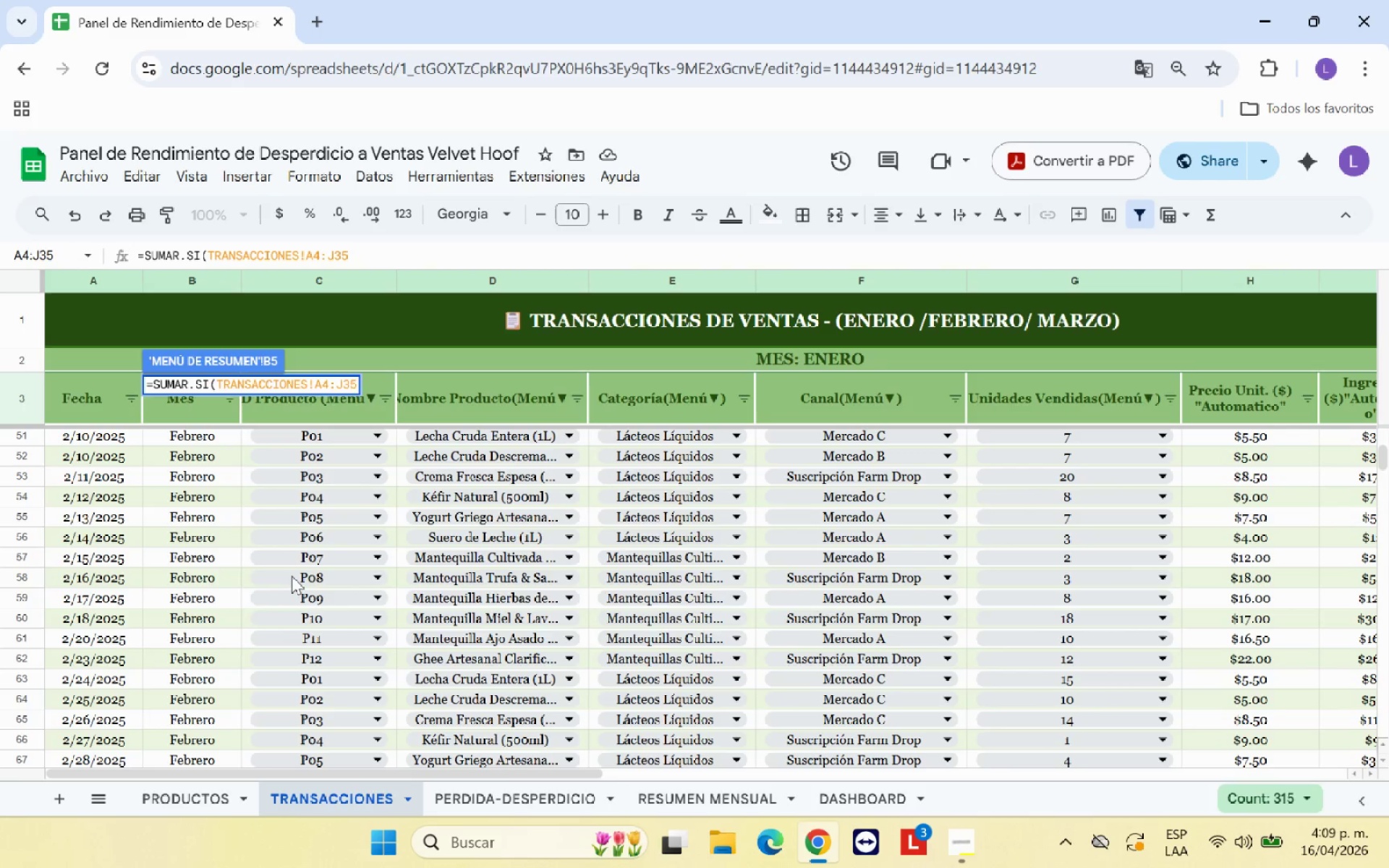 
hold_key(key=Backspace, duration=0.83)
 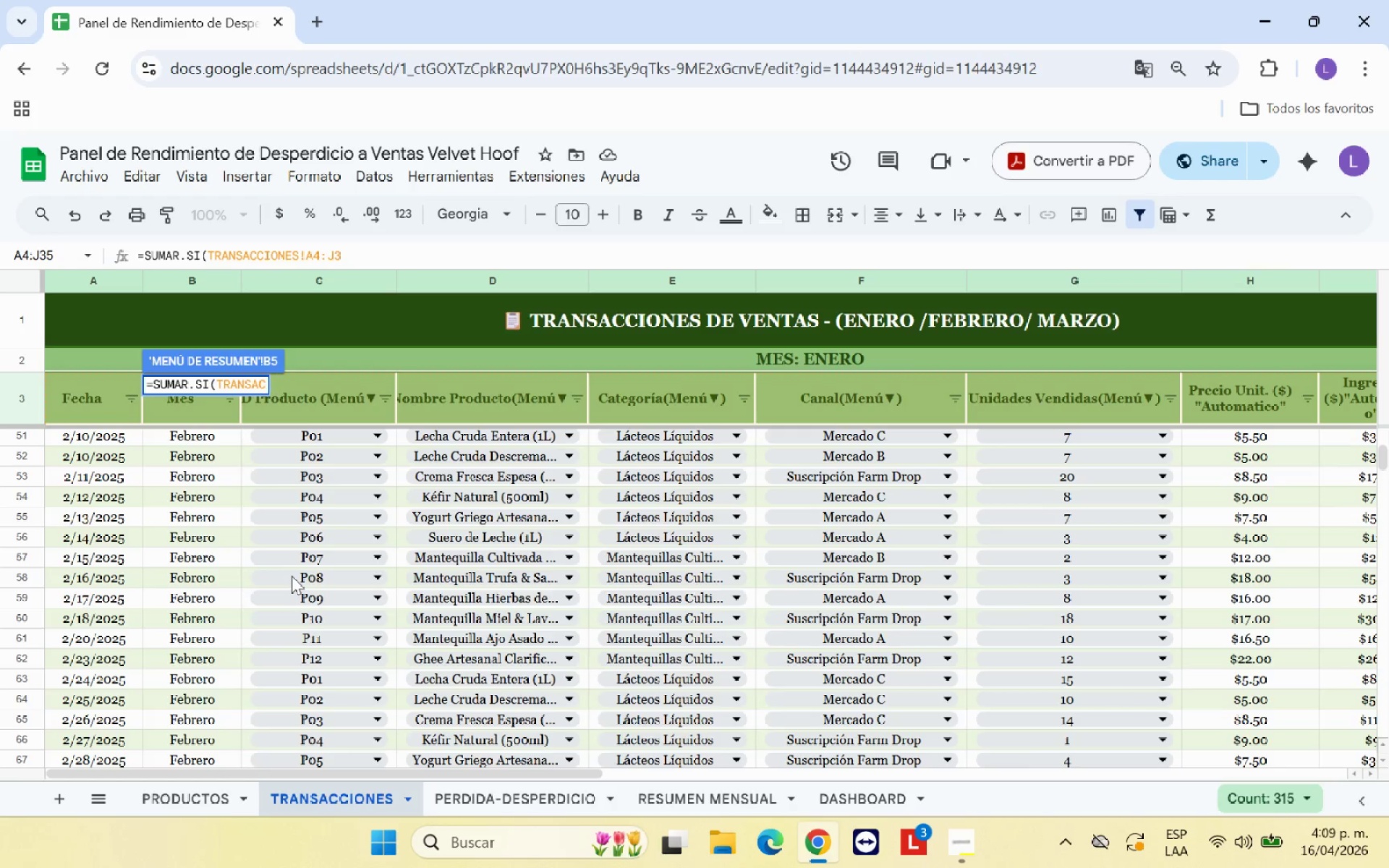 
key(Backspace)
 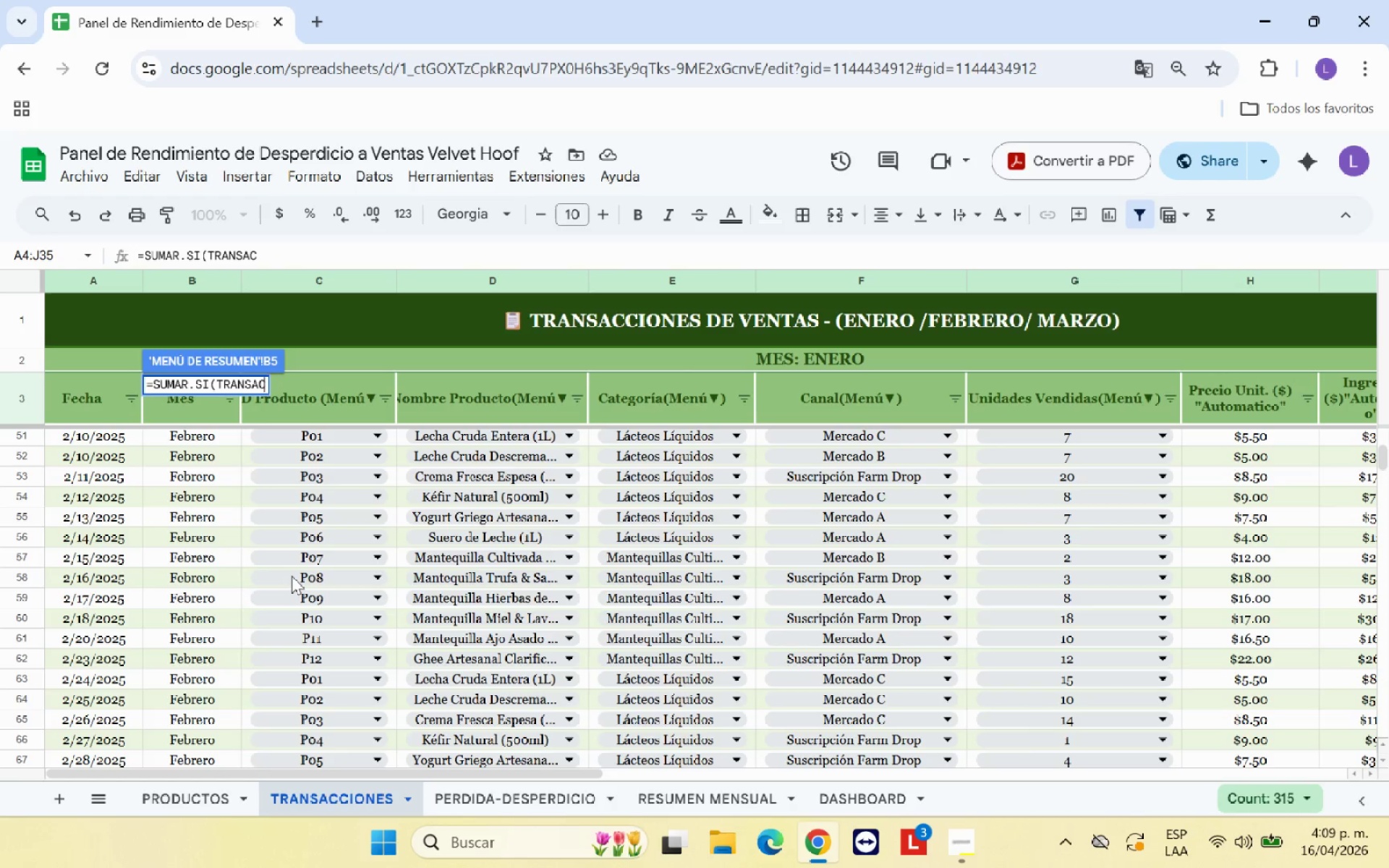 
key(Backspace)
 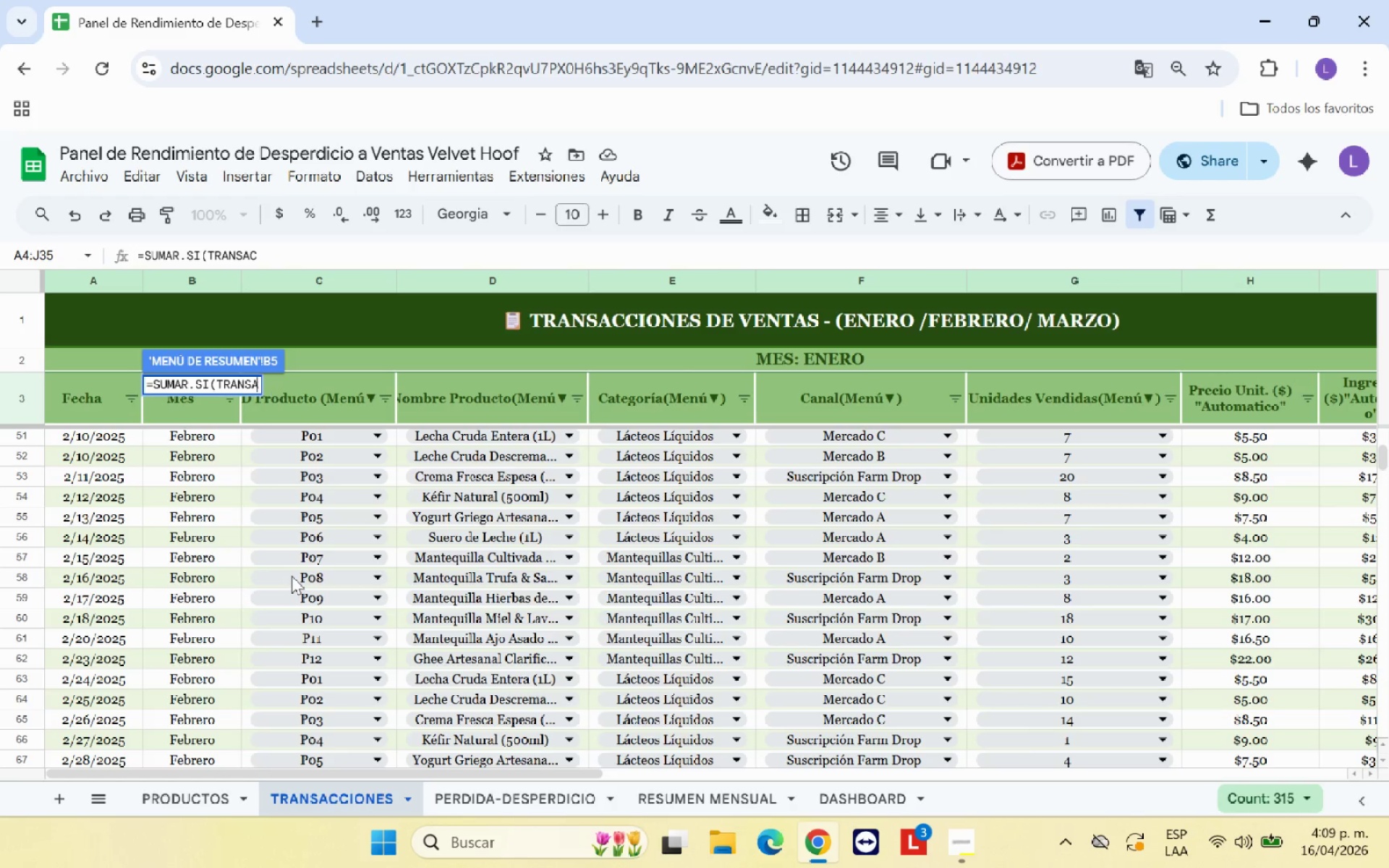 
key(Backspace)
 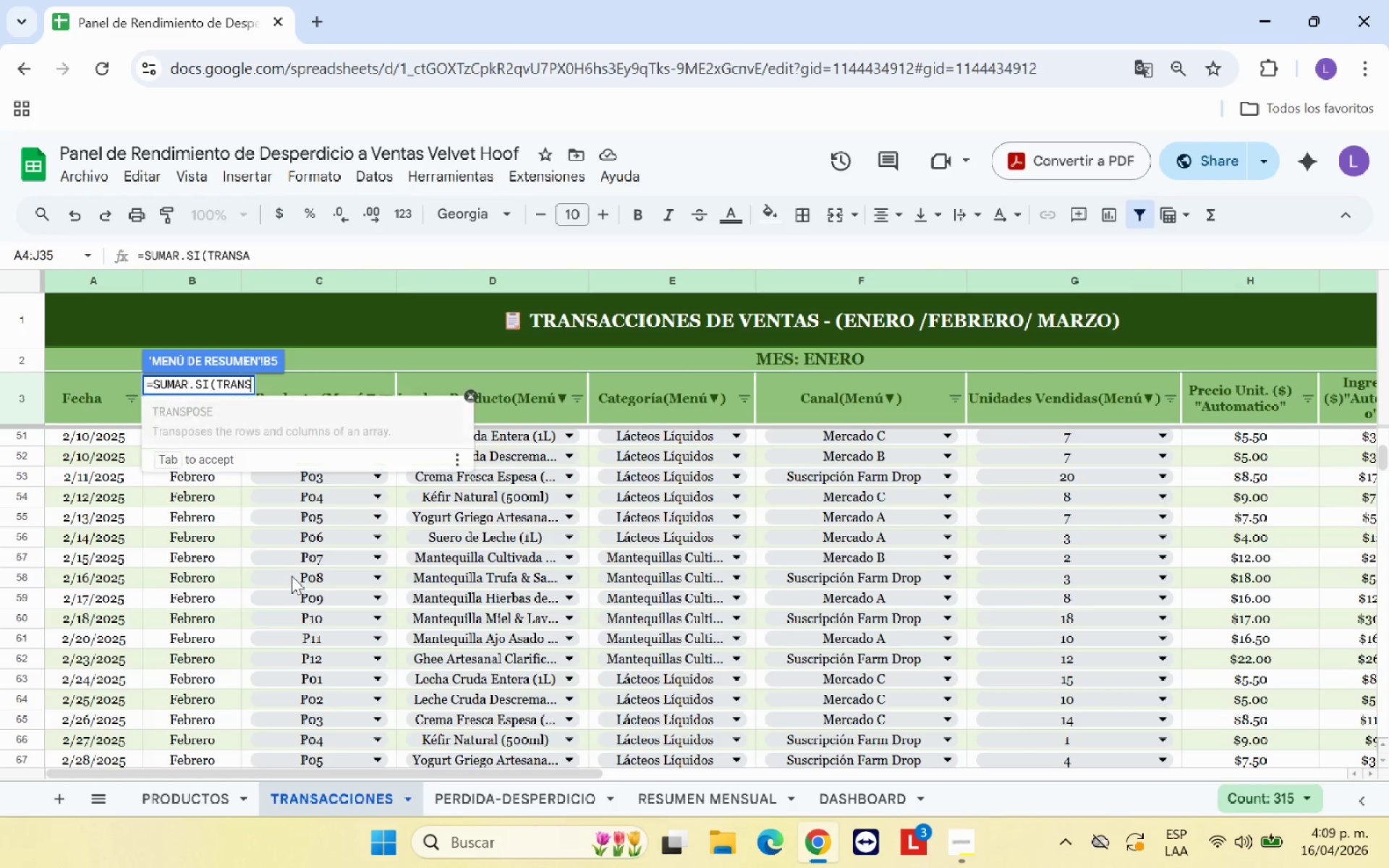 
key(Backspace)
 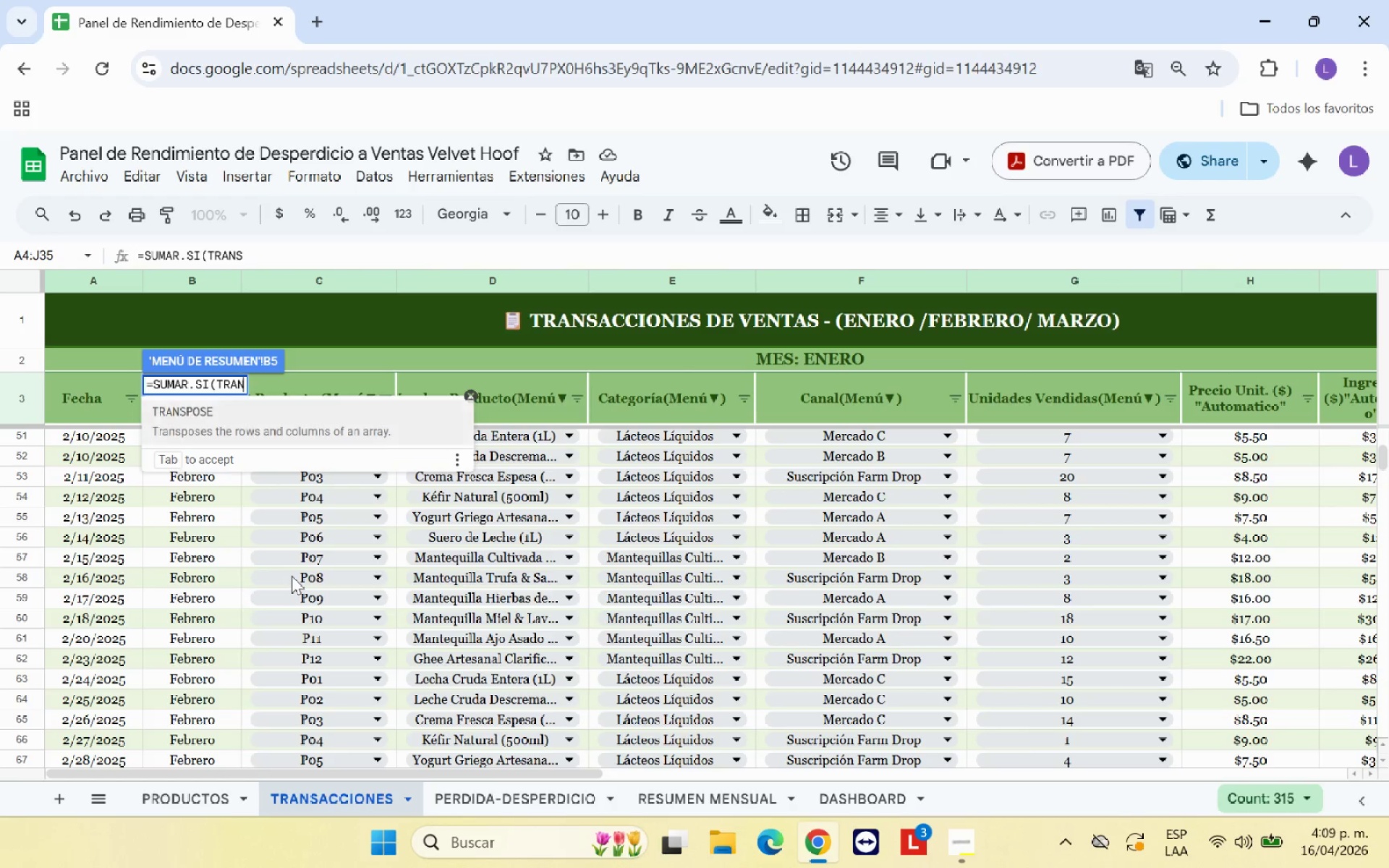 
key(Backspace)
 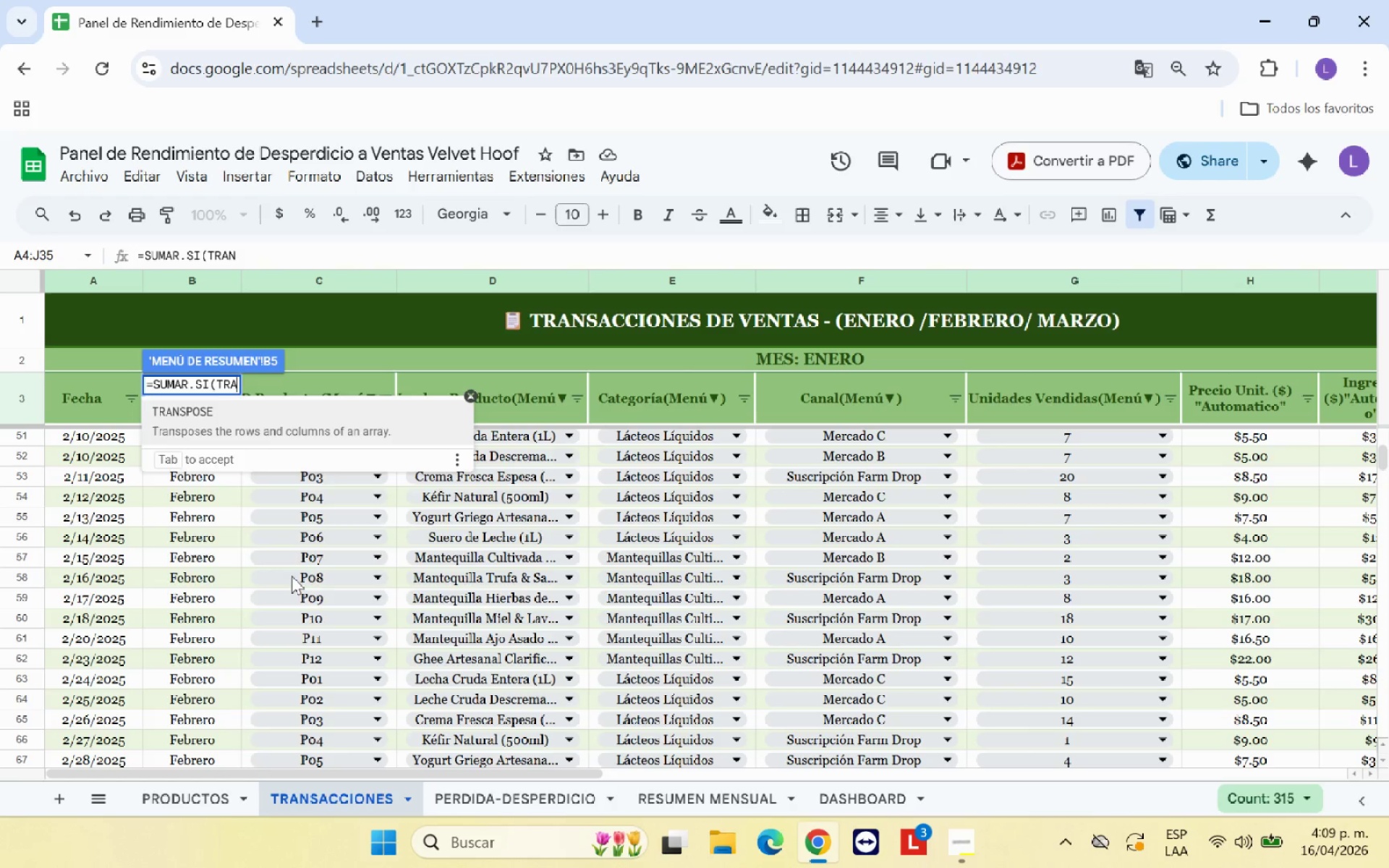 
key(Backspace)
 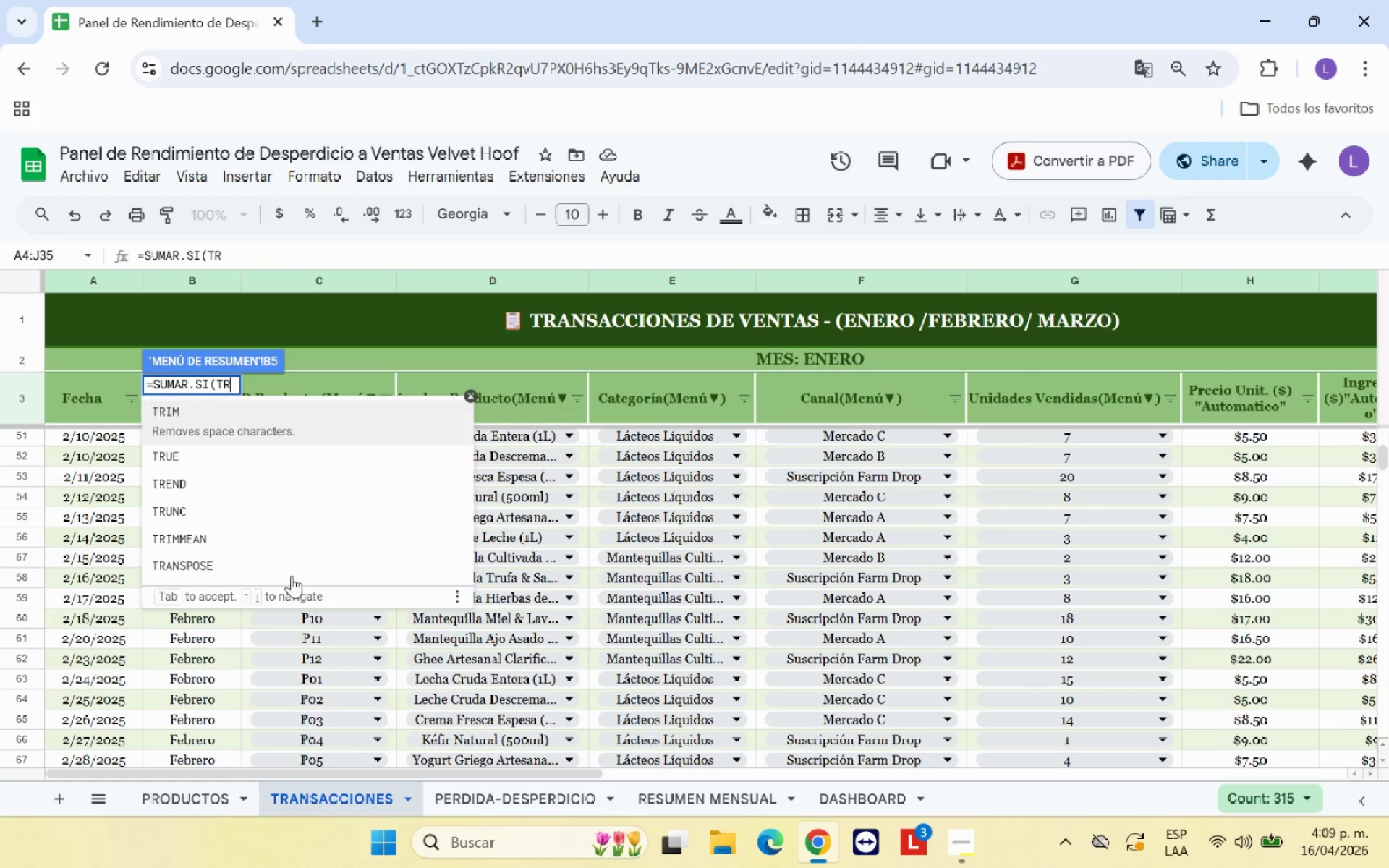 
key(Backspace)
 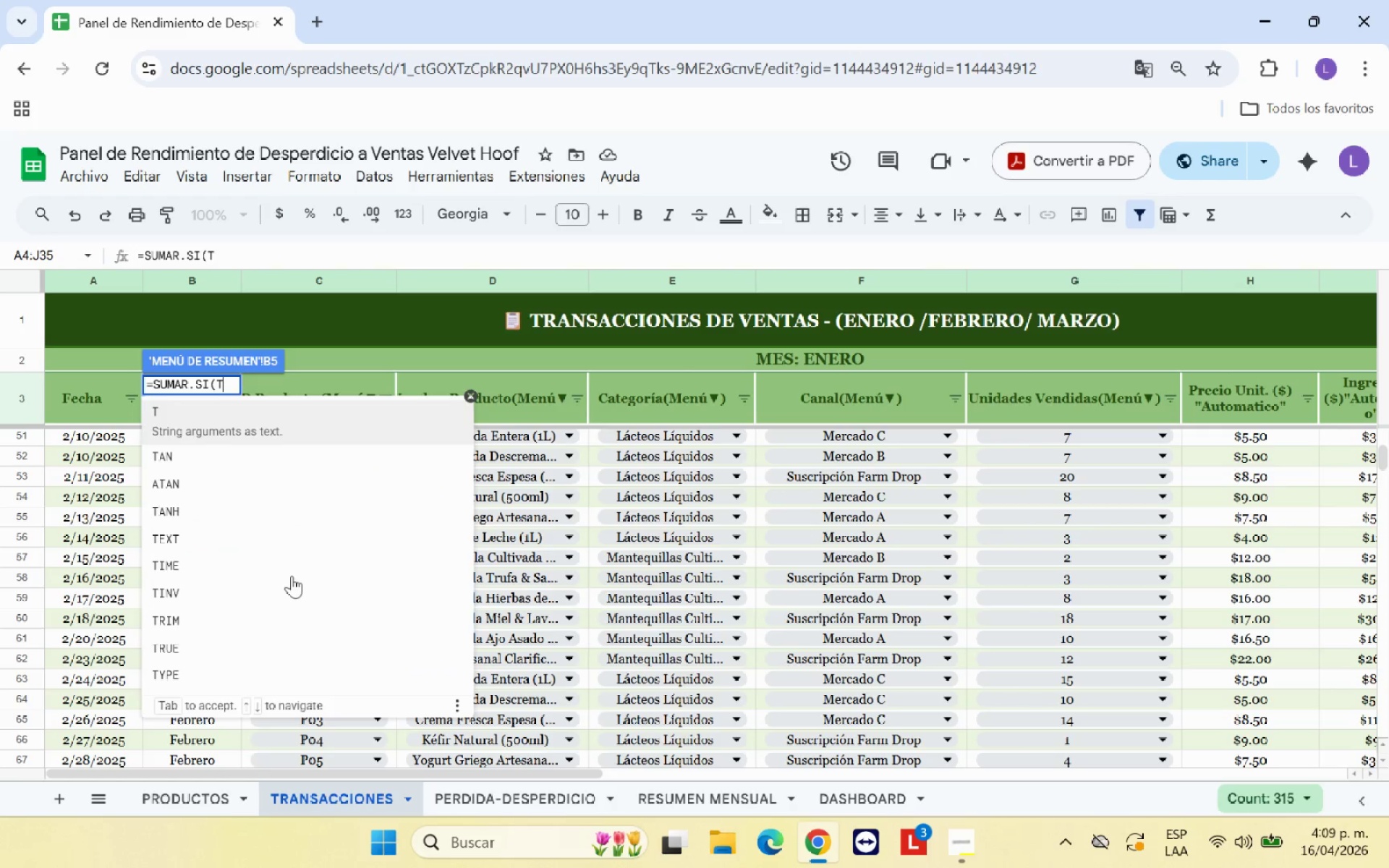 
key(Backspace)
 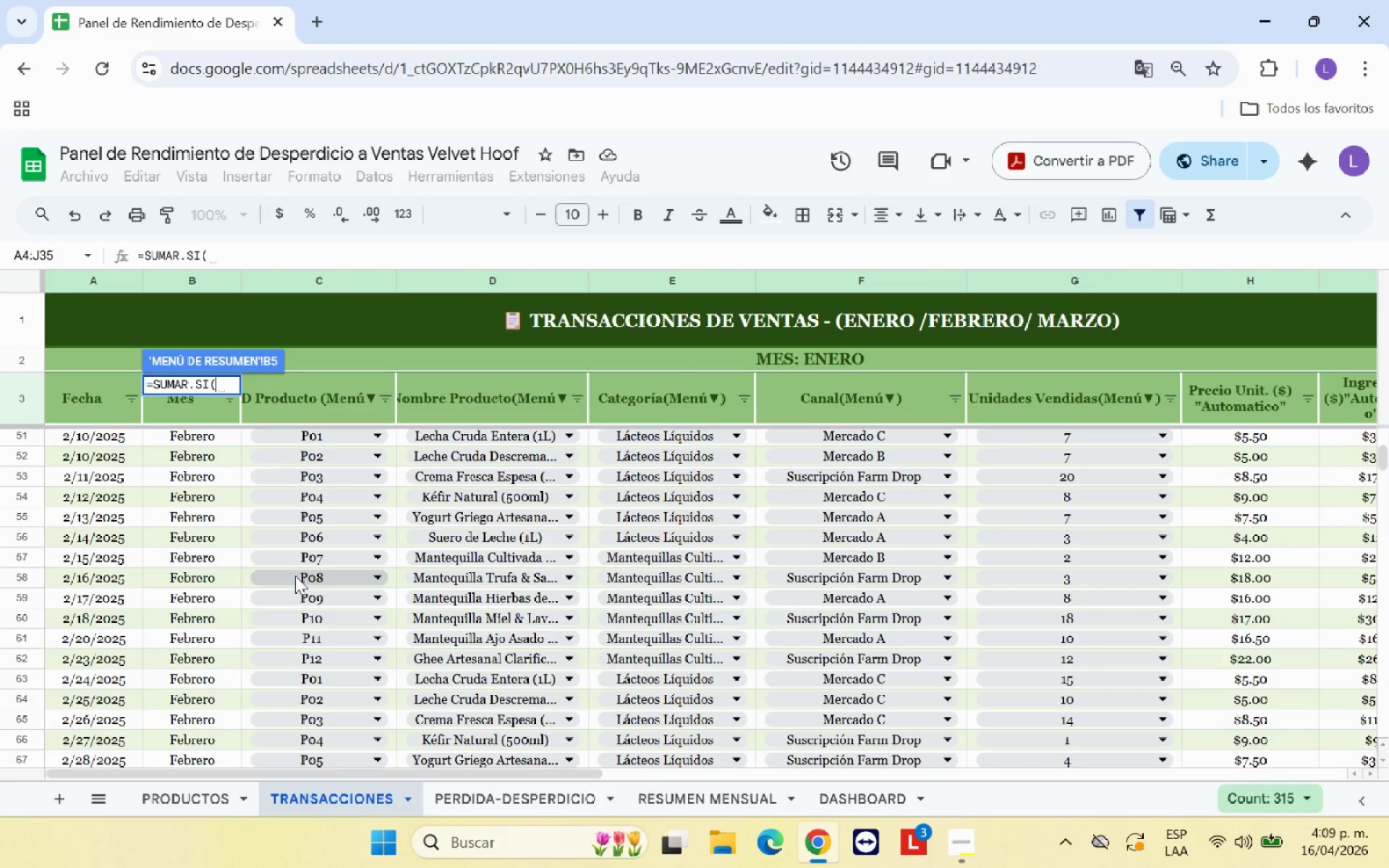 
scroll: coordinate [294, 569], scroll_direction: down, amount: 4.0
 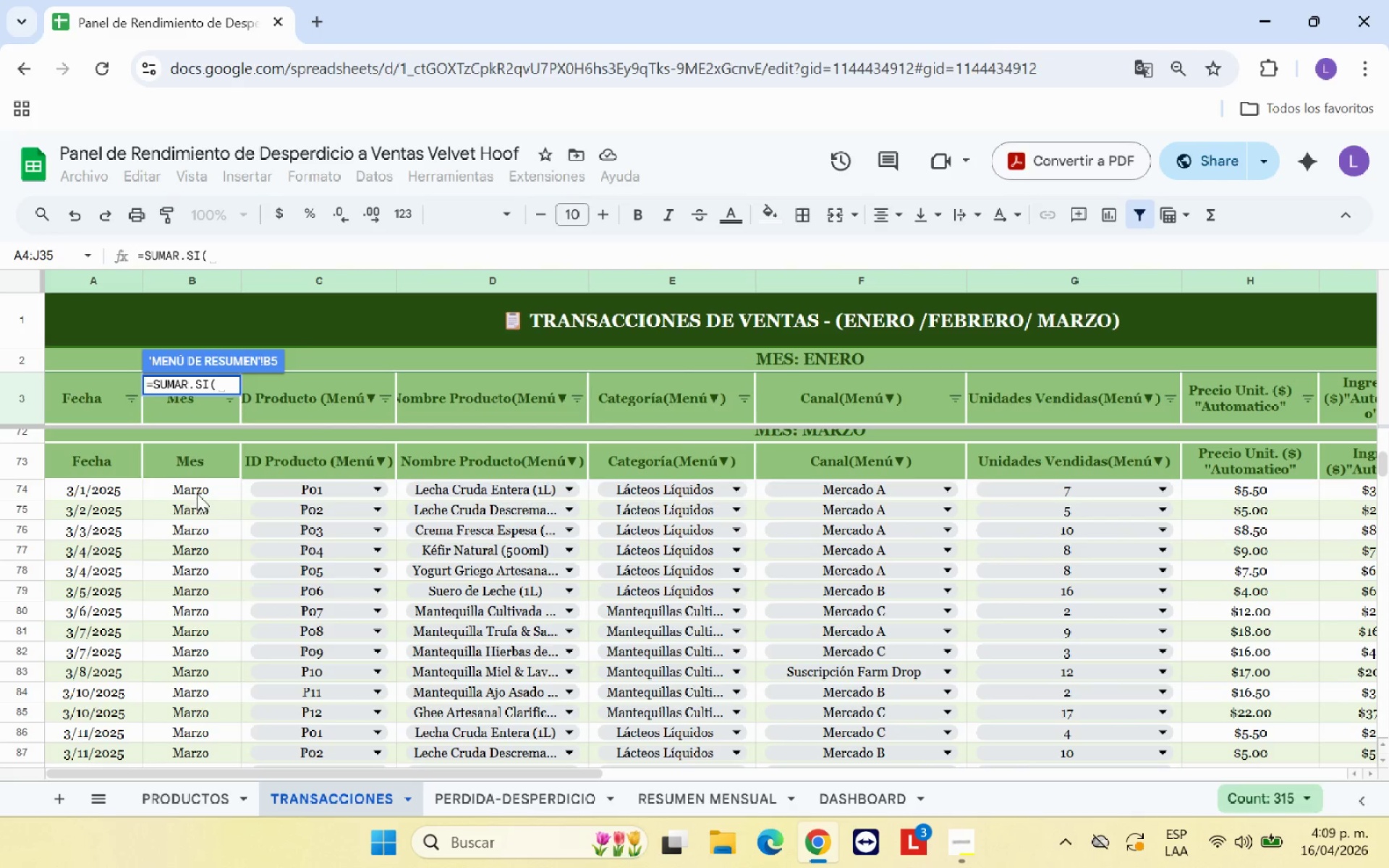 
left_click_drag(start_coordinate=[197, 490], to_coordinate=[209, 590])
 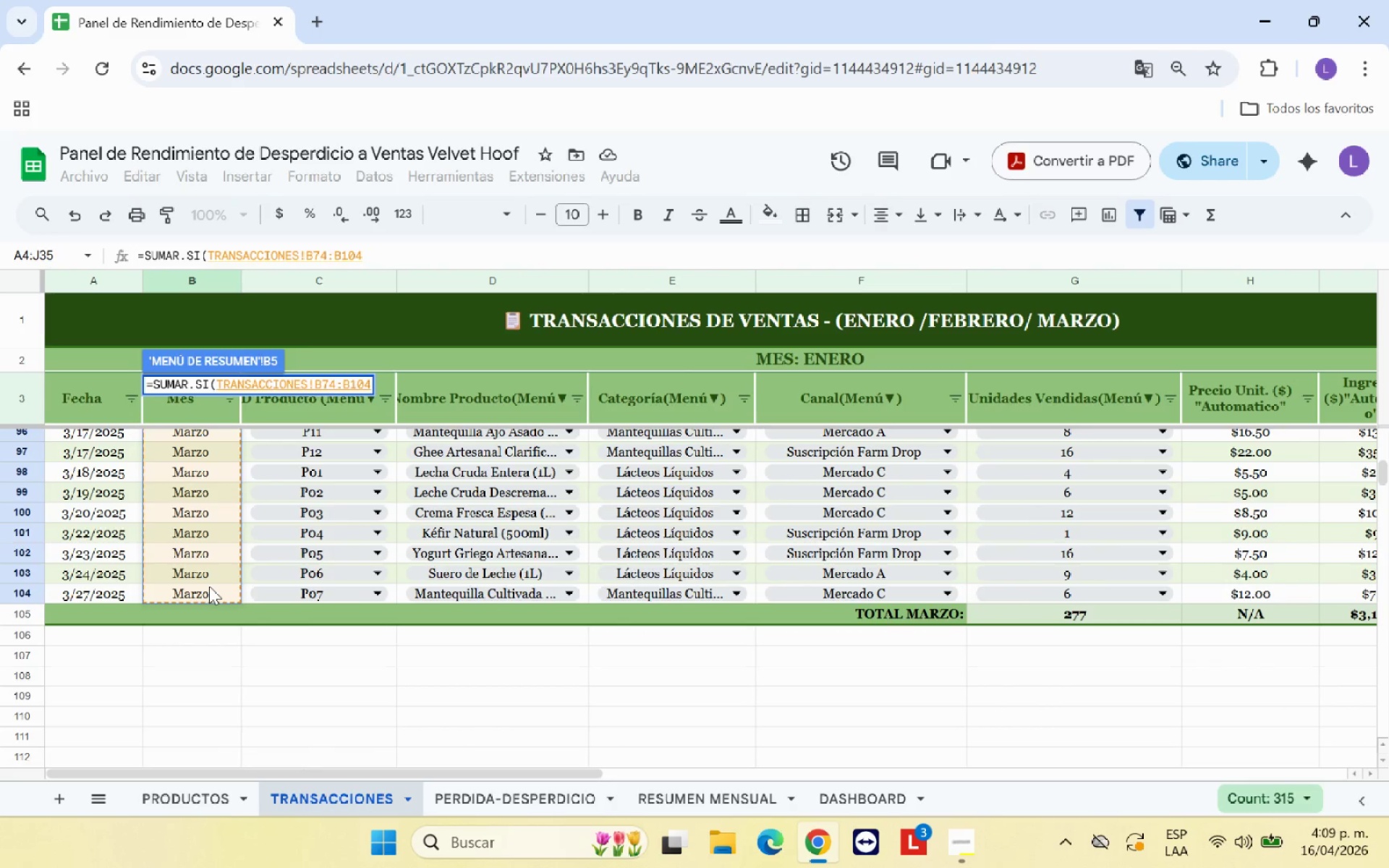 
key(Comma)
 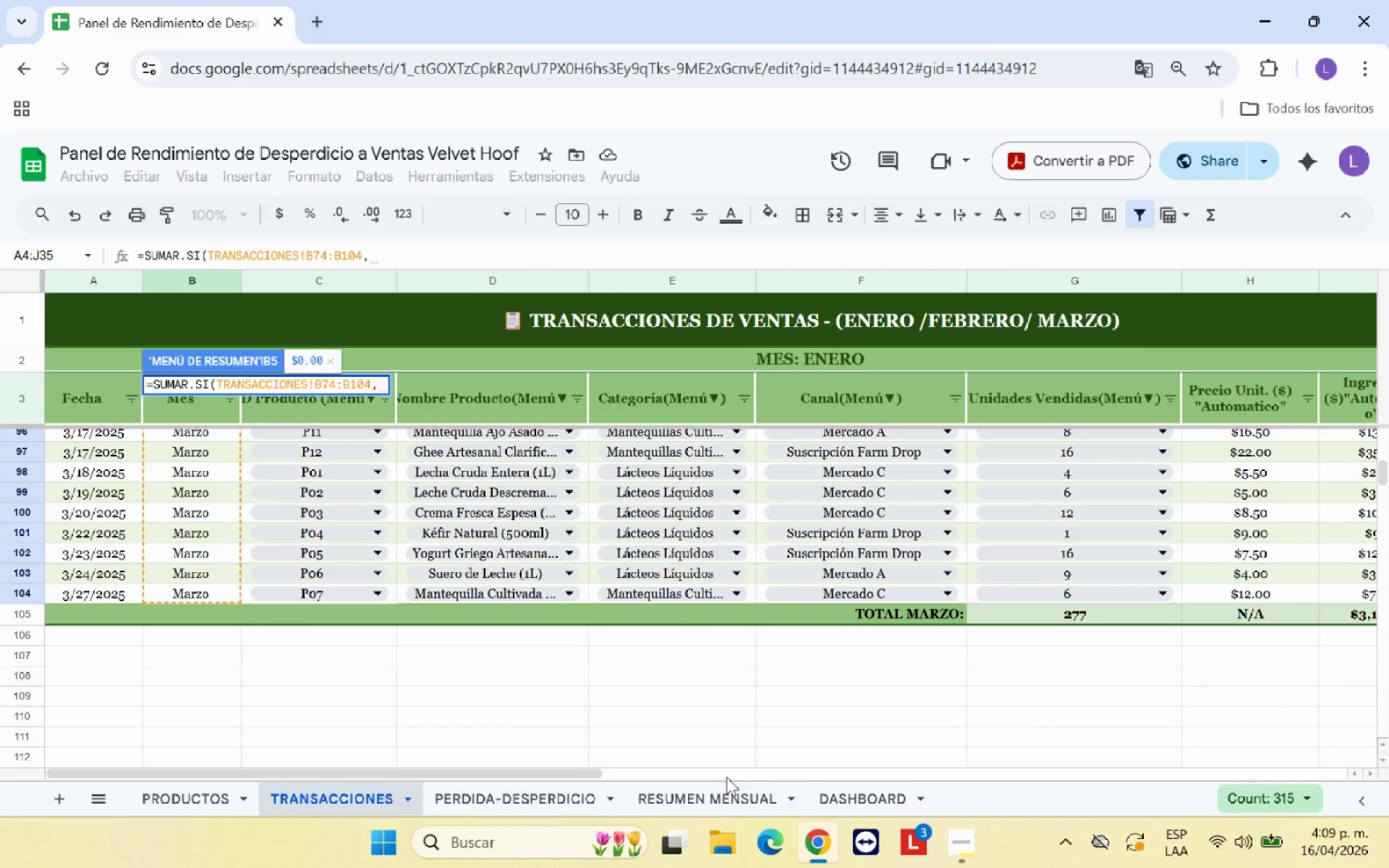 
left_click([715, 790])
 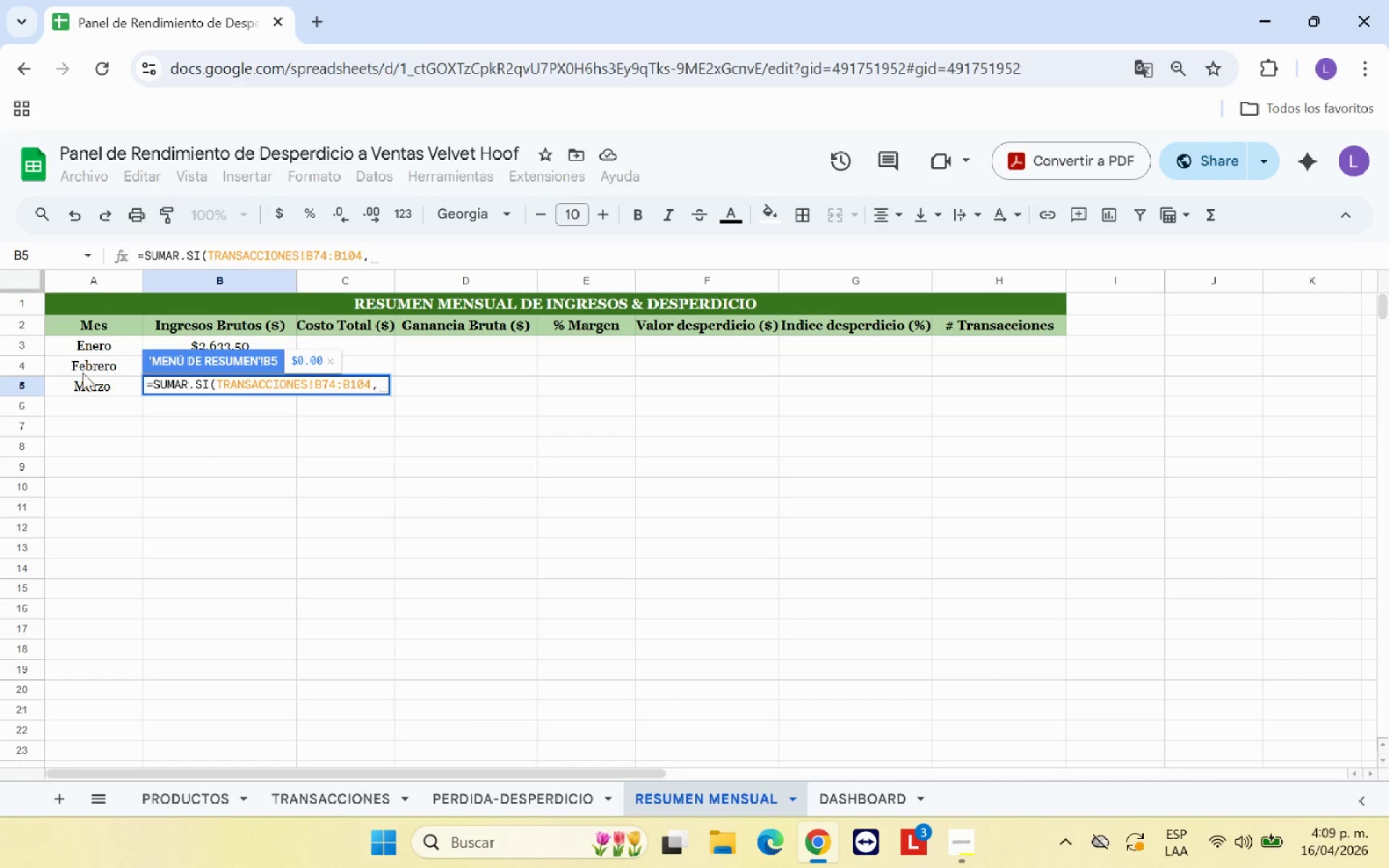 
left_click([86, 380])
 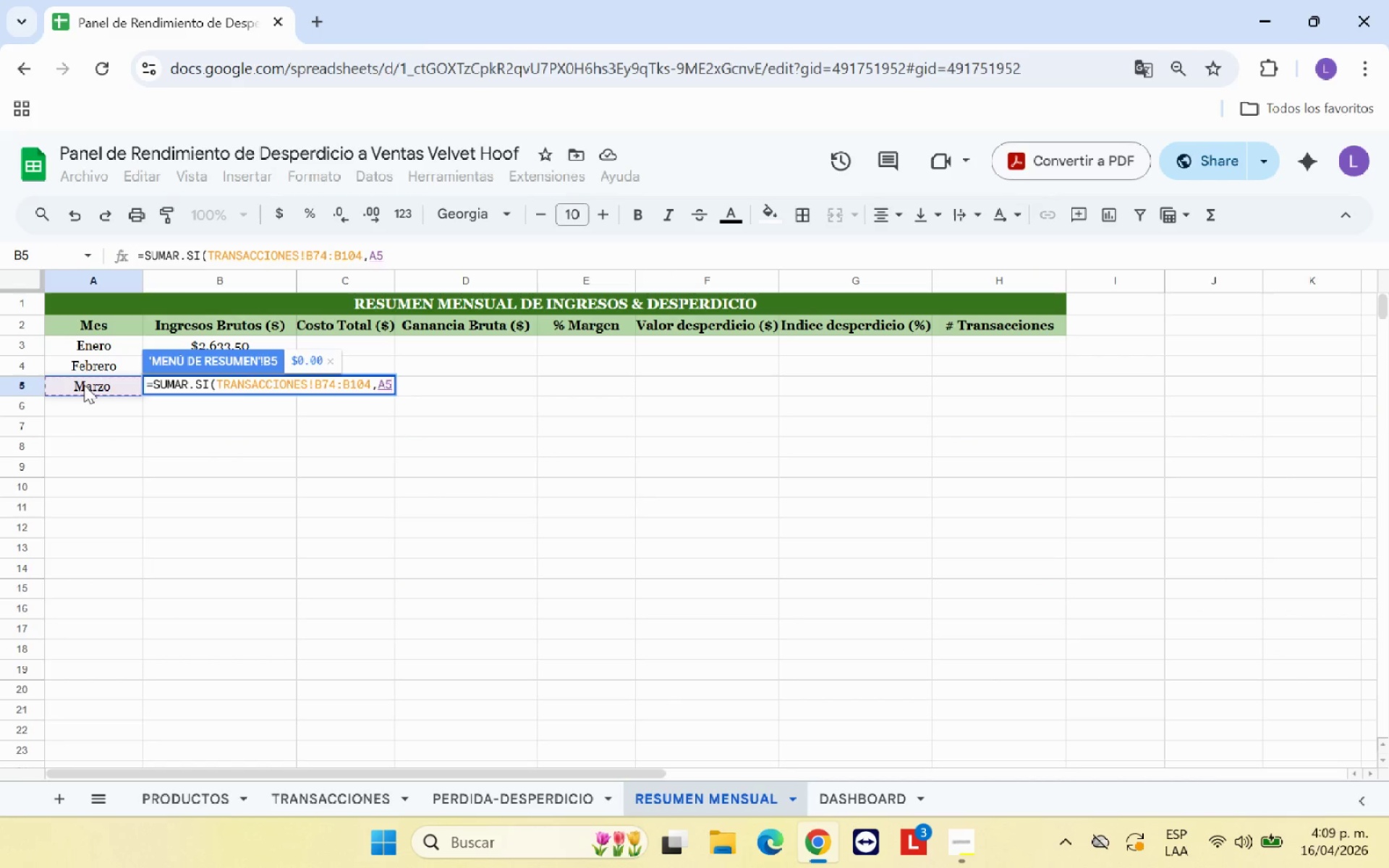 
key(Comma)
 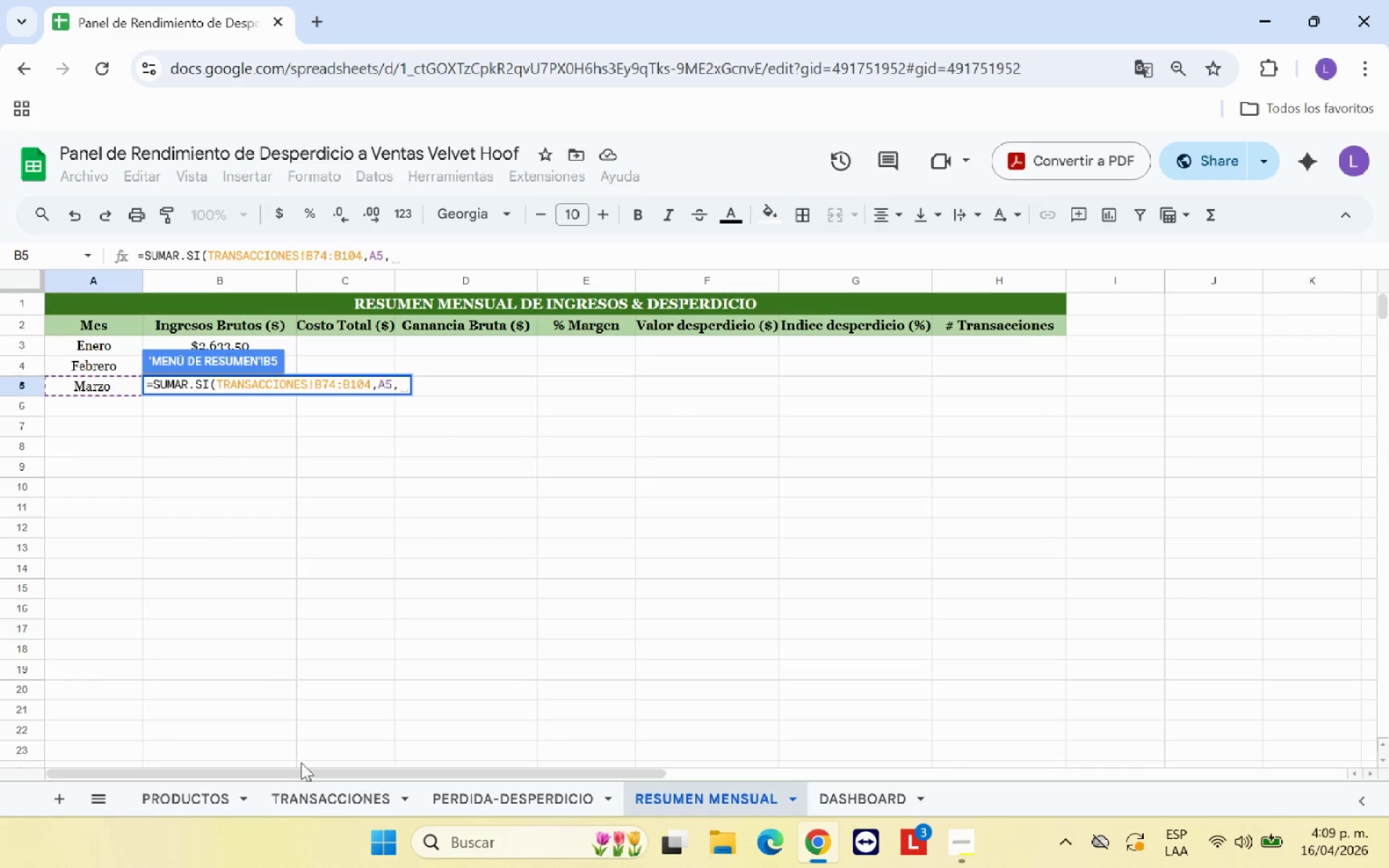 
left_click([324, 793])
 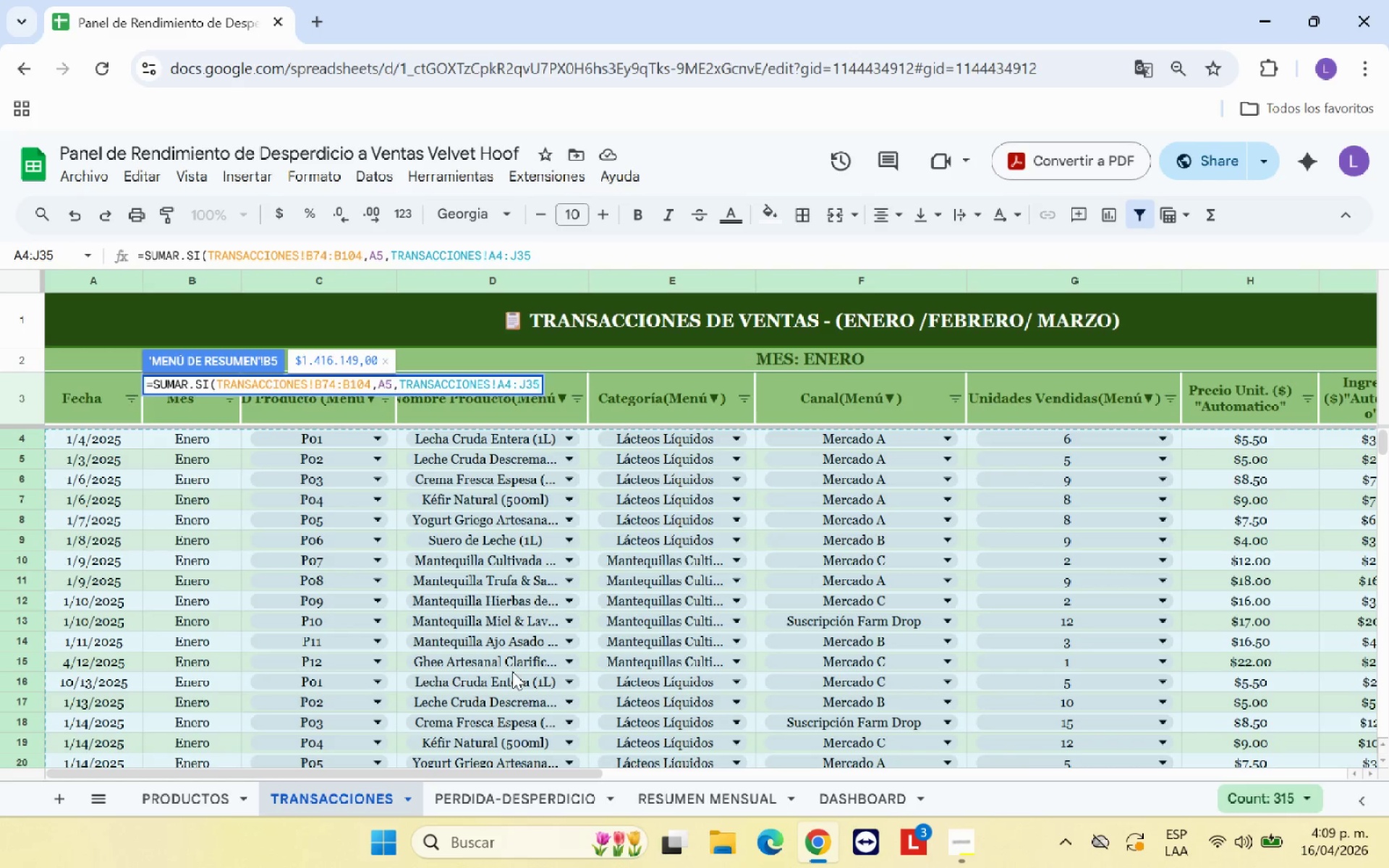 
key(Backspace)
 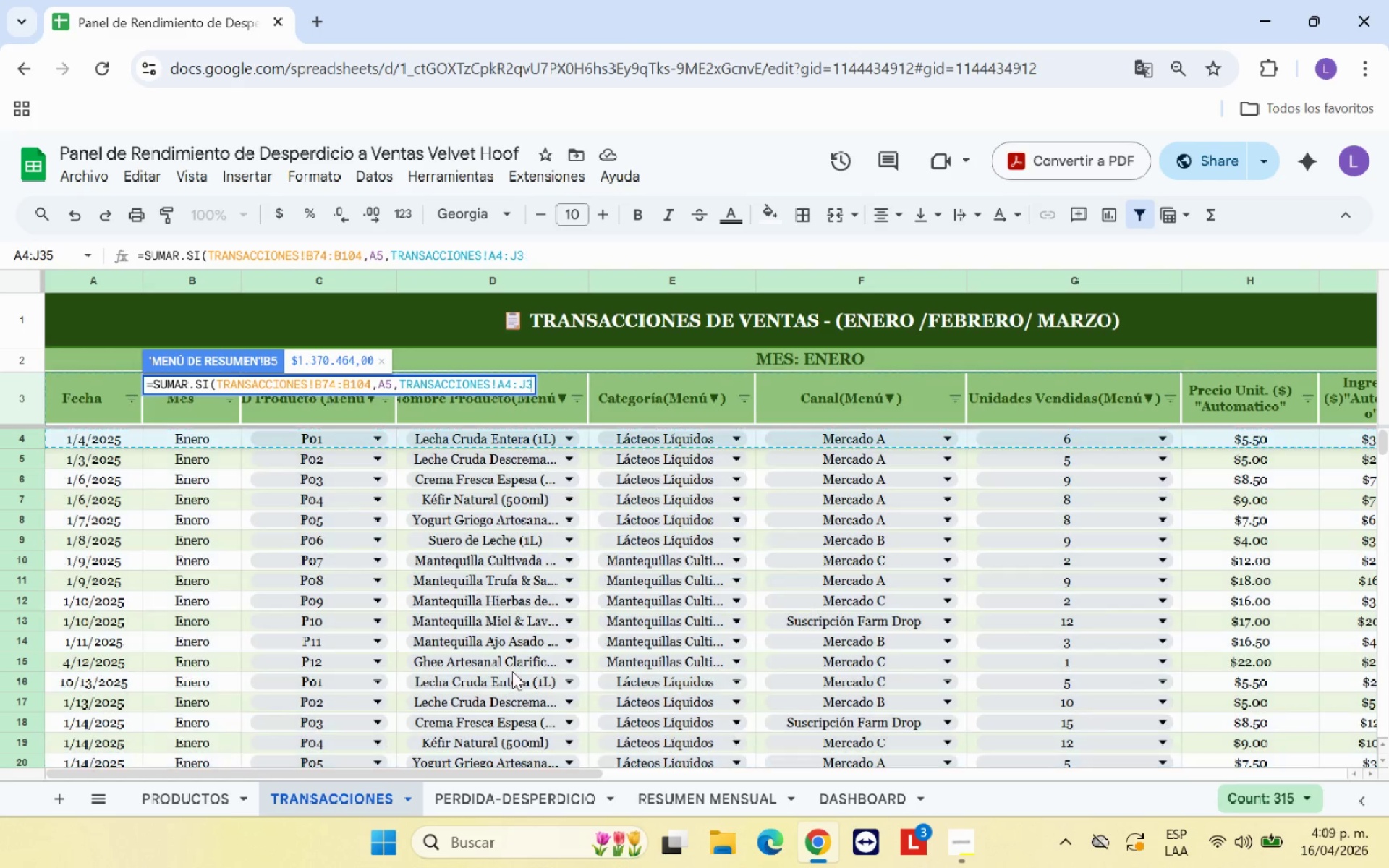 
key(Backspace)
 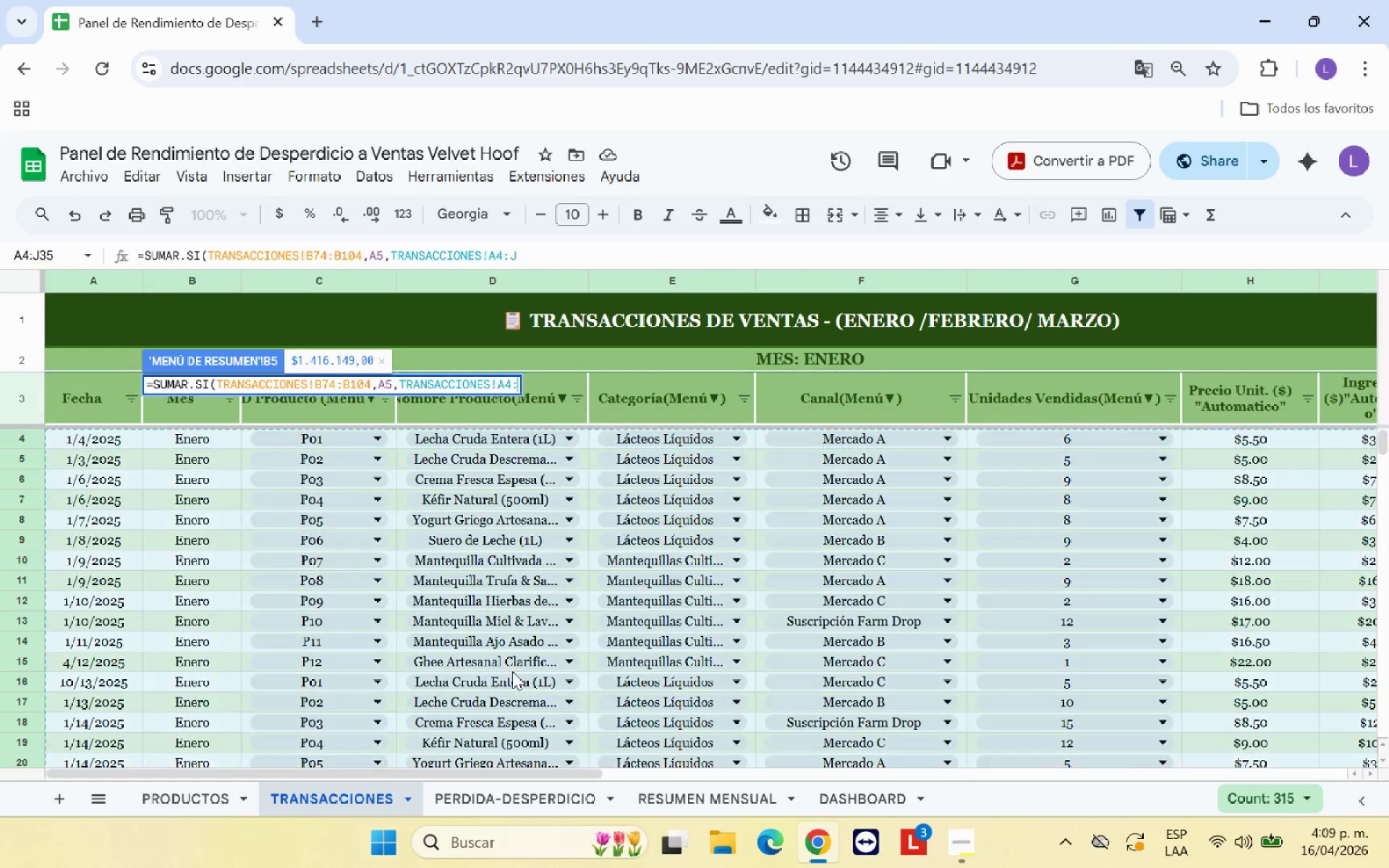 
key(Backspace)
 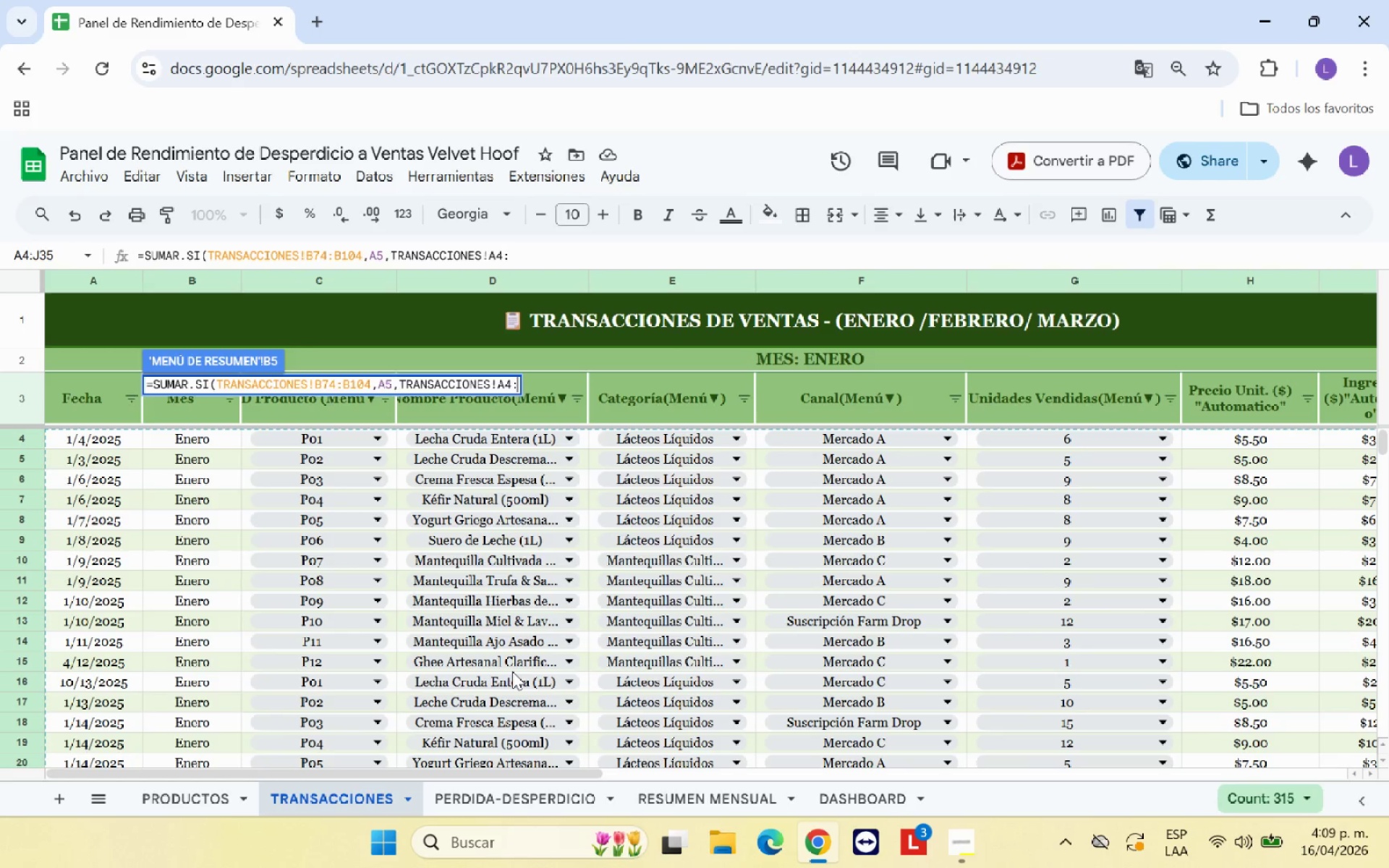 
key(Backspace)
 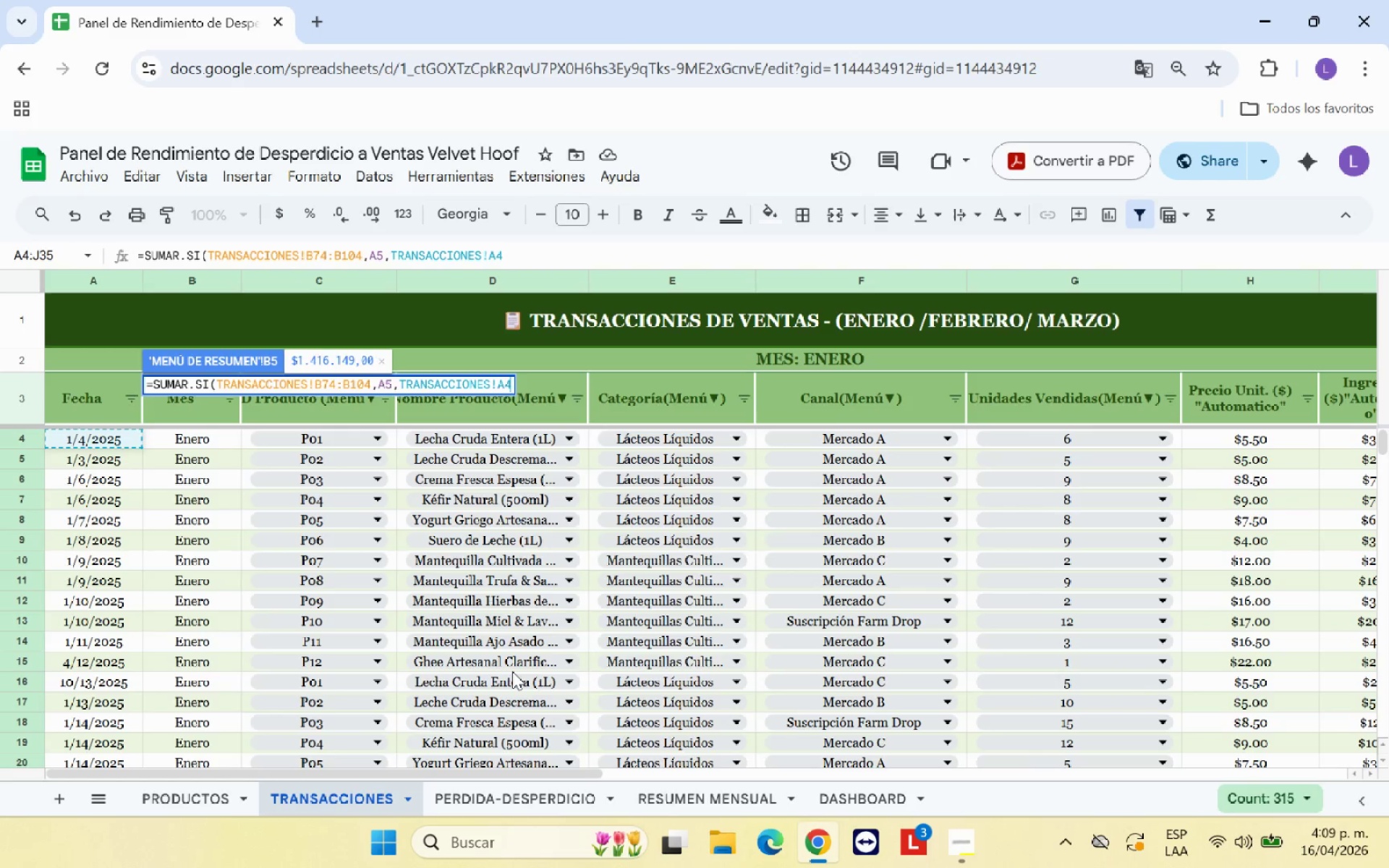 
key(Backspace)
 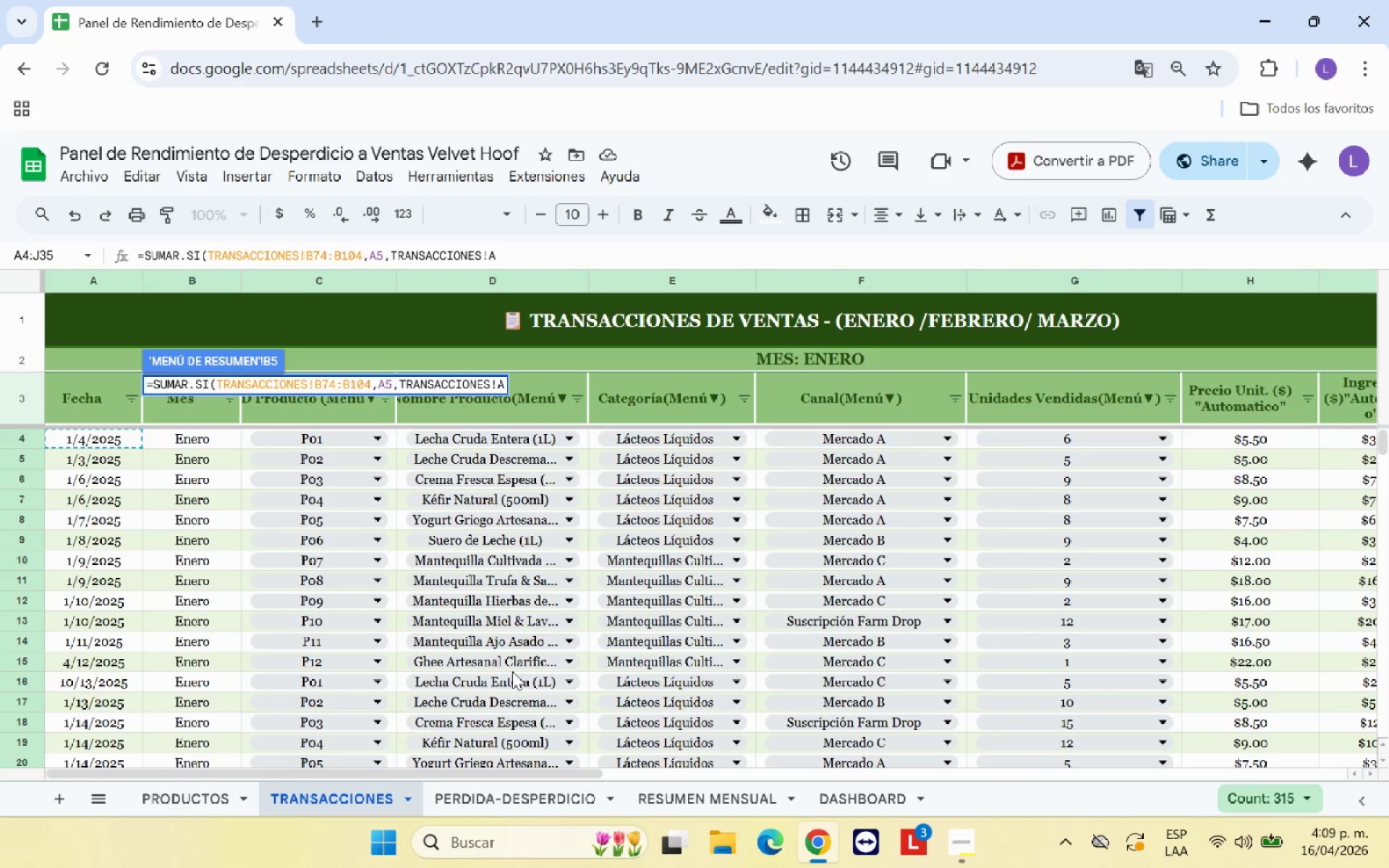 
key(Backspace)
 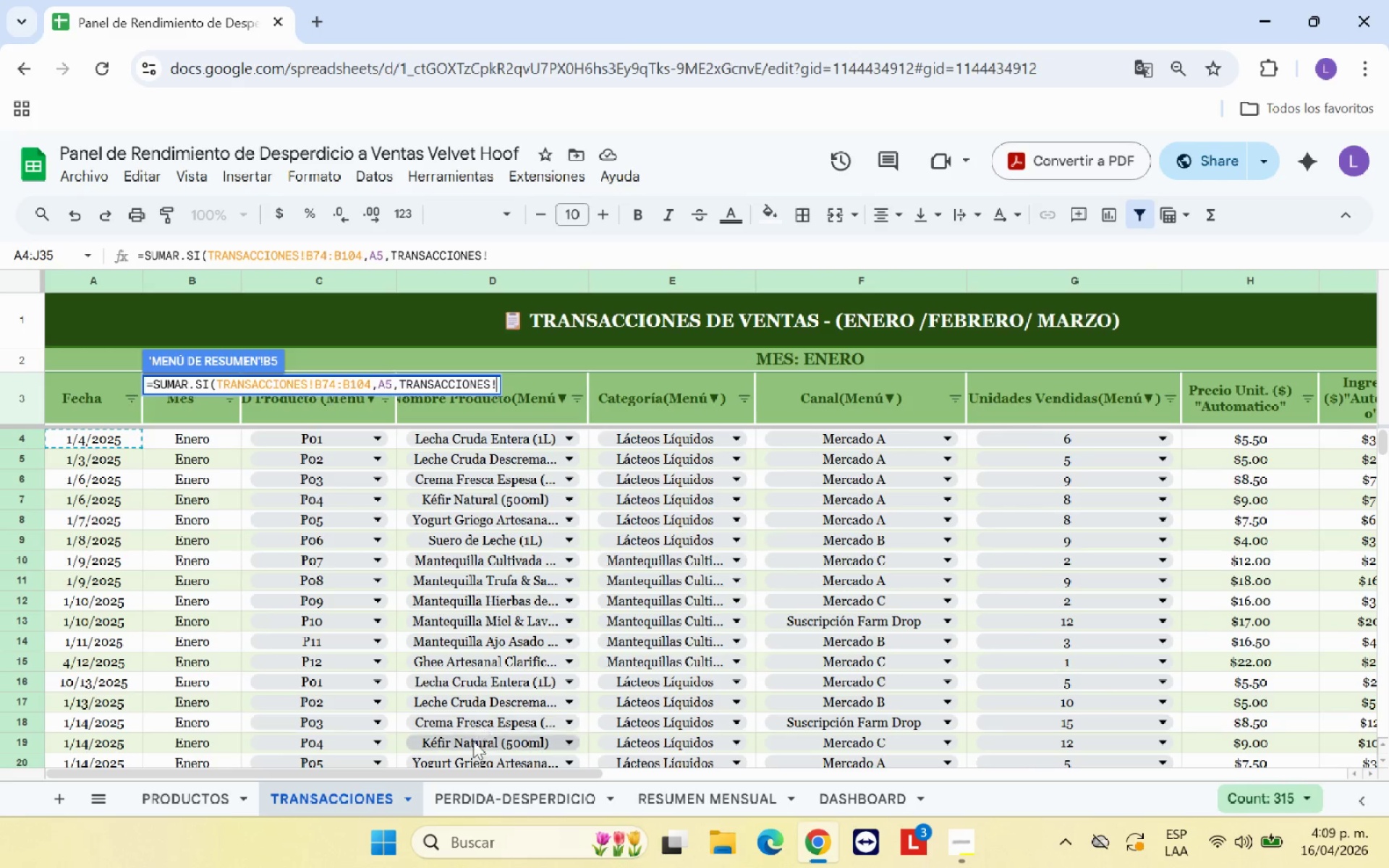 
left_click_drag(start_coordinate=[481, 775], to_coordinate=[420, 802])
 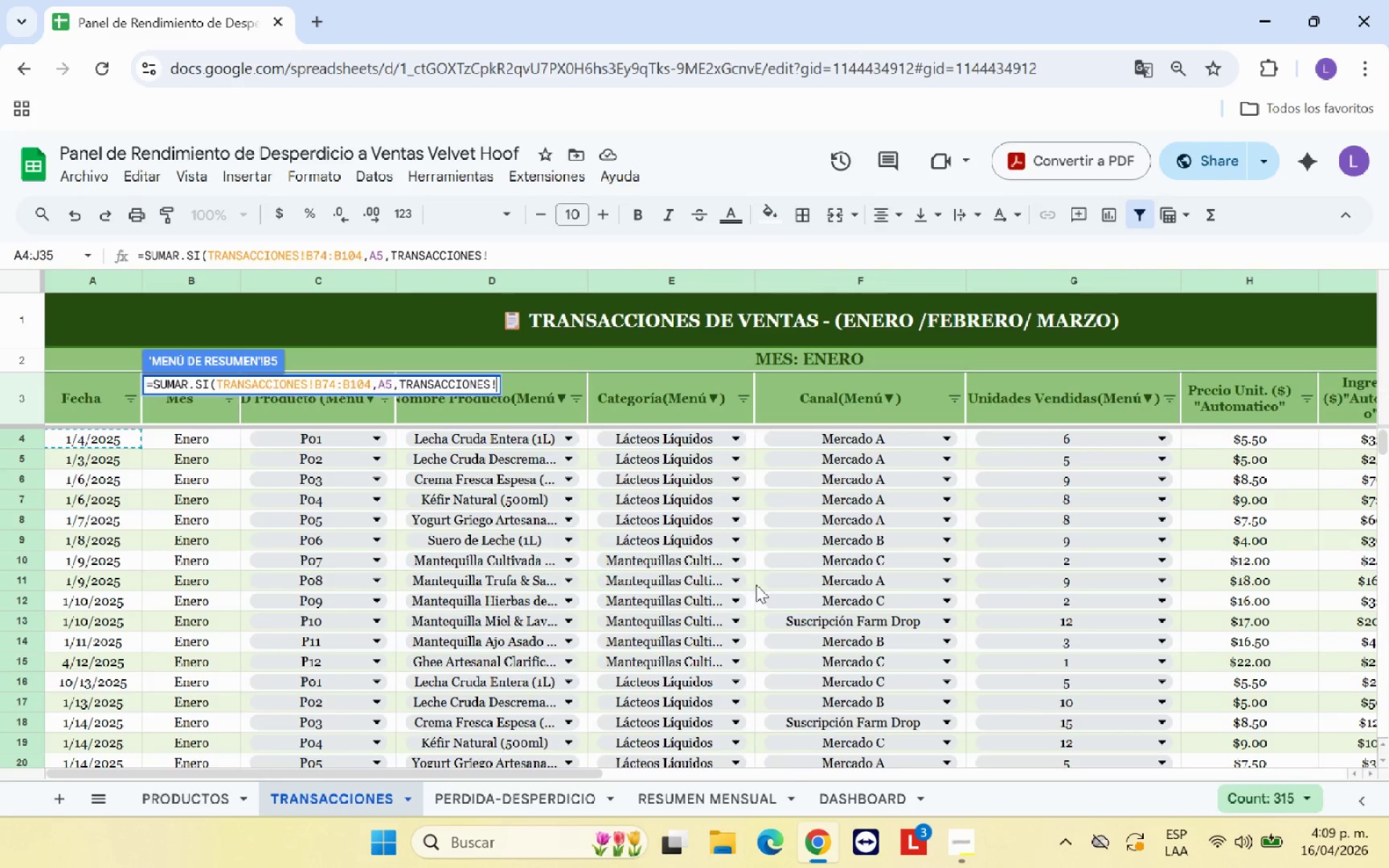 
scroll: coordinate [744, 626], scroll_direction: down, amount: 11.0
 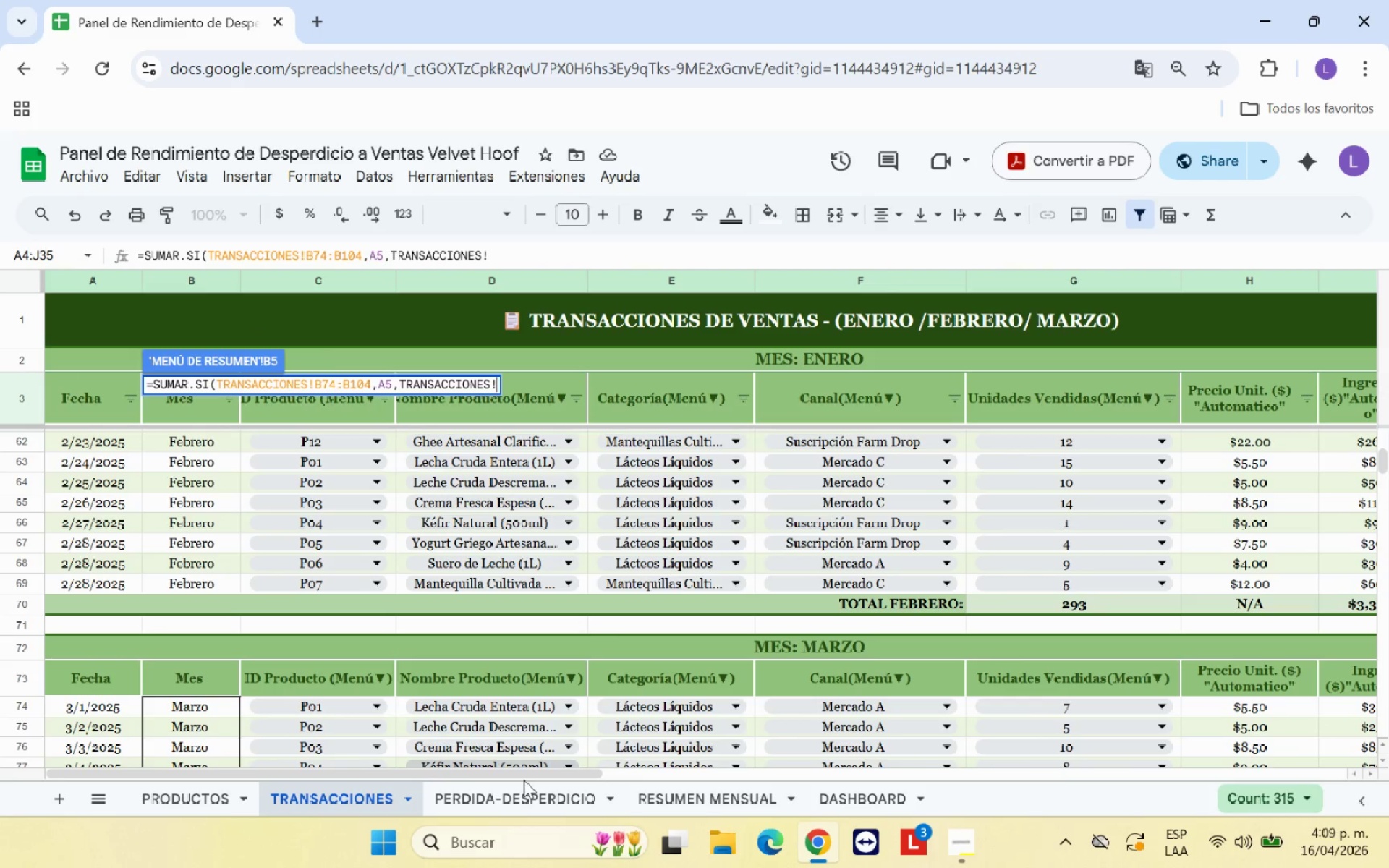 
left_click_drag(start_coordinate=[524, 774], to_coordinate=[751, 781])
 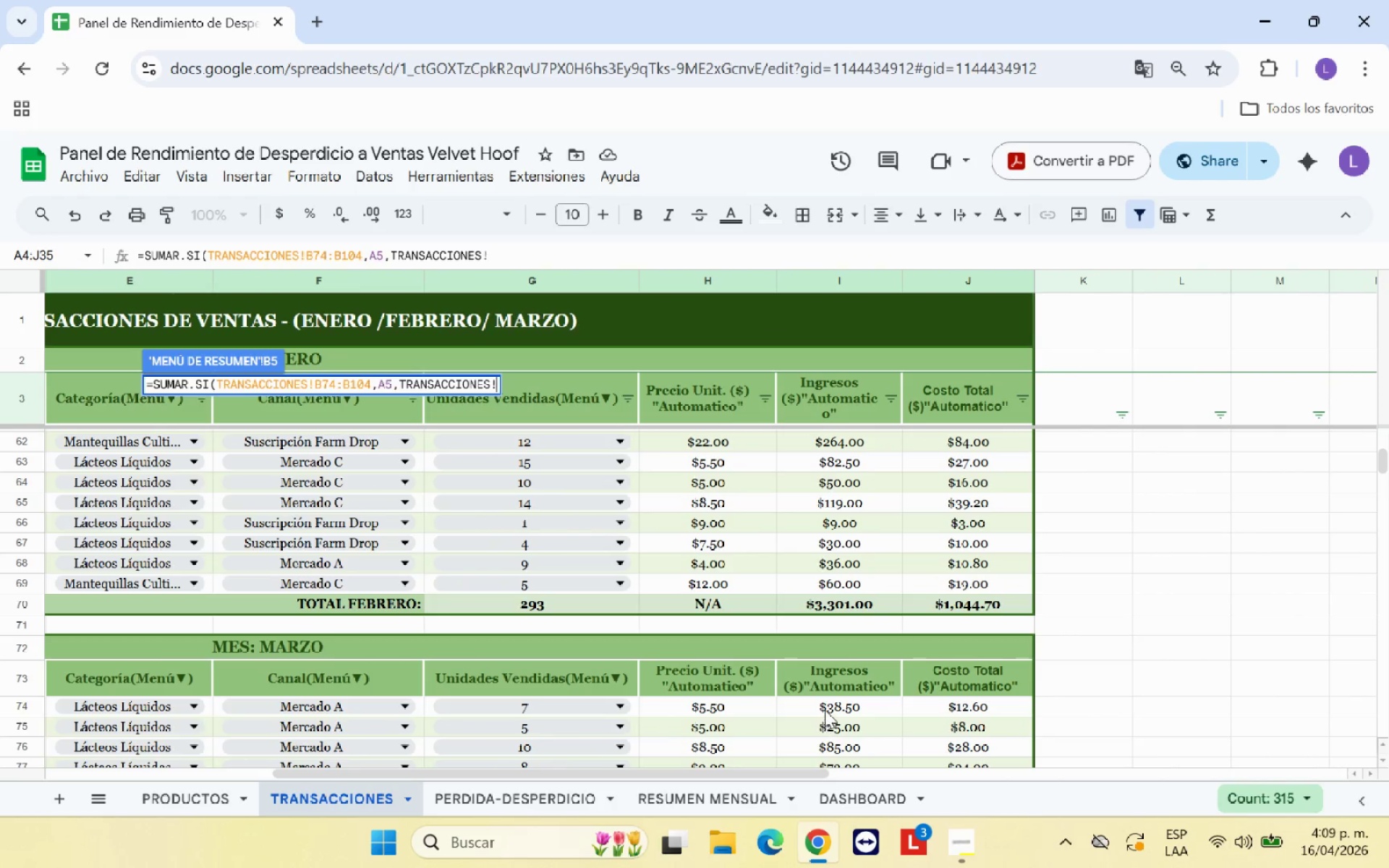 
left_click_drag(start_coordinate=[826, 706], to_coordinate=[839, 750])
 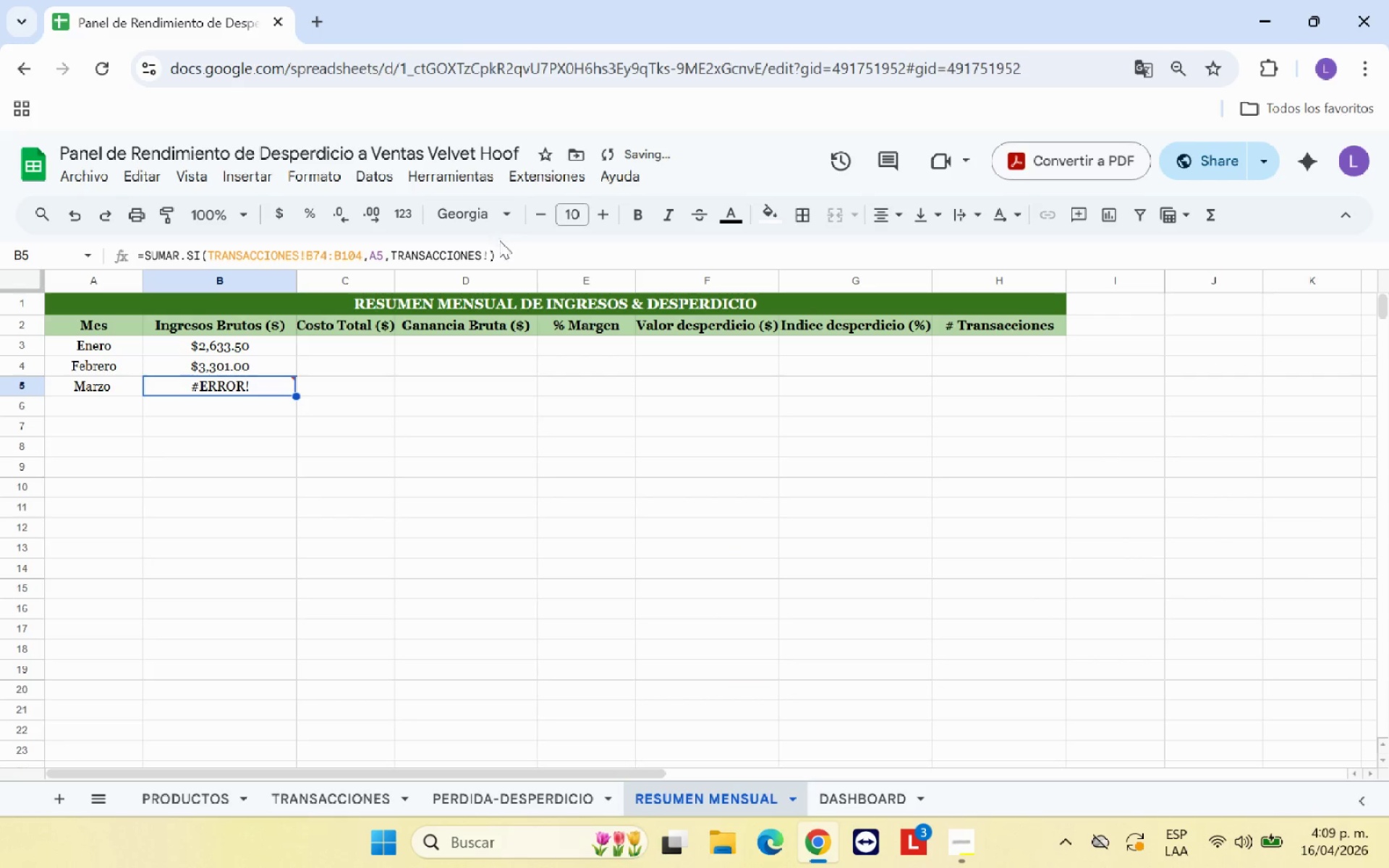 
left_click_drag(start_coordinate=[498, 256], to_coordinate=[391, 255])
 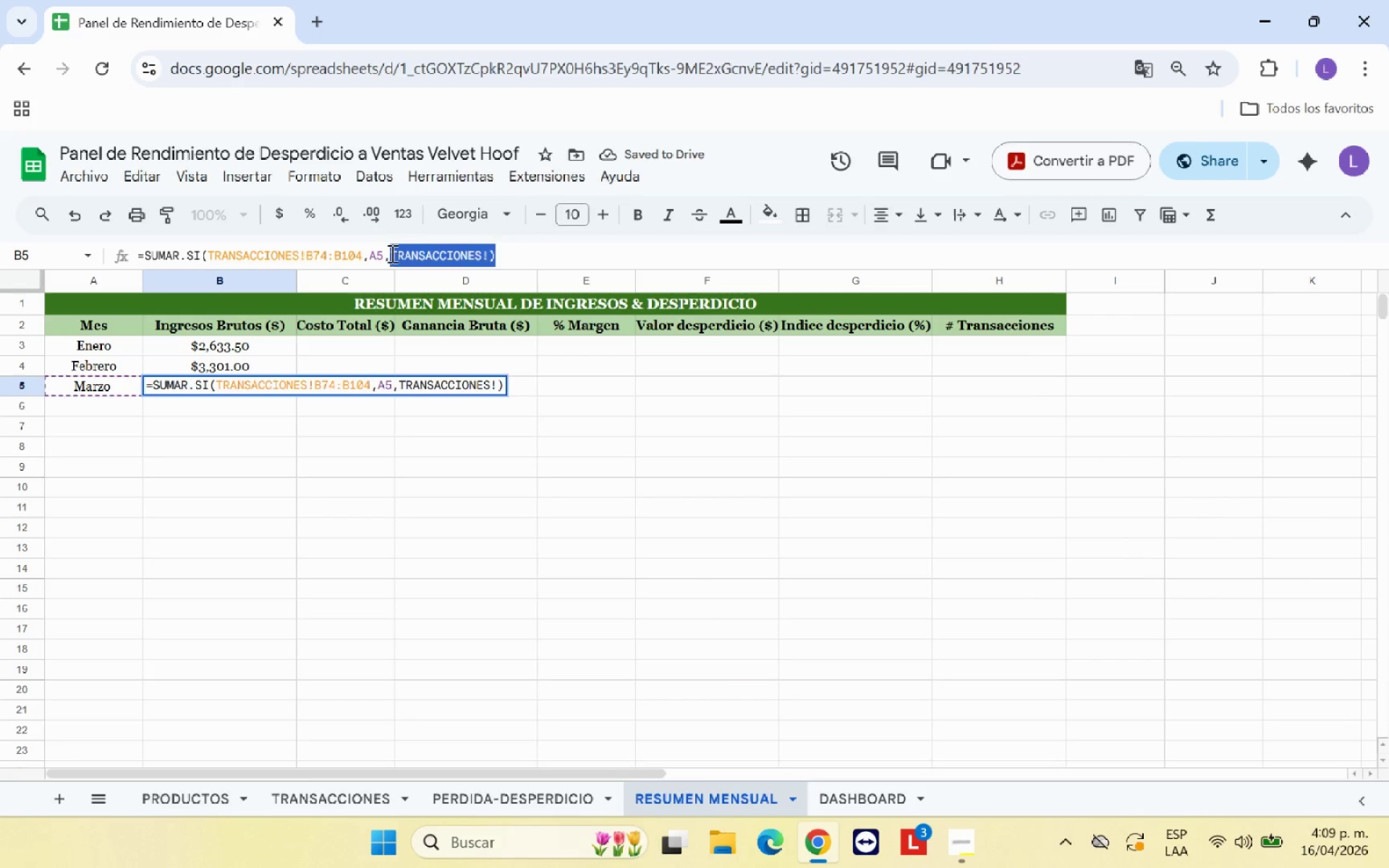 
key(Backspace)
 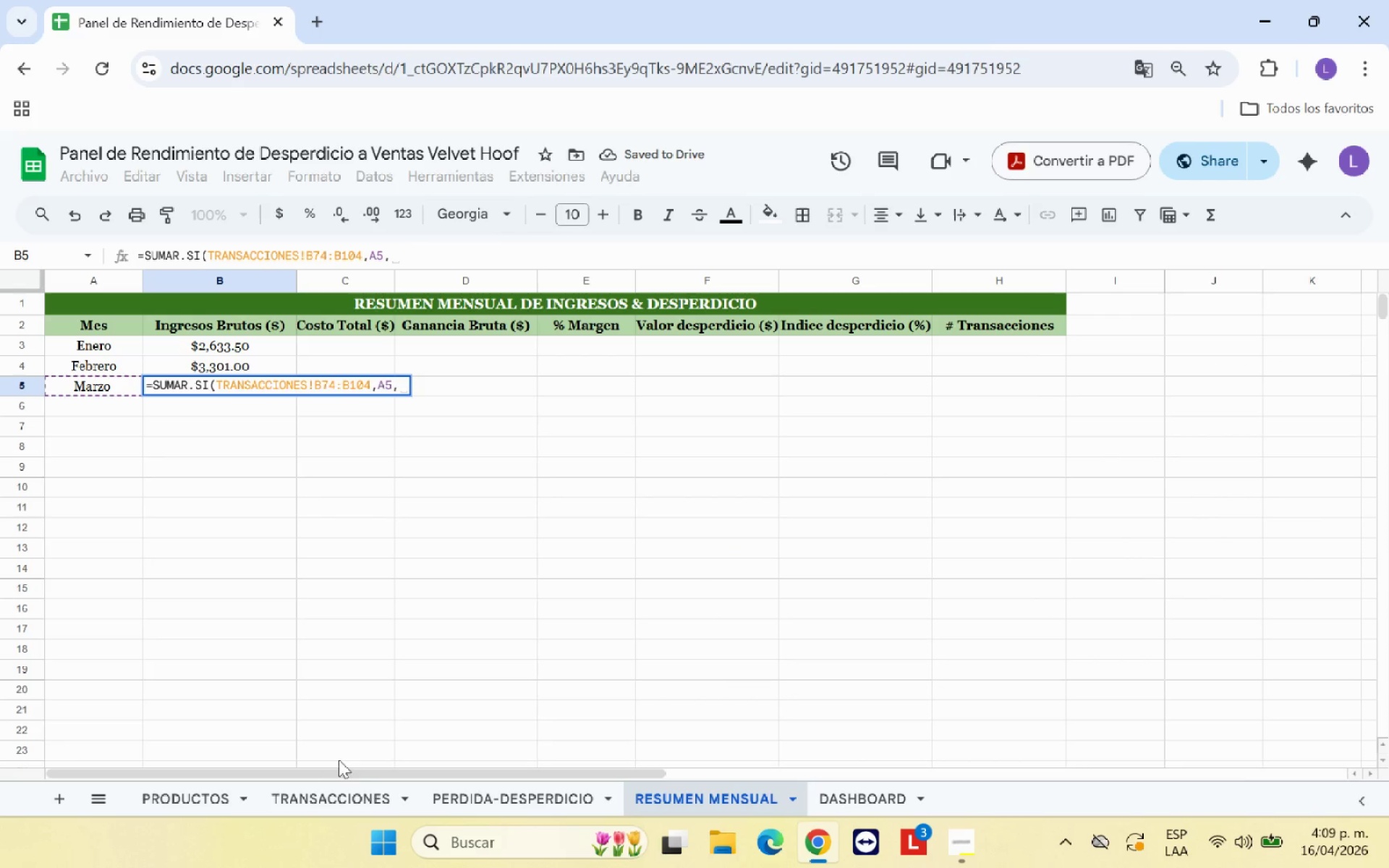 
left_click([344, 798])
 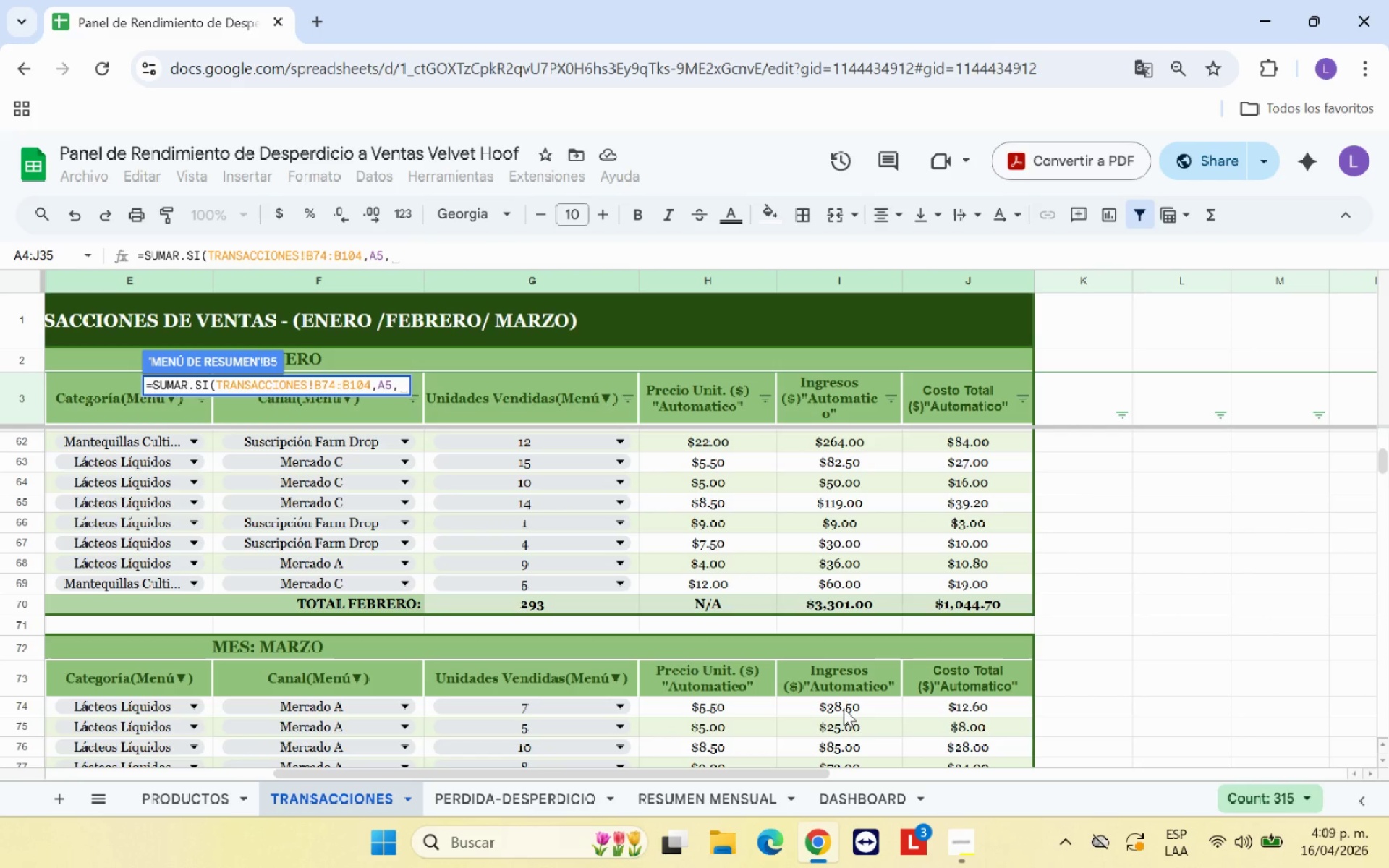 
left_click_drag(start_coordinate=[844, 708], to_coordinate=[861, 597])
 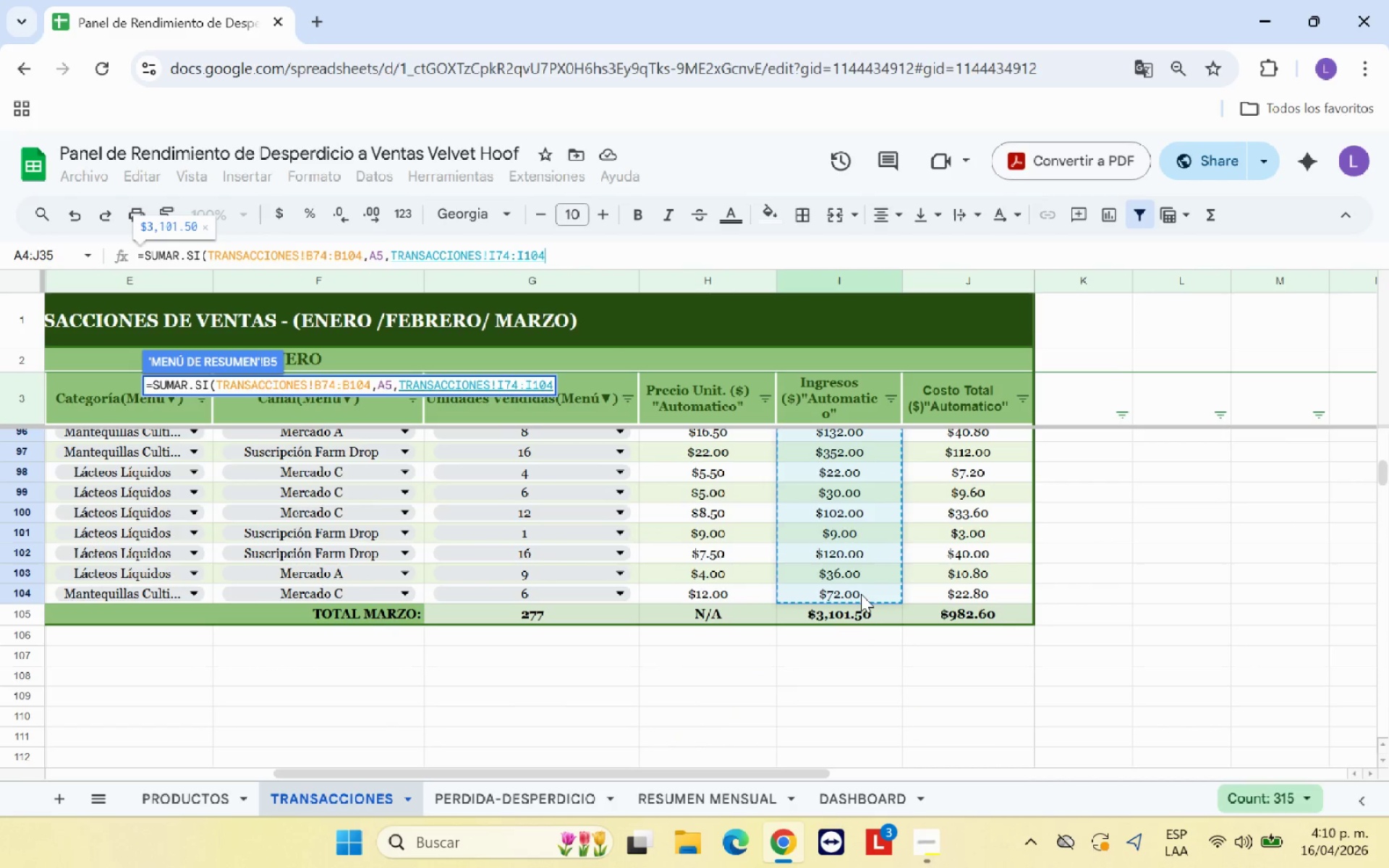 
key(Shift+9)
 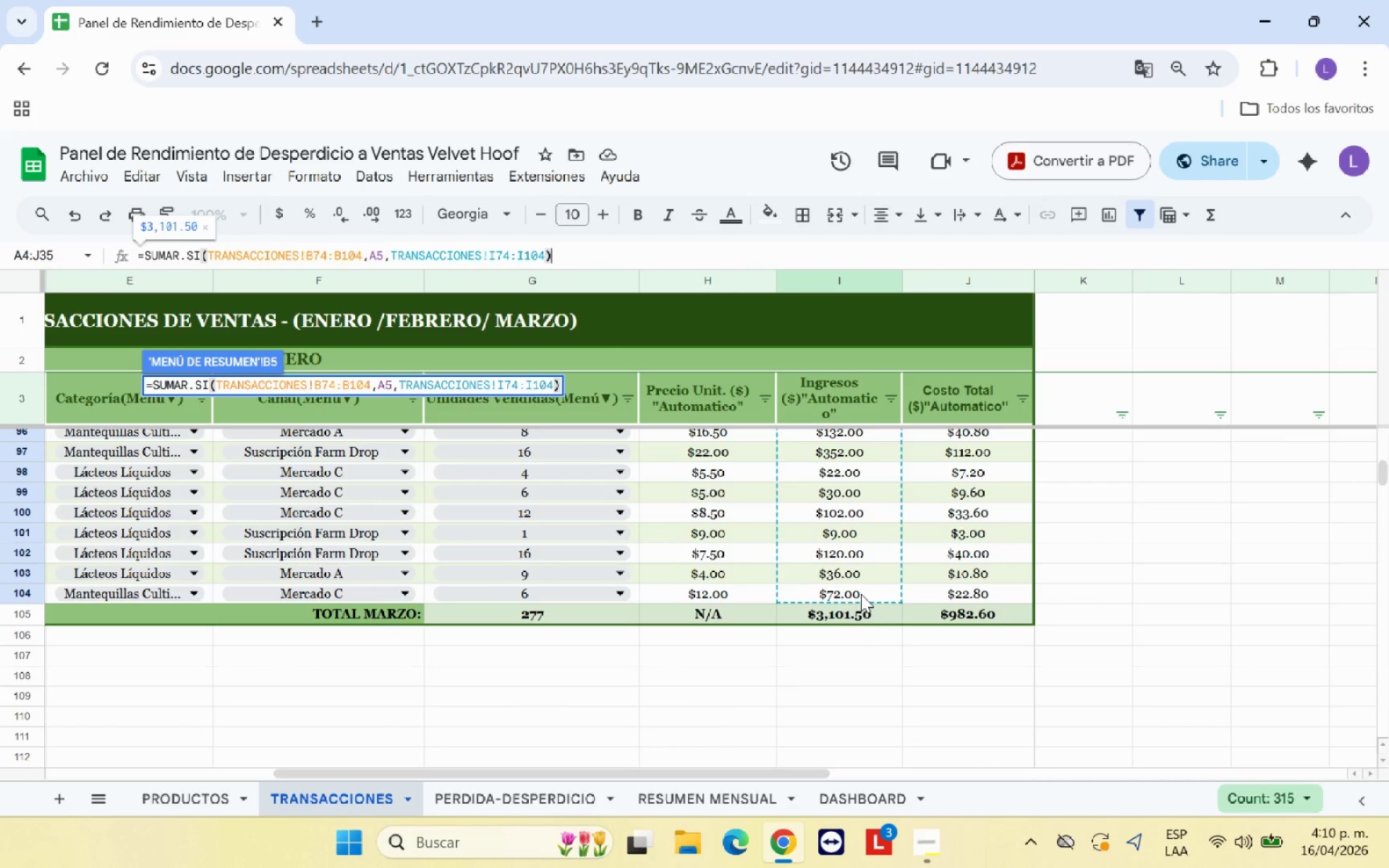 
key(Enter)
 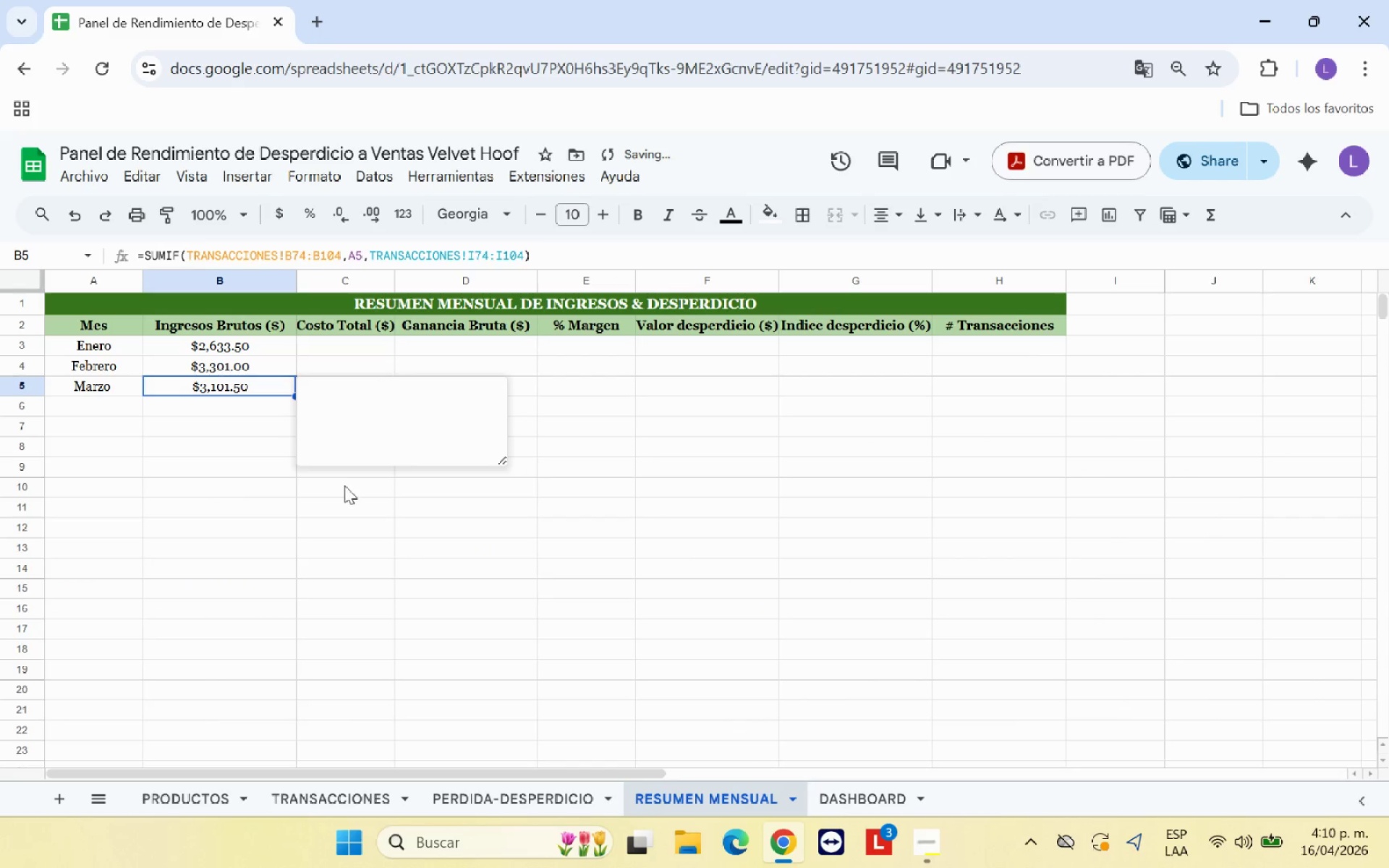 
left_click([237, 474])
 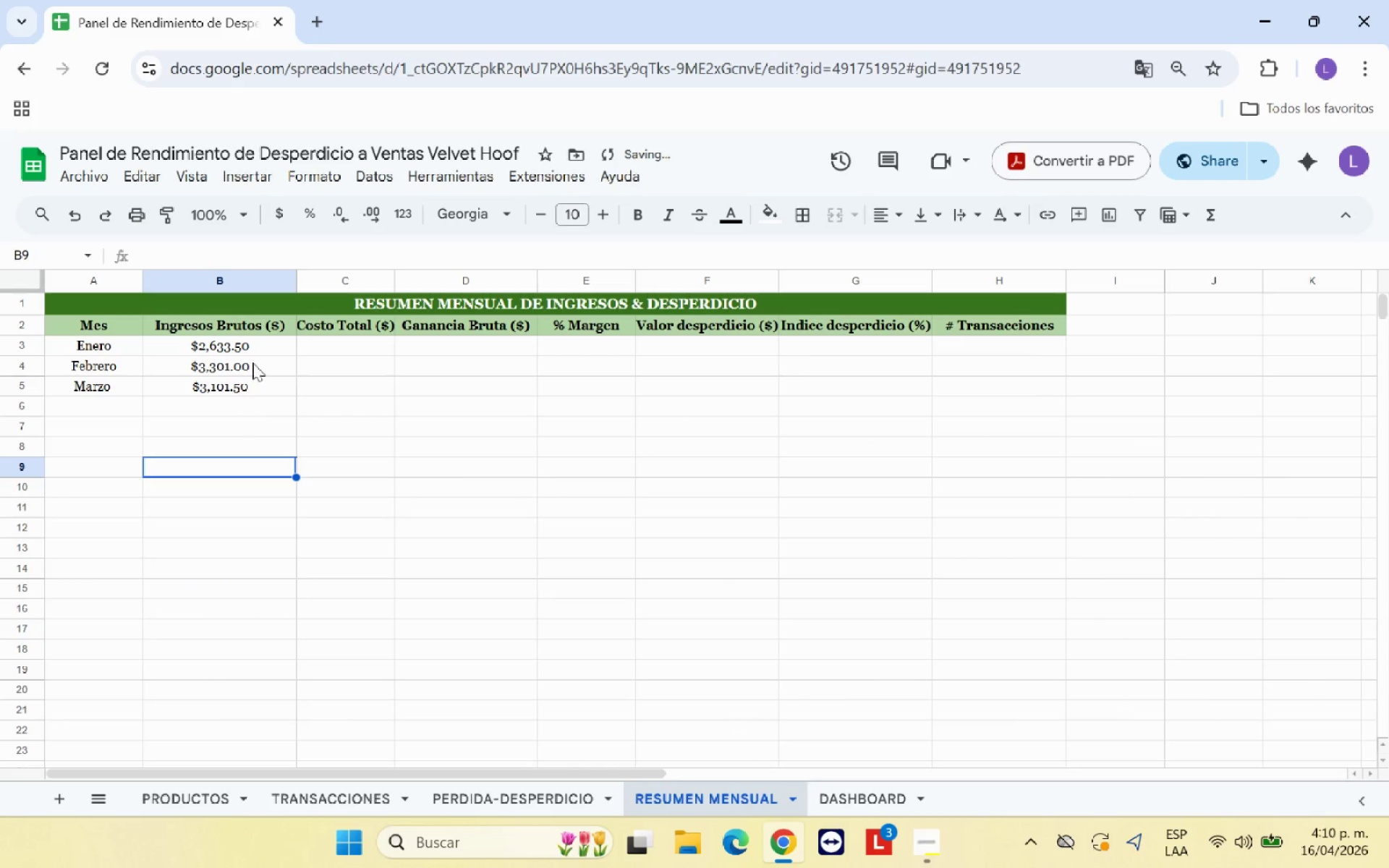 
left_click([250, 336])
 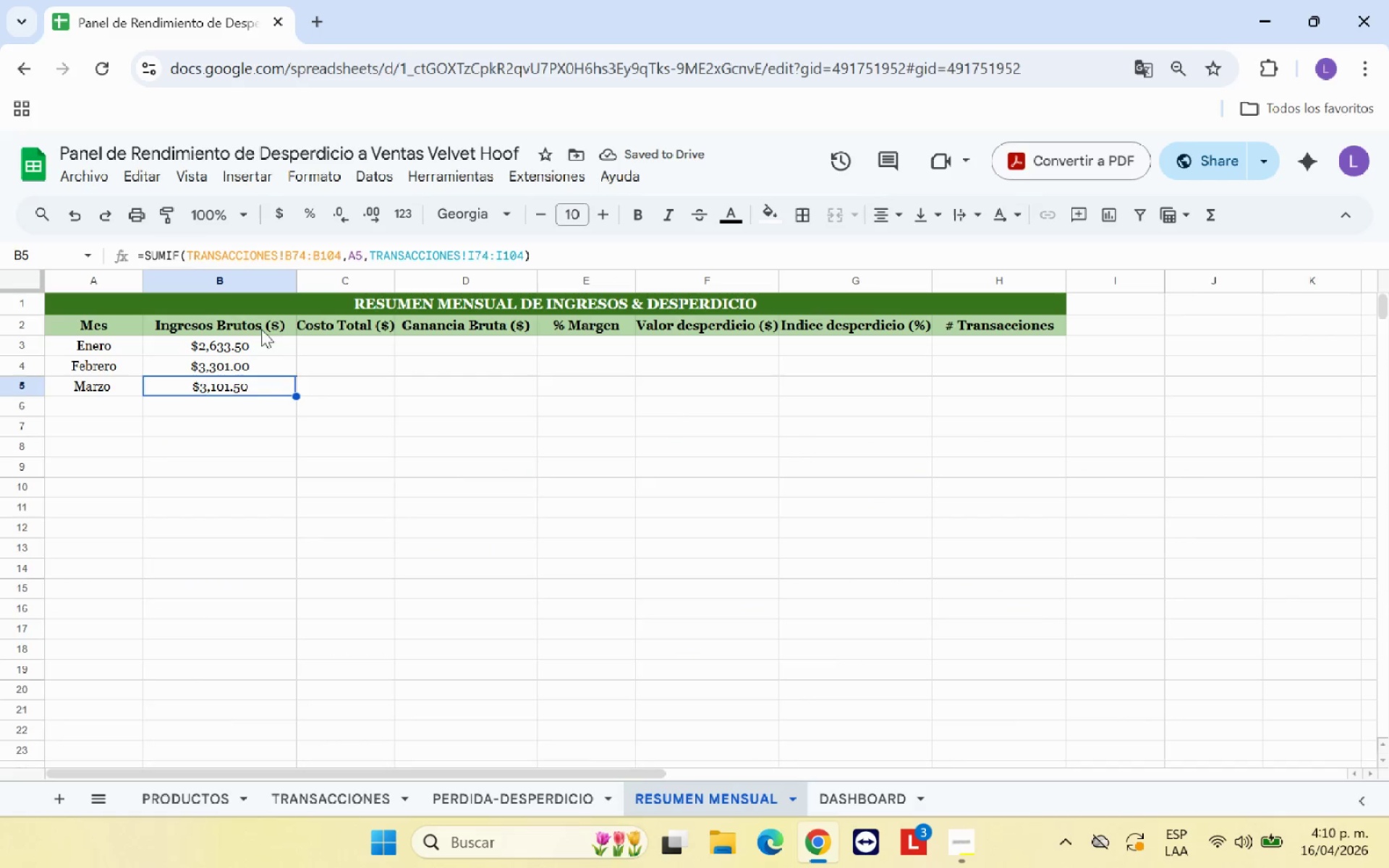 
left_click([261, 351])
 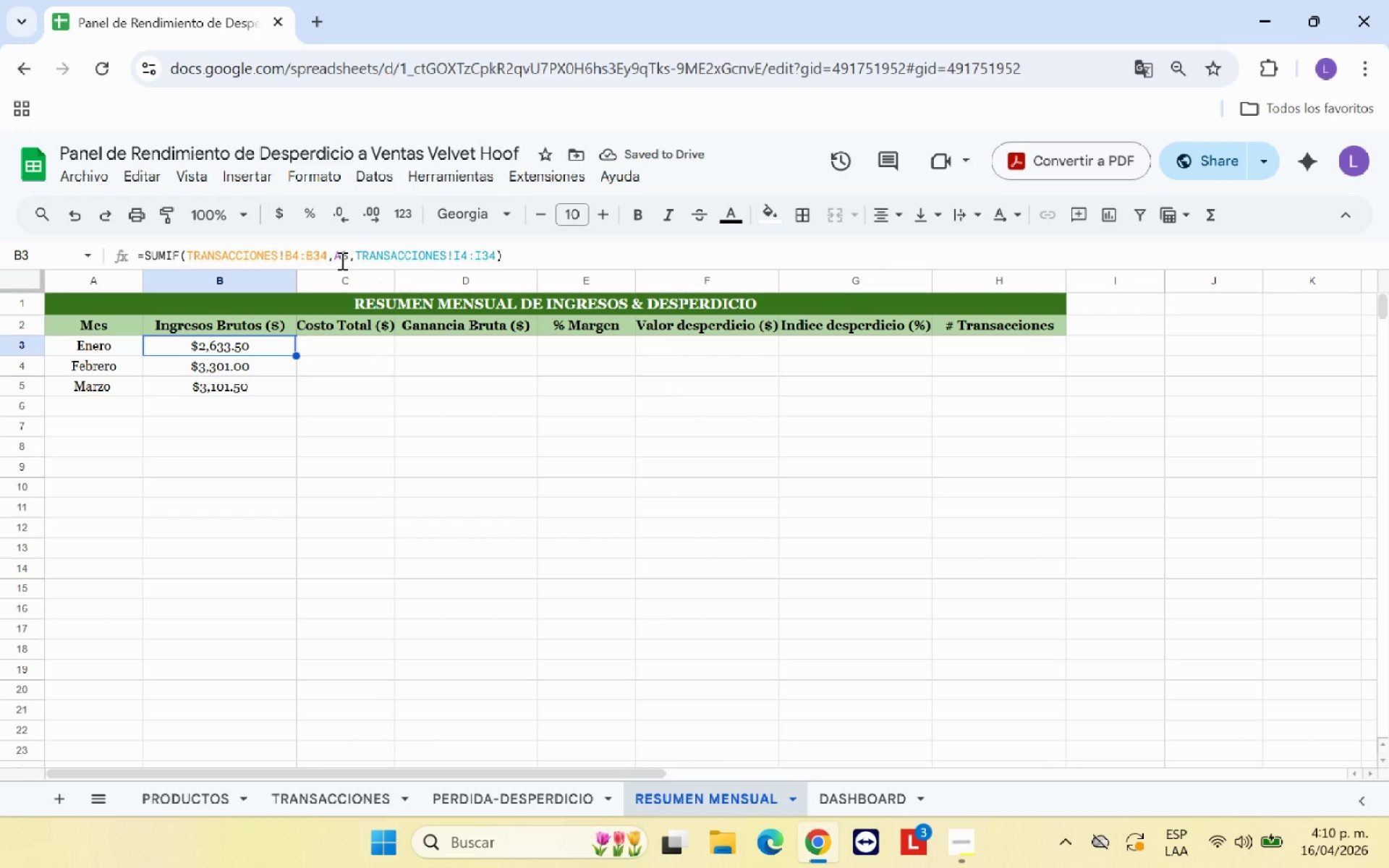 
left_click([334, 255])
 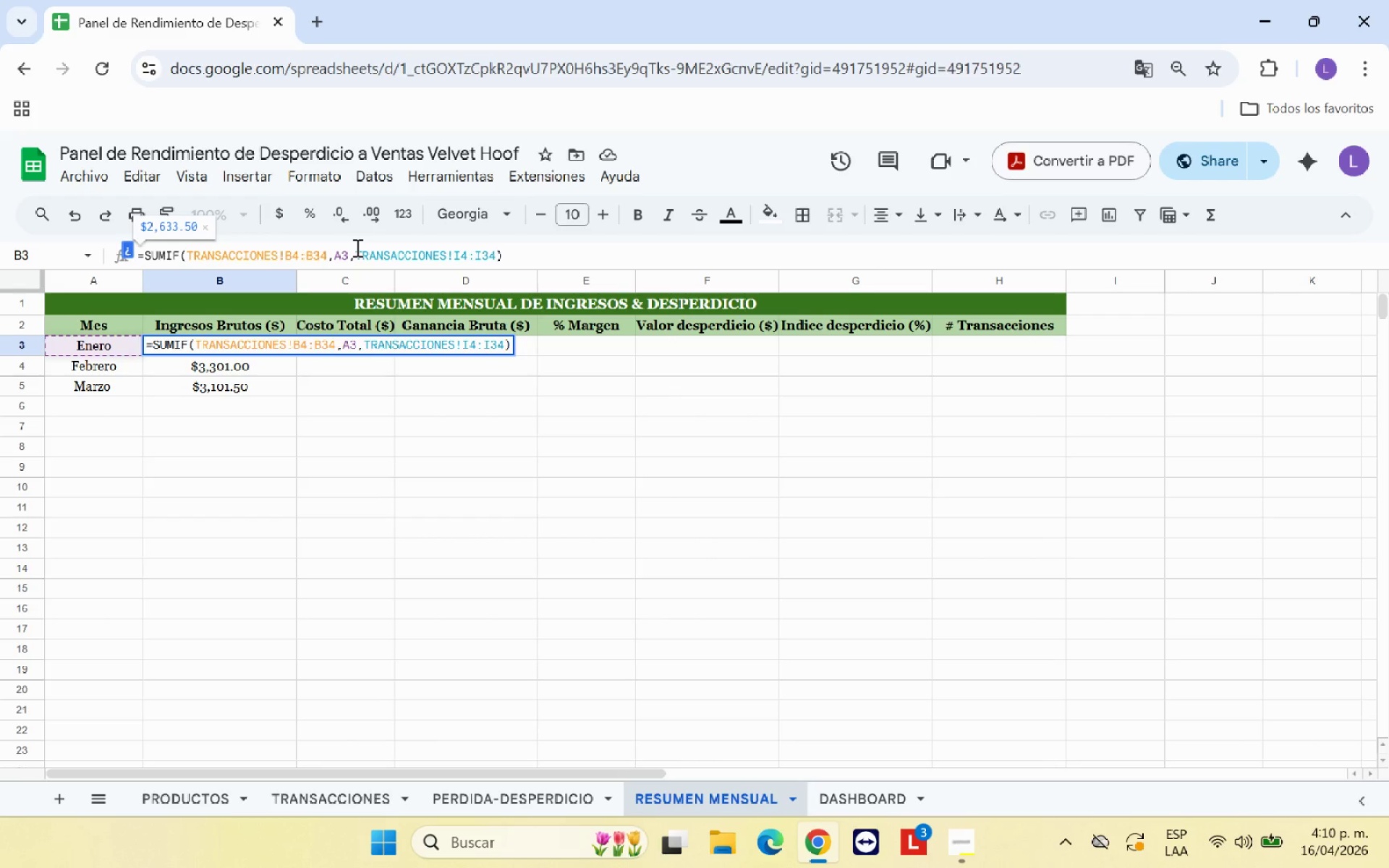 
key(Shift+4)
 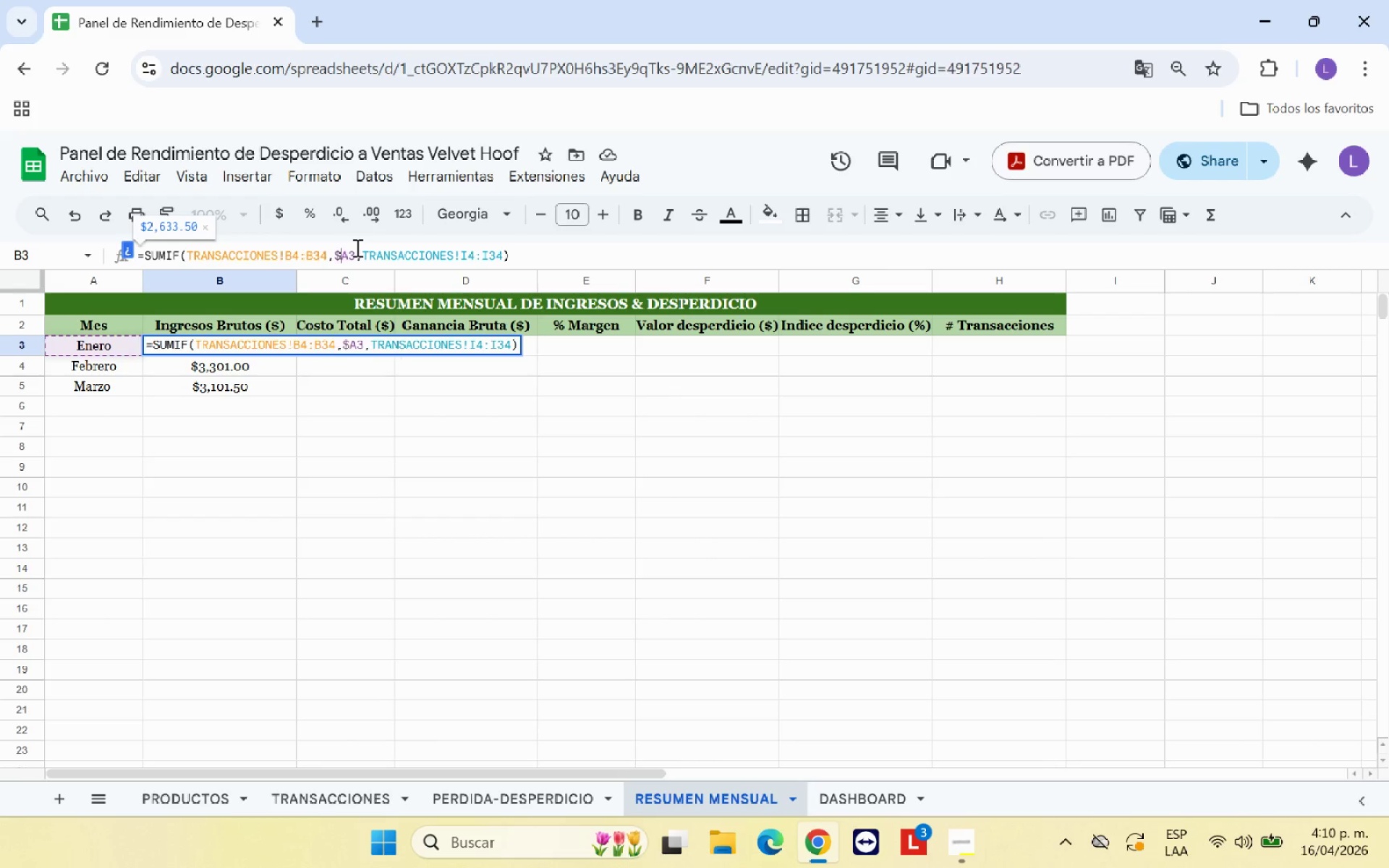 
key(ArrowRight)
 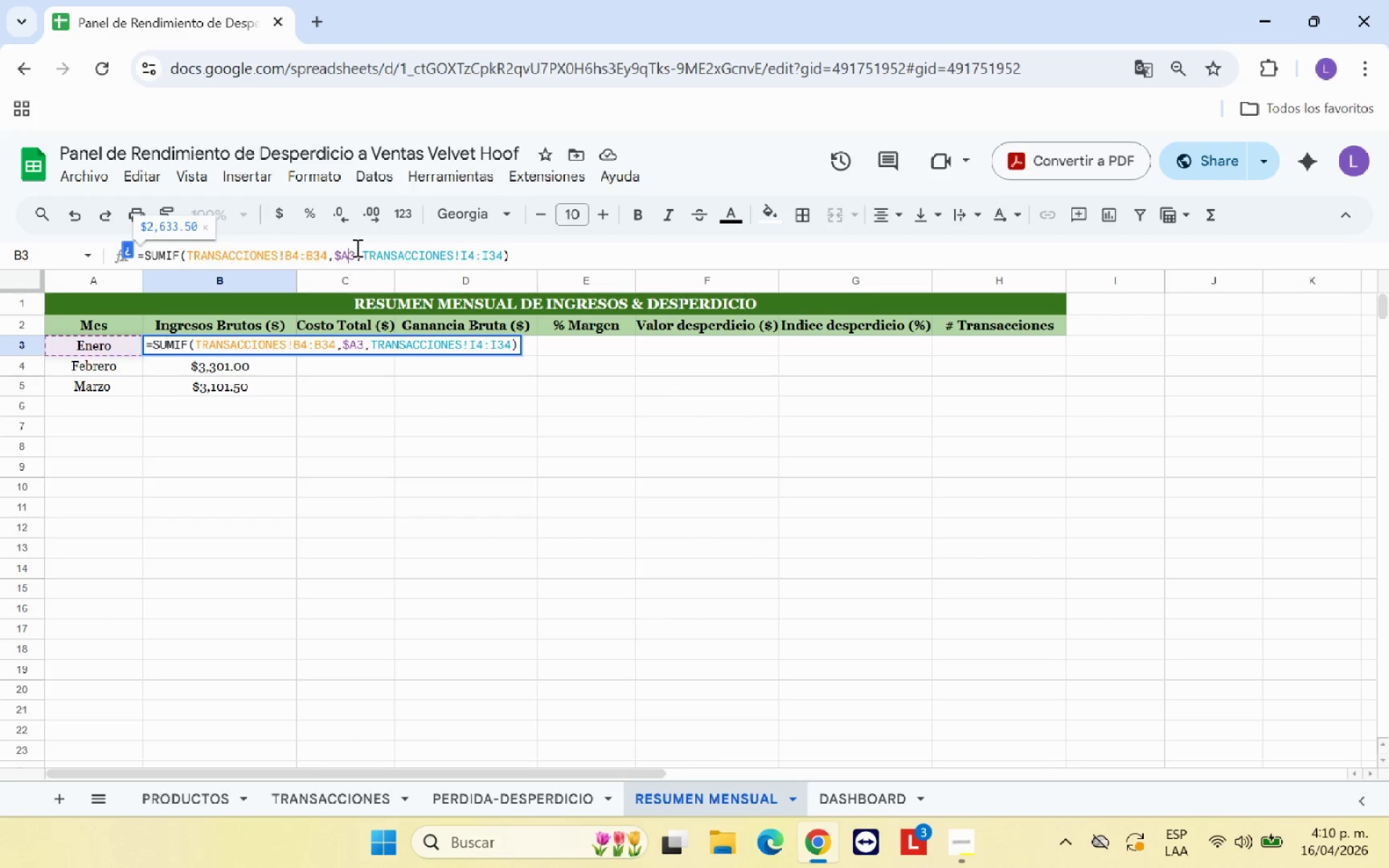 
key(Shift+ShiftRight)
 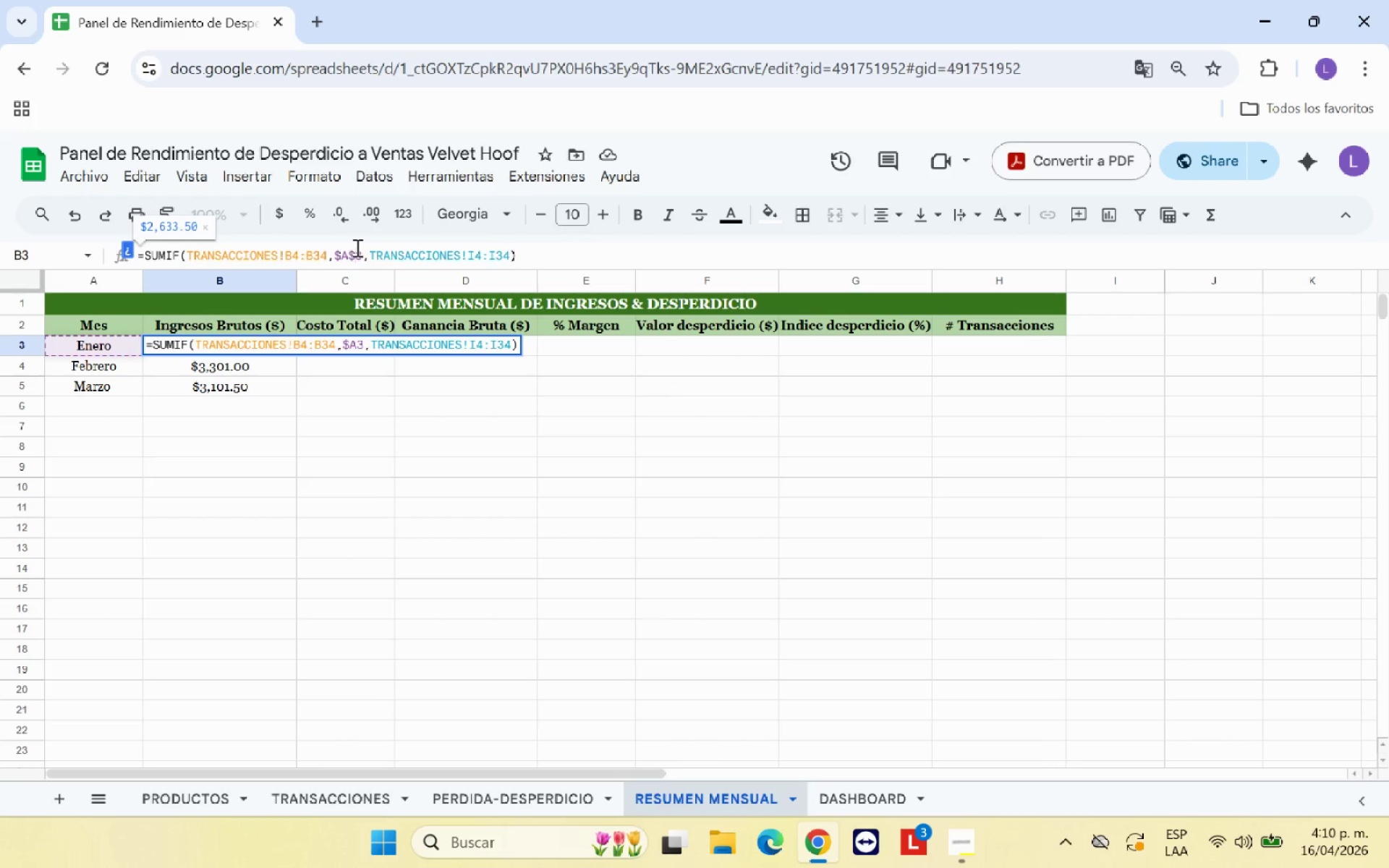 
key(Shift+4)
 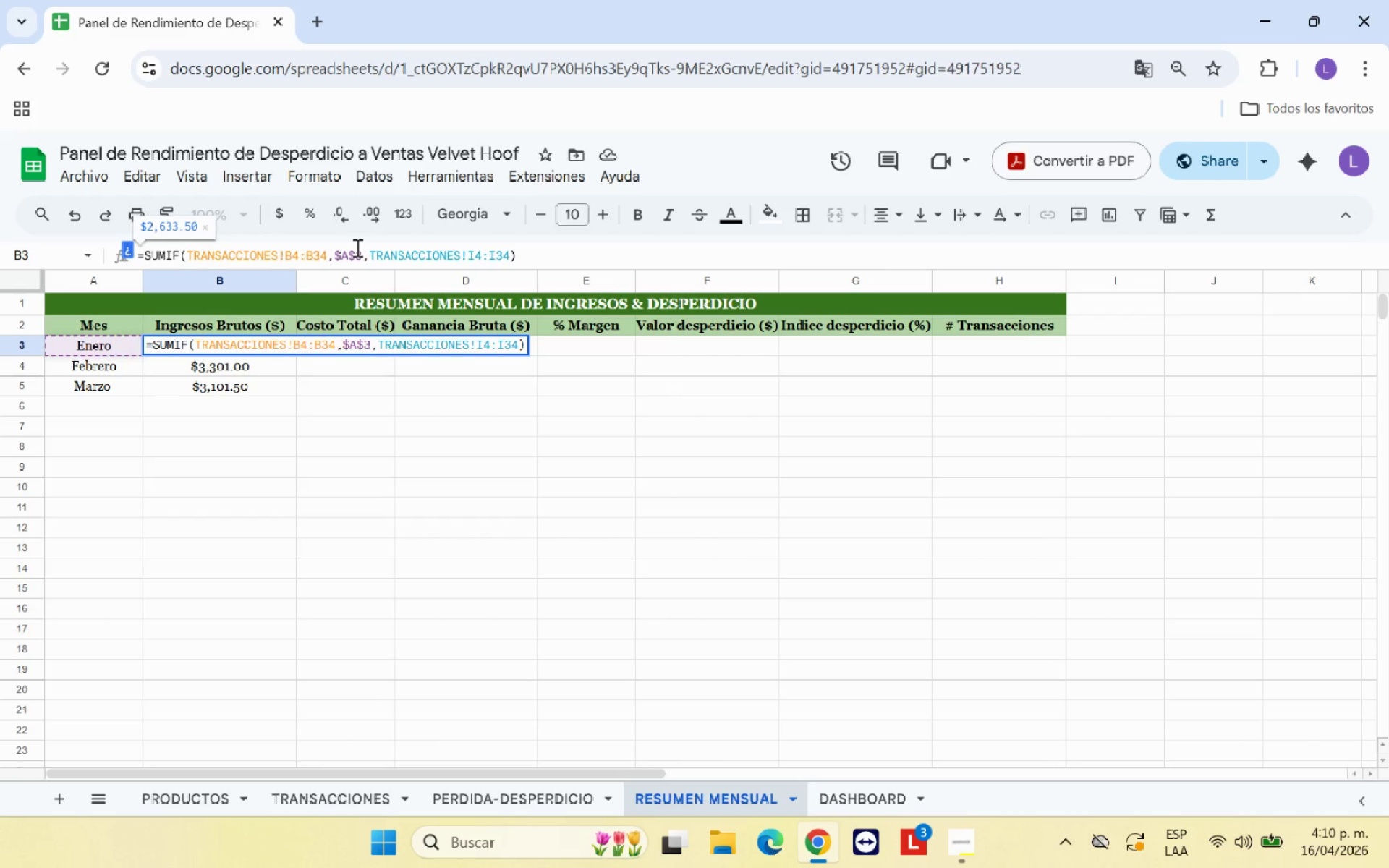 
key(Enter)
 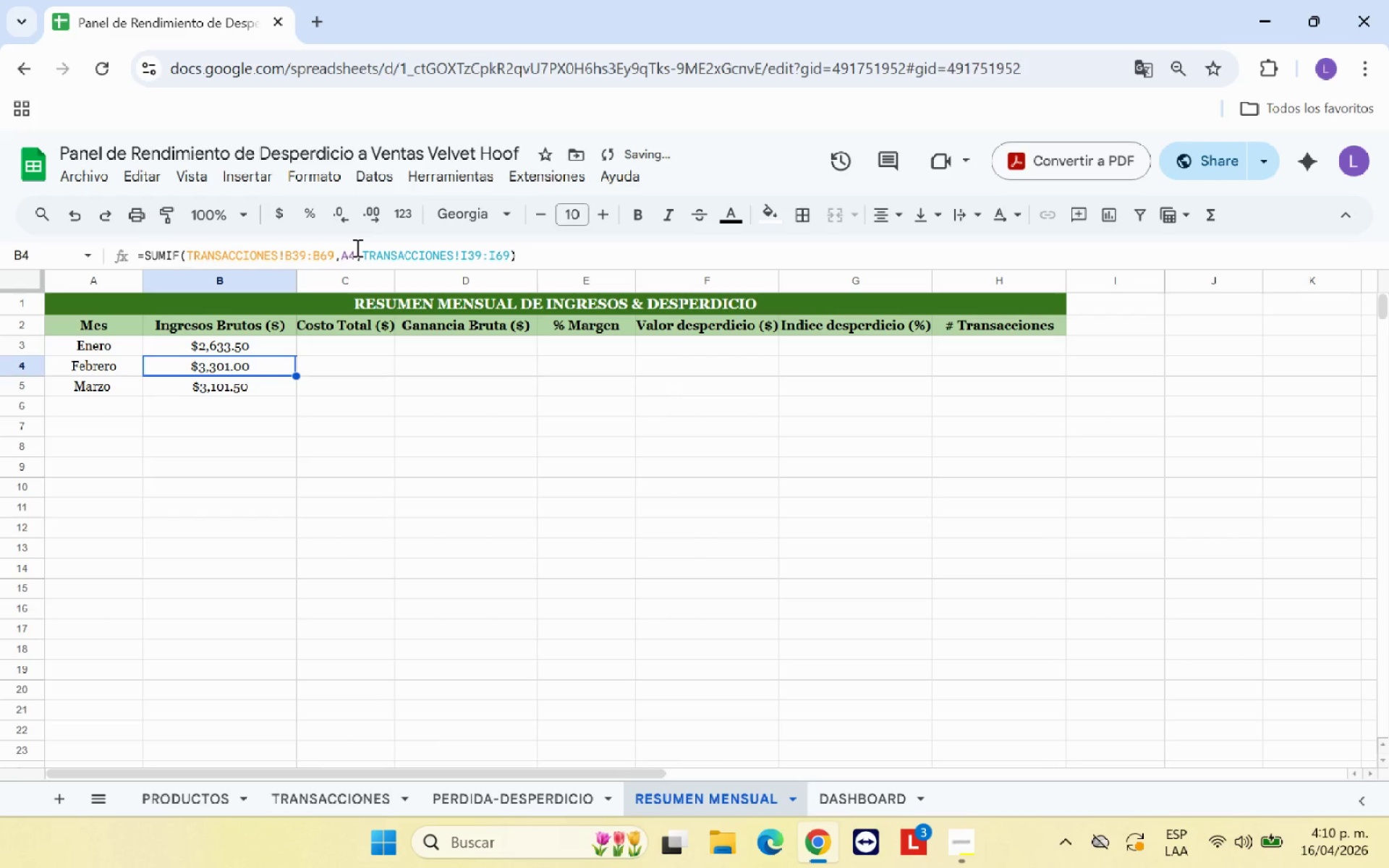 
left_click([356, 247])
 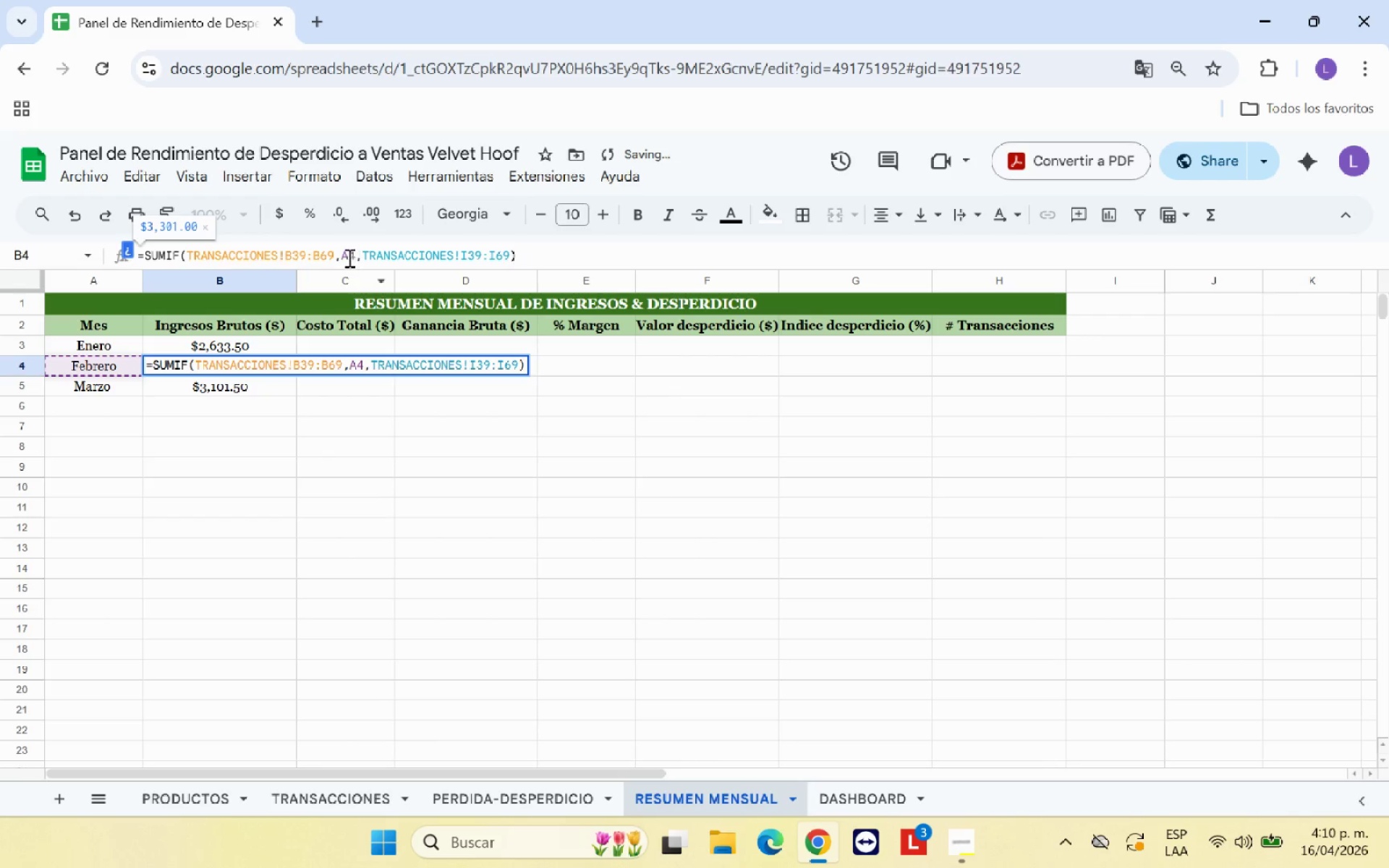 
left_click([347, 257])
 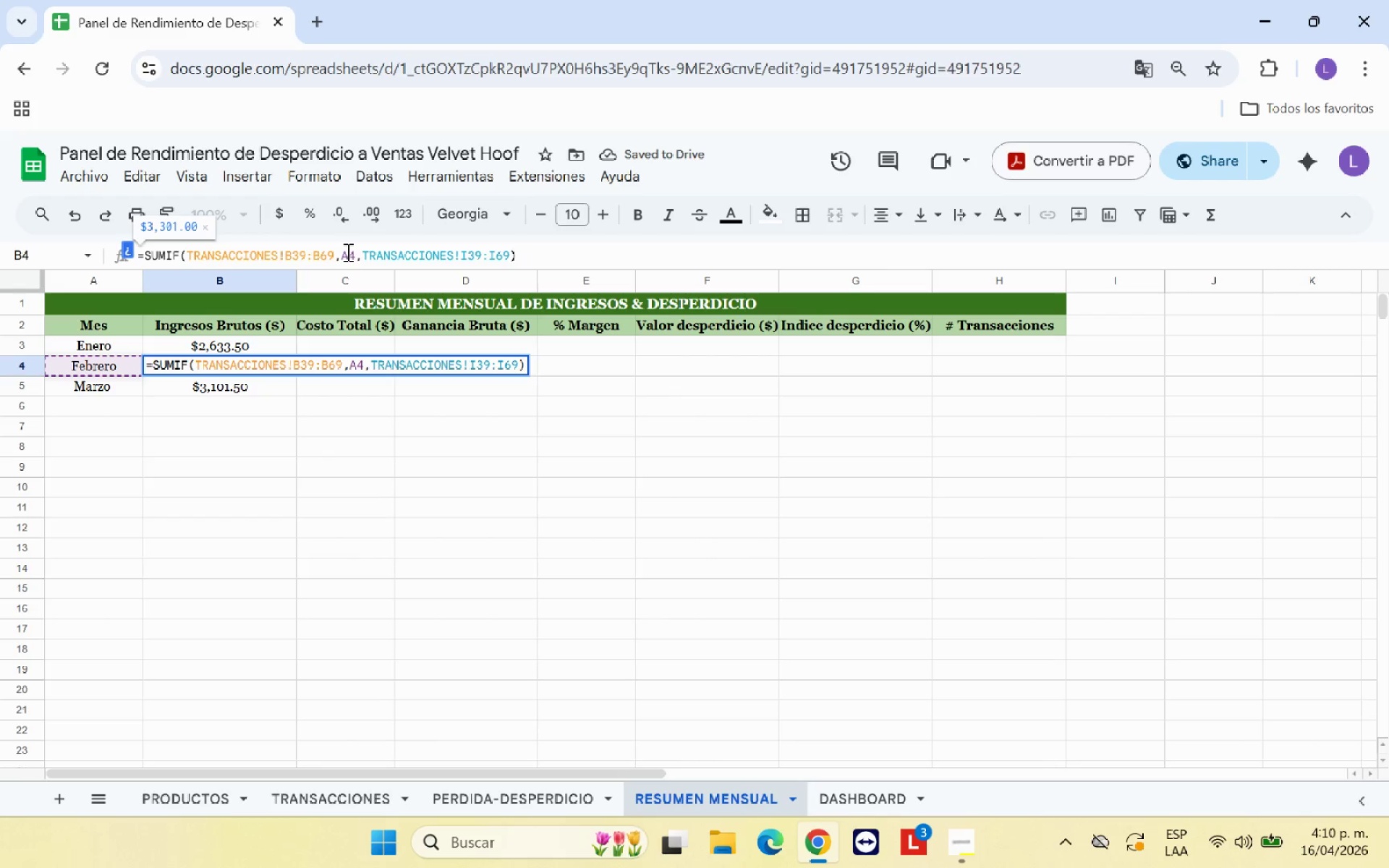 
key(Shift+4)
 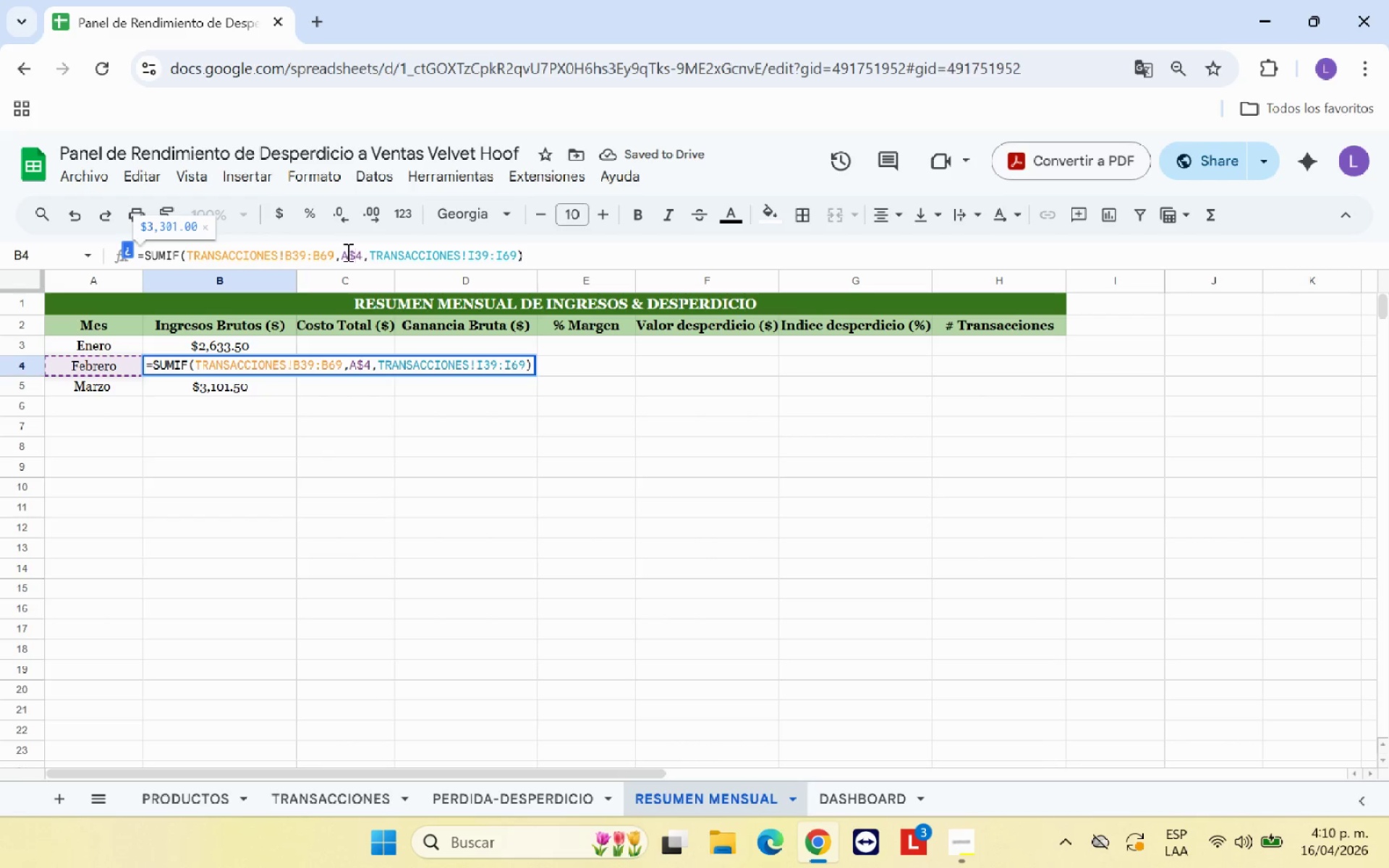 
key(ArrowLeft)
 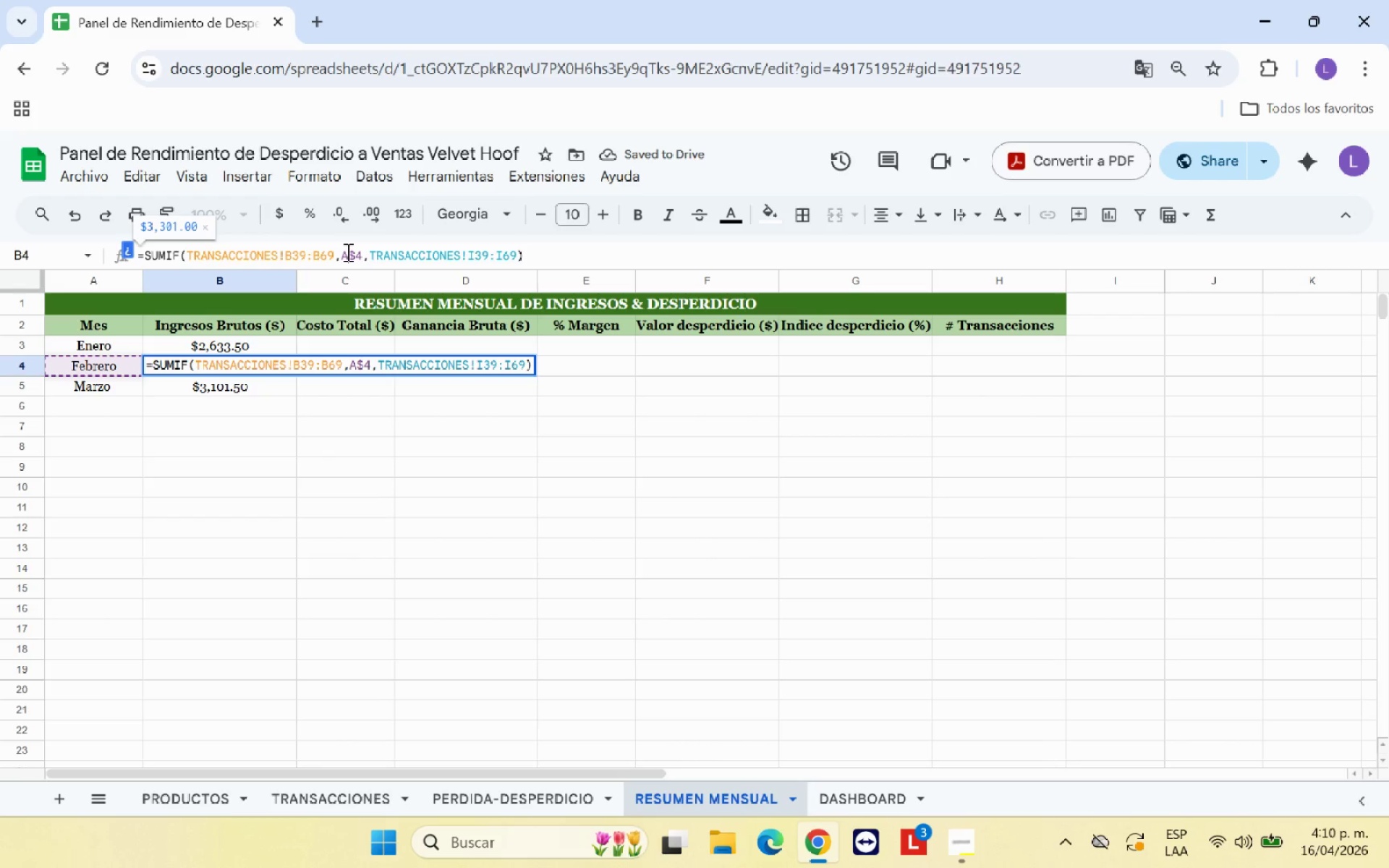 
key(ArrowLeft)
 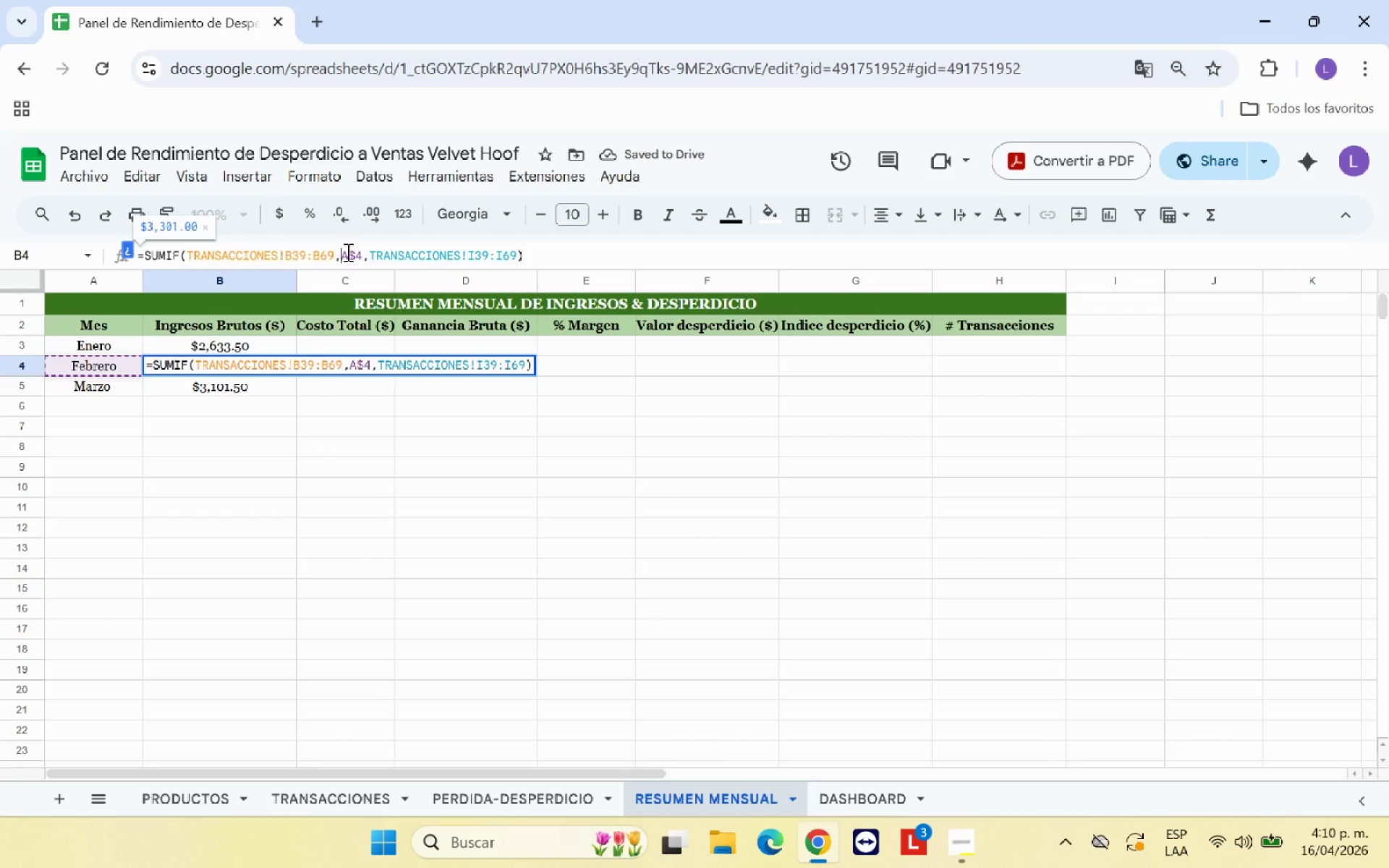 
key(Shift+ShiftRight)
 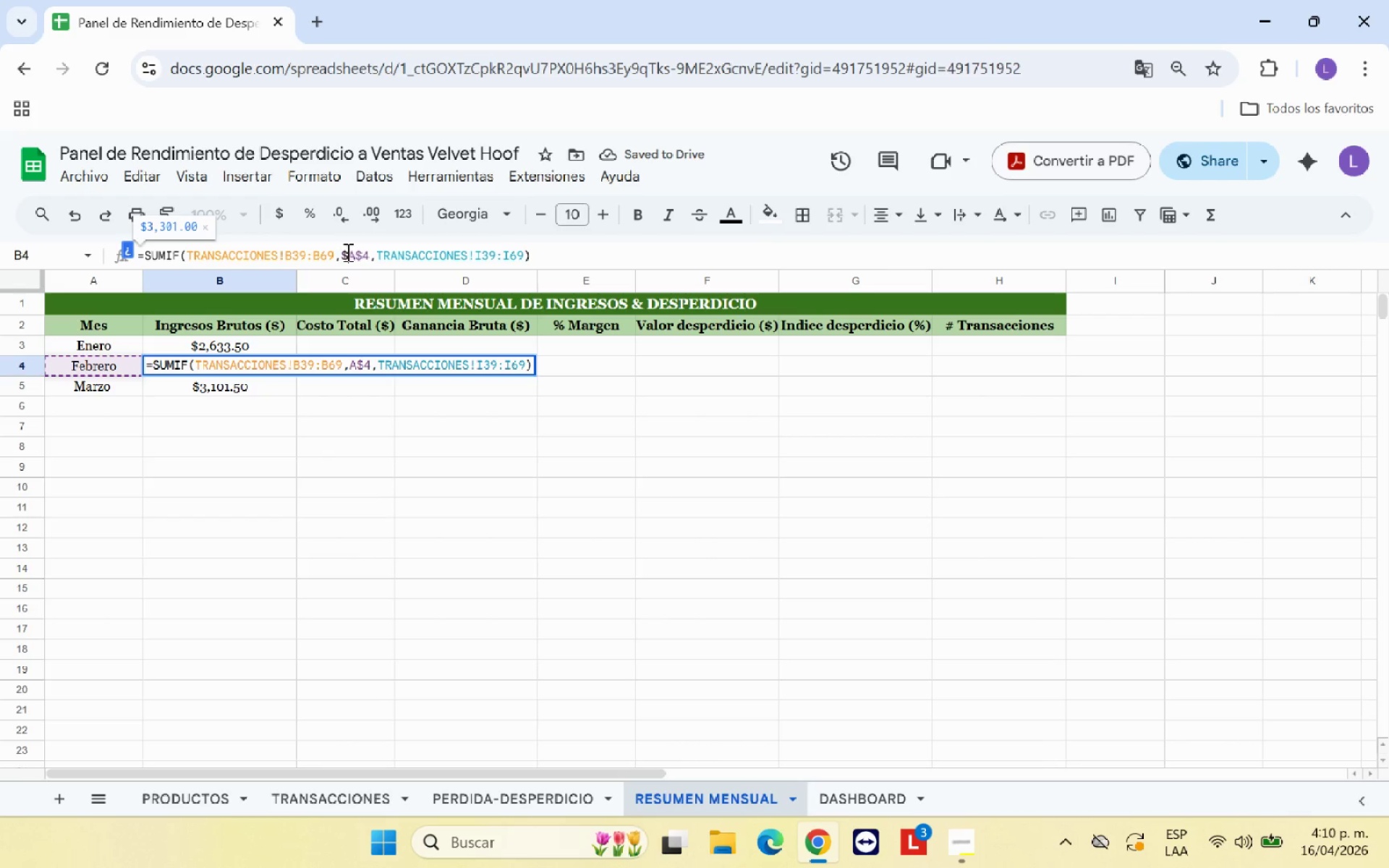 
key(Shift+4)
 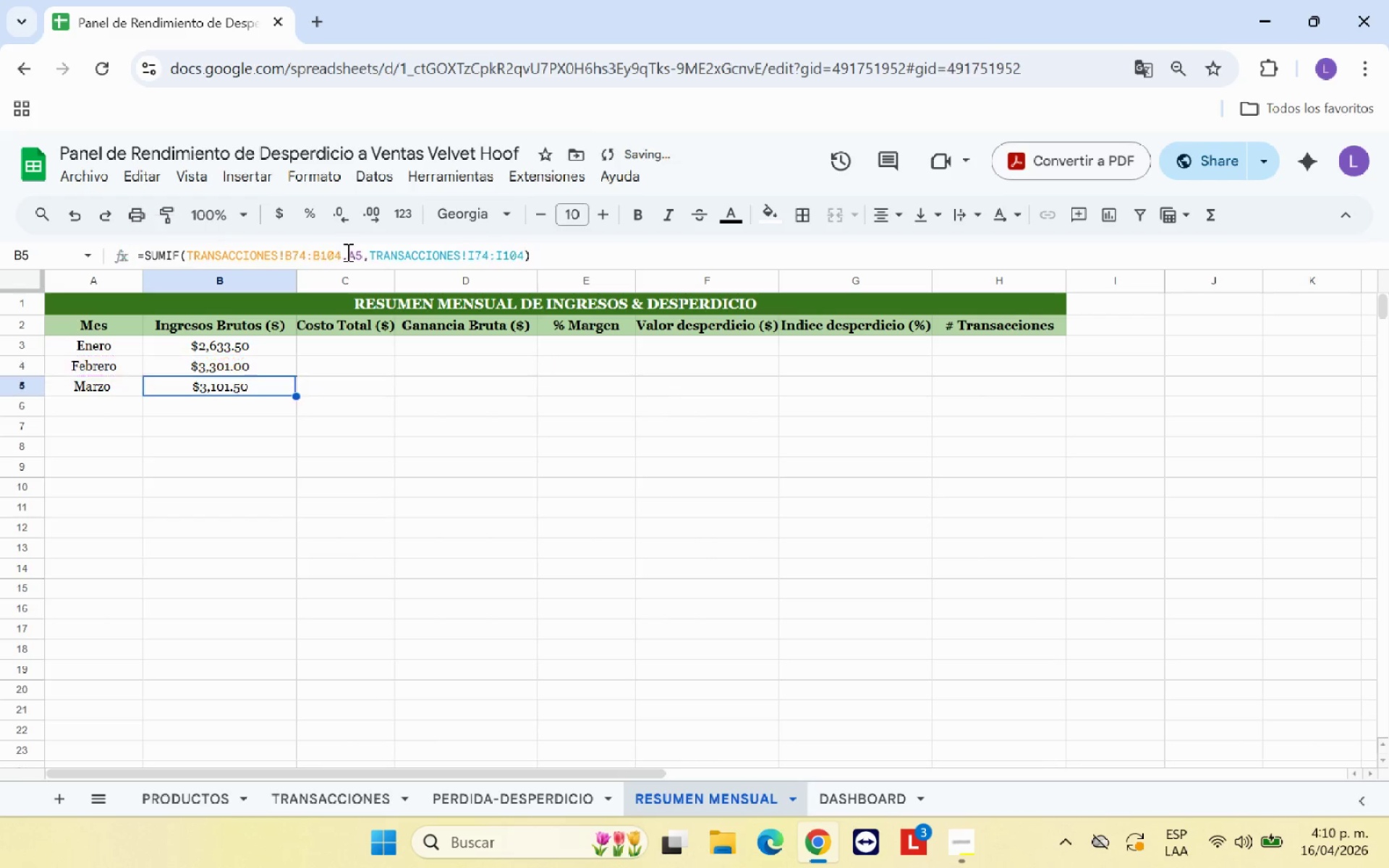 
key(Enter)
 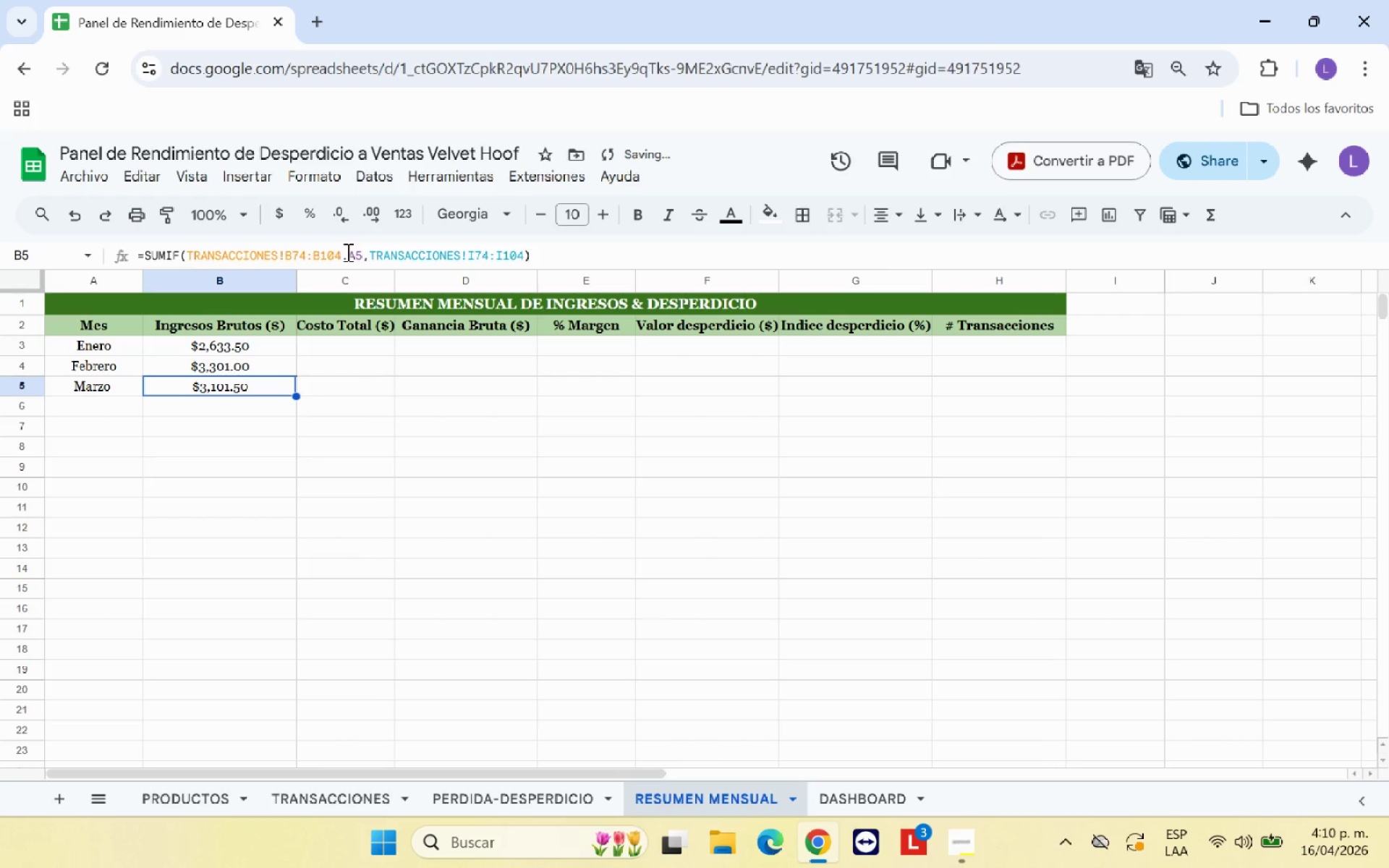 
left_click([347, 252])
 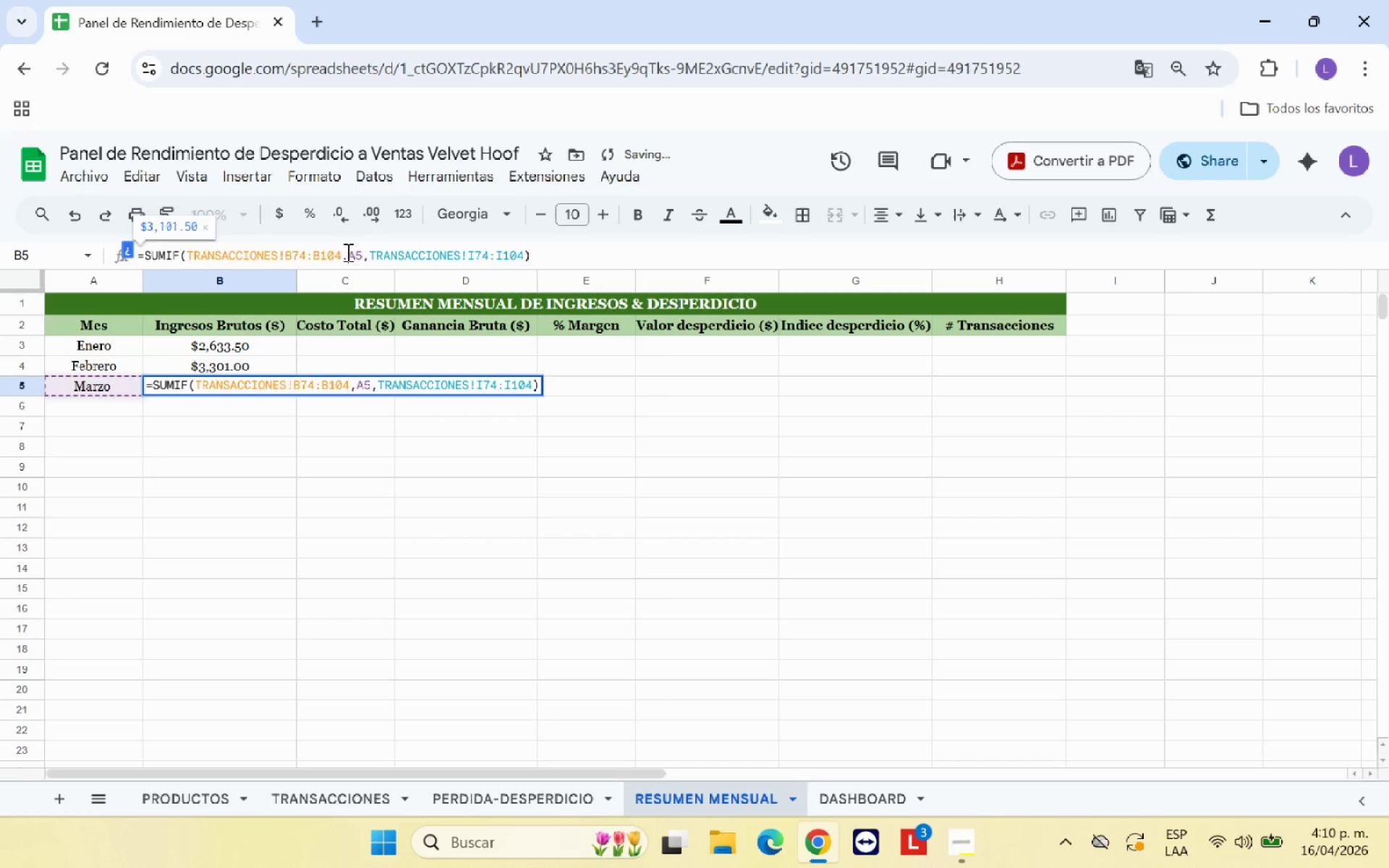 
key(Shift+4)
 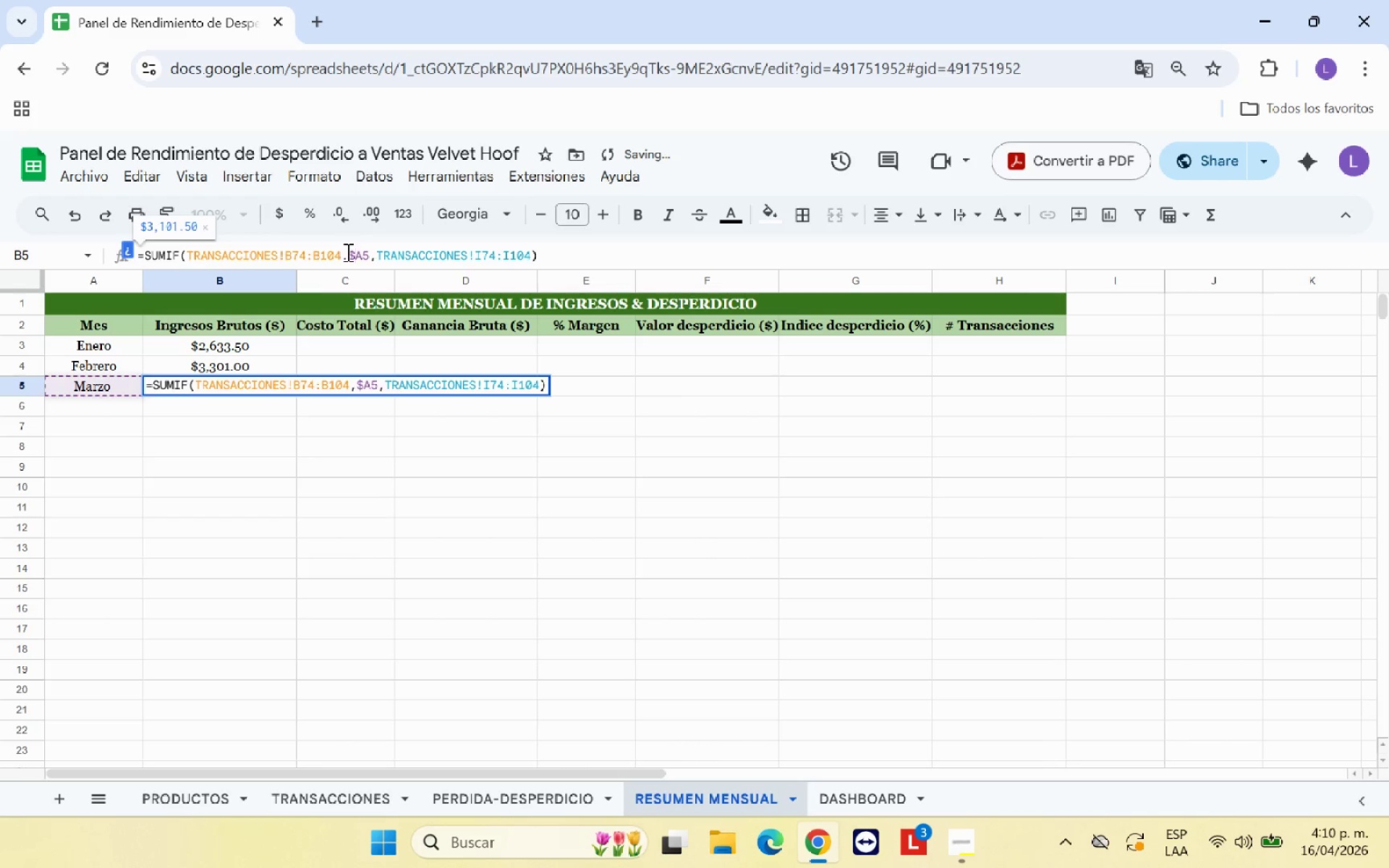 
key(ArrowRight)
 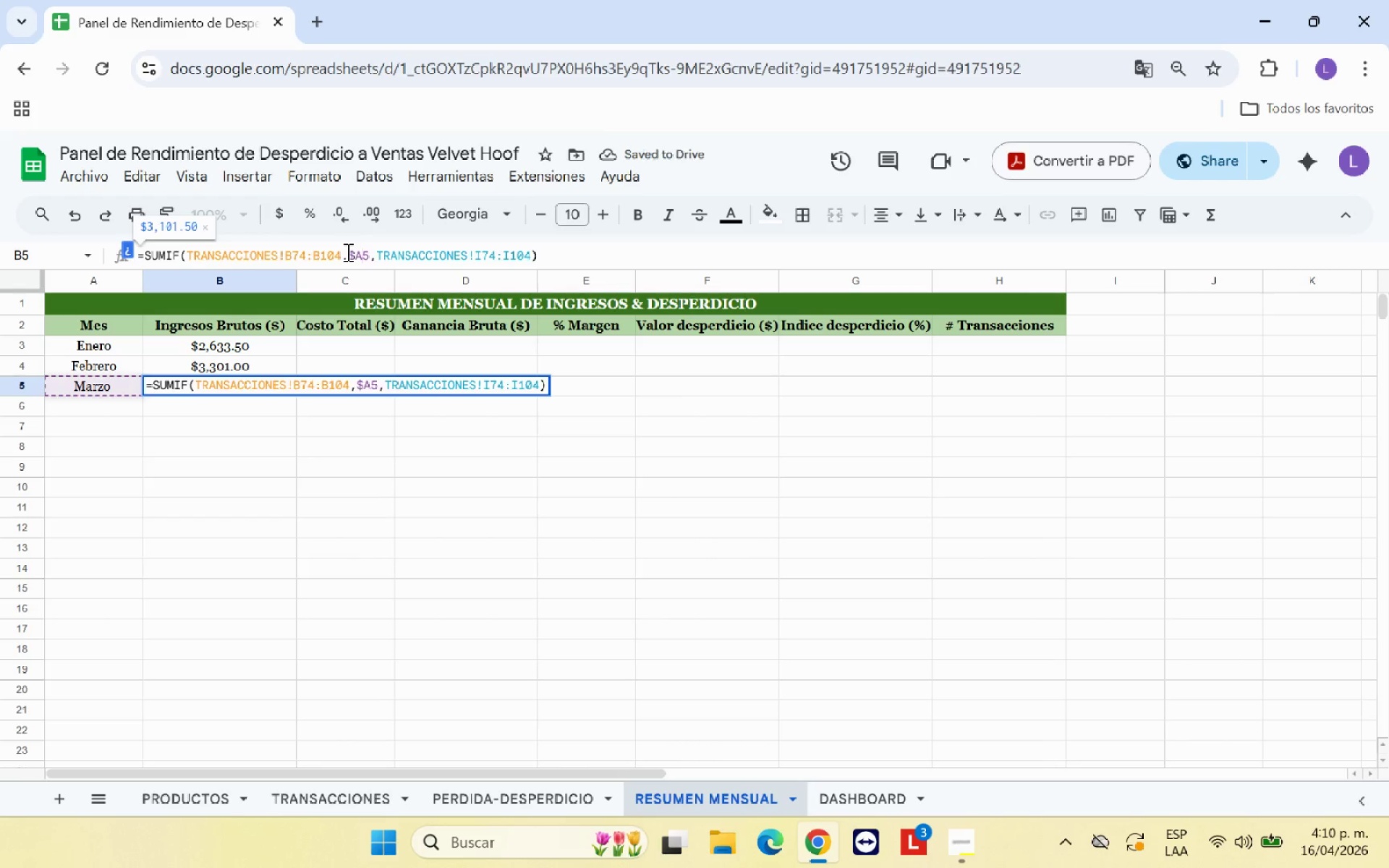 
key(Shift+ShiftRight)
 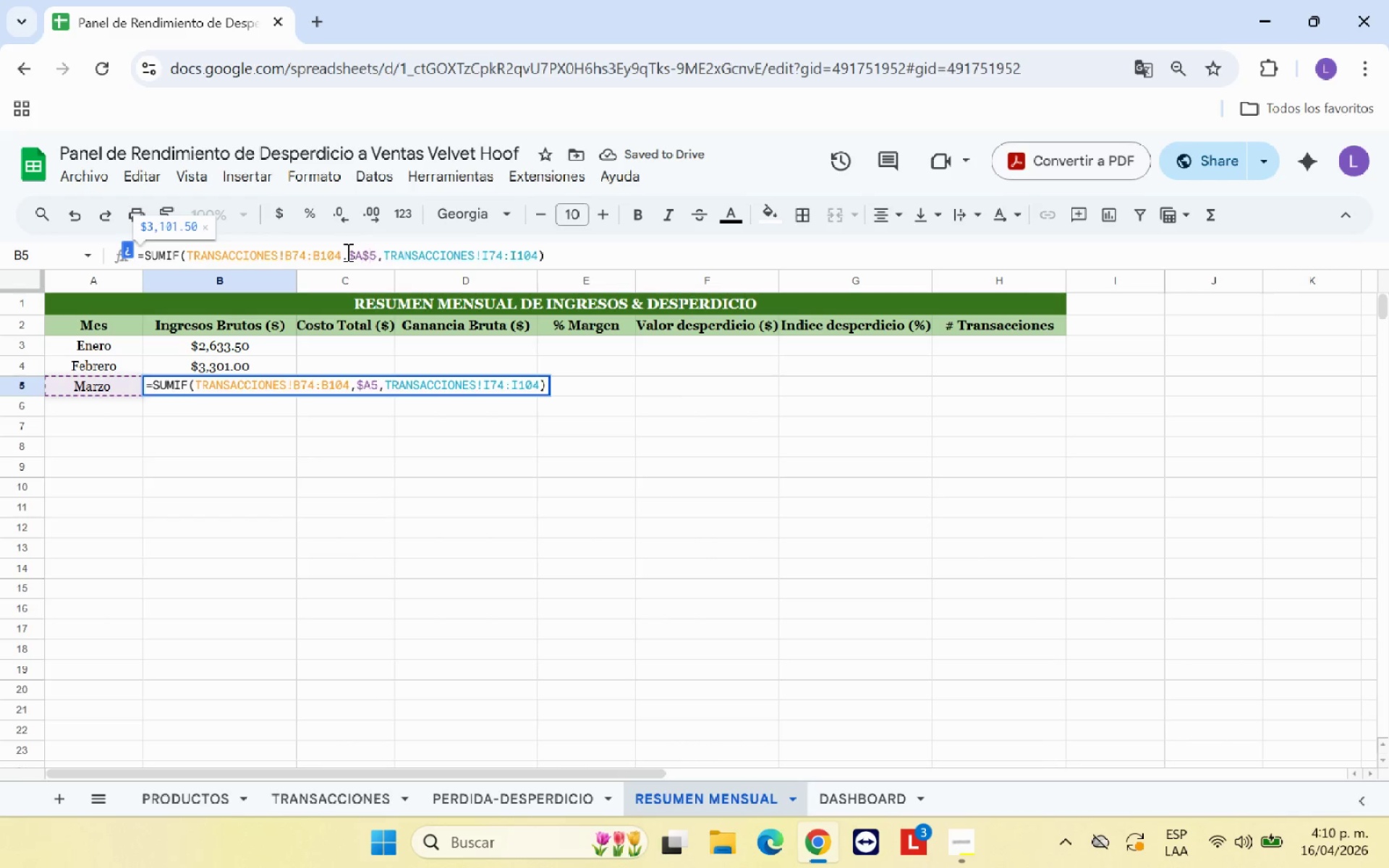 
key(Shift+4)
 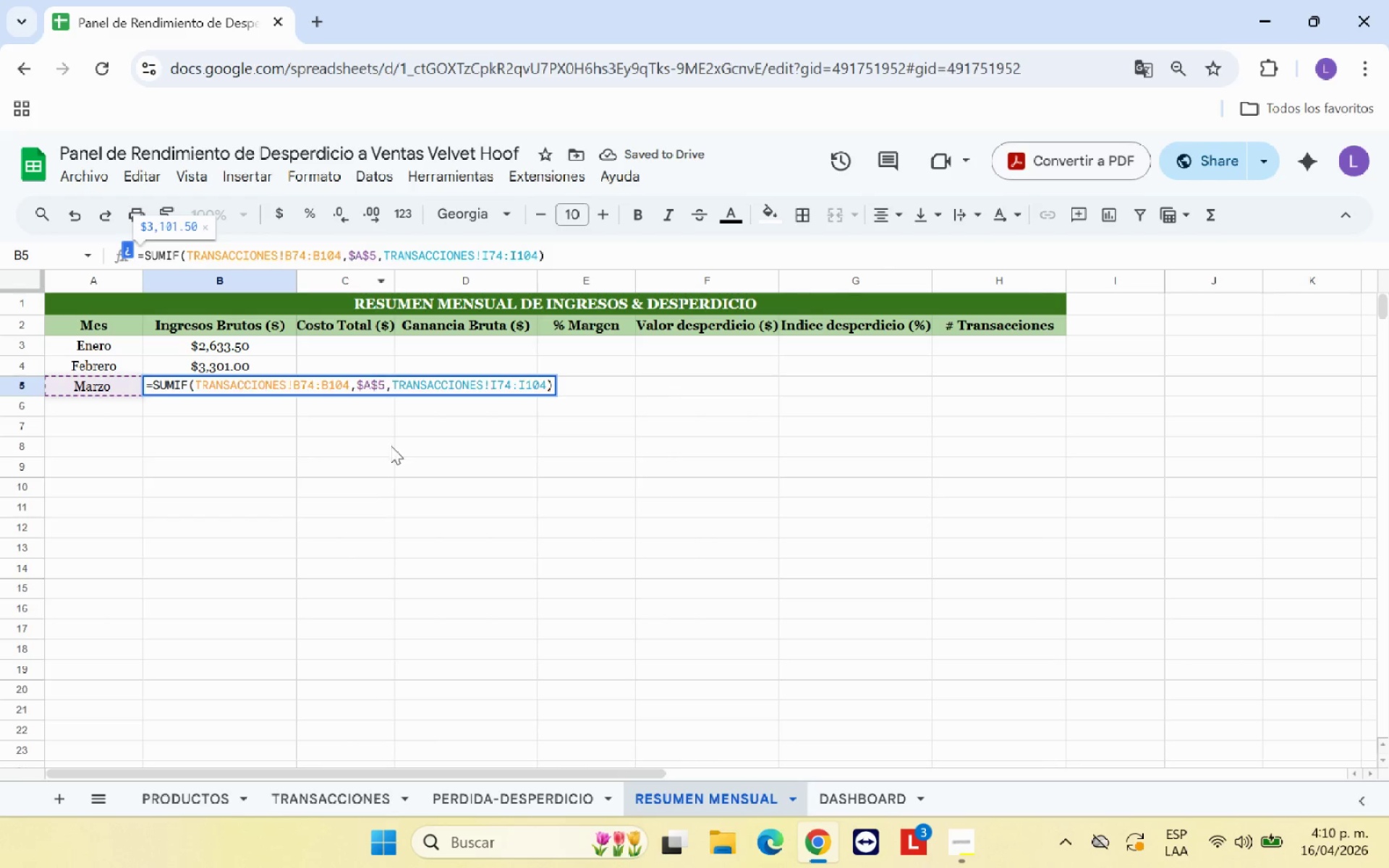 
left_click([391, 467])
 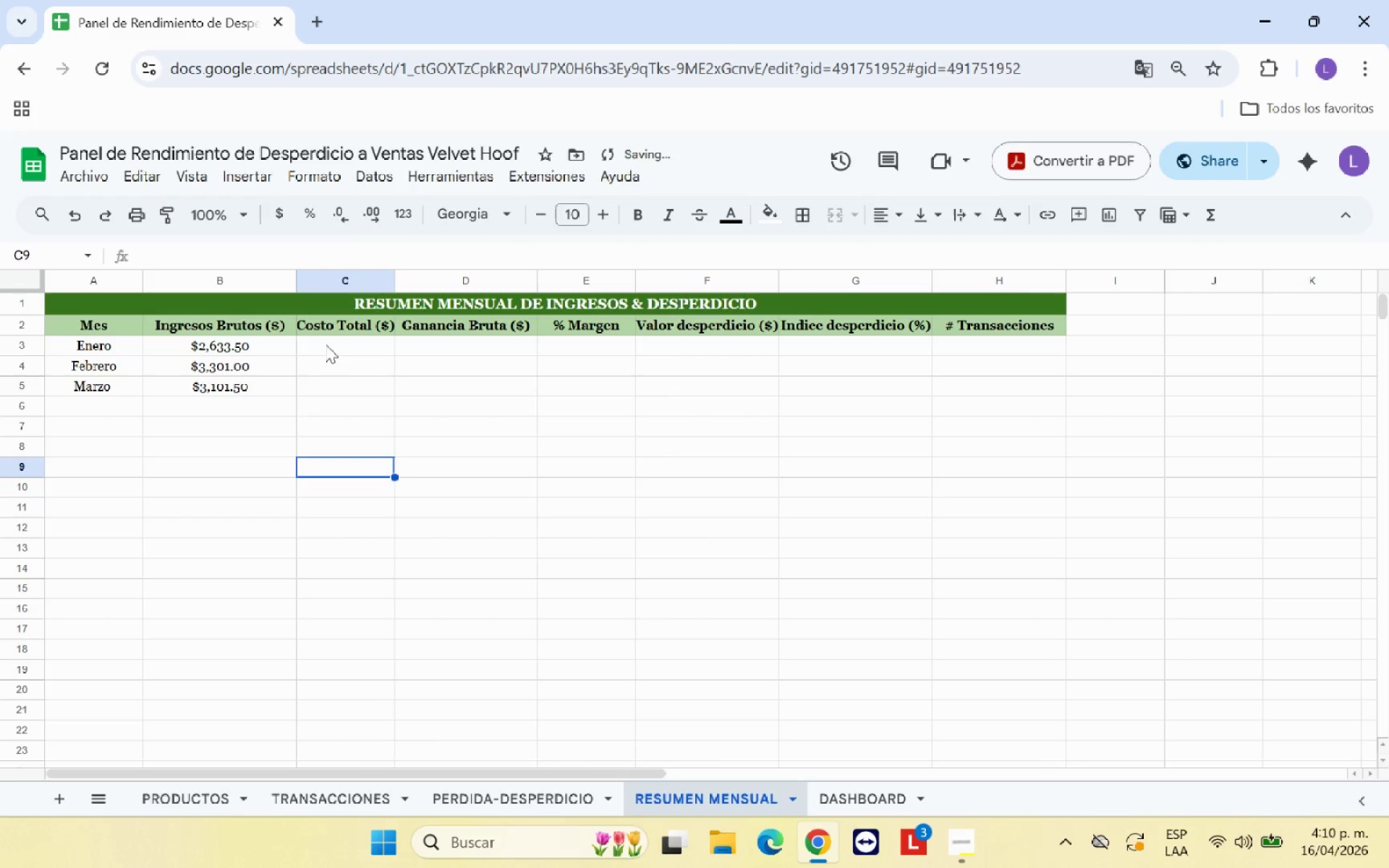 
left_click([326, 344])
 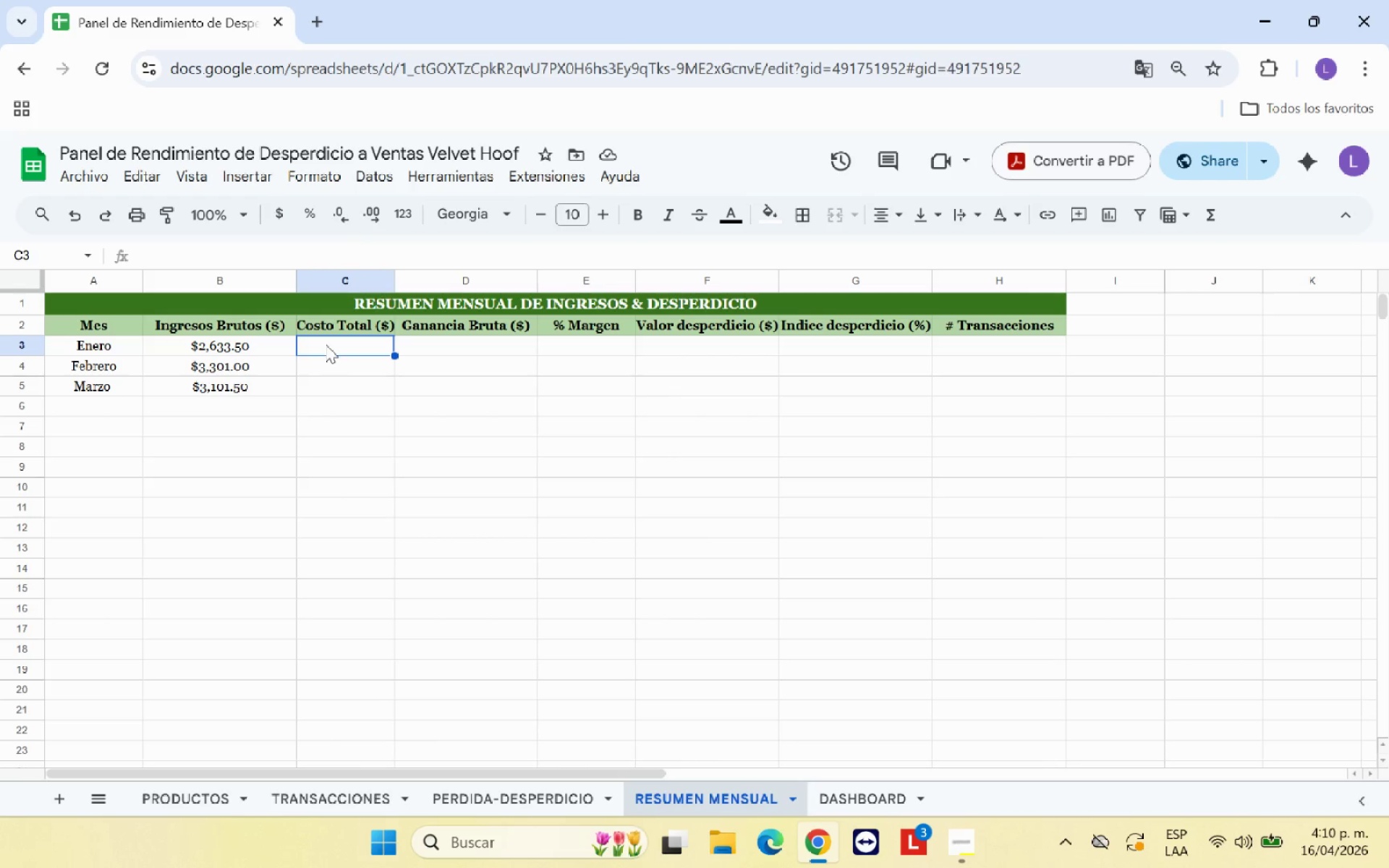 
wait(13.36)
 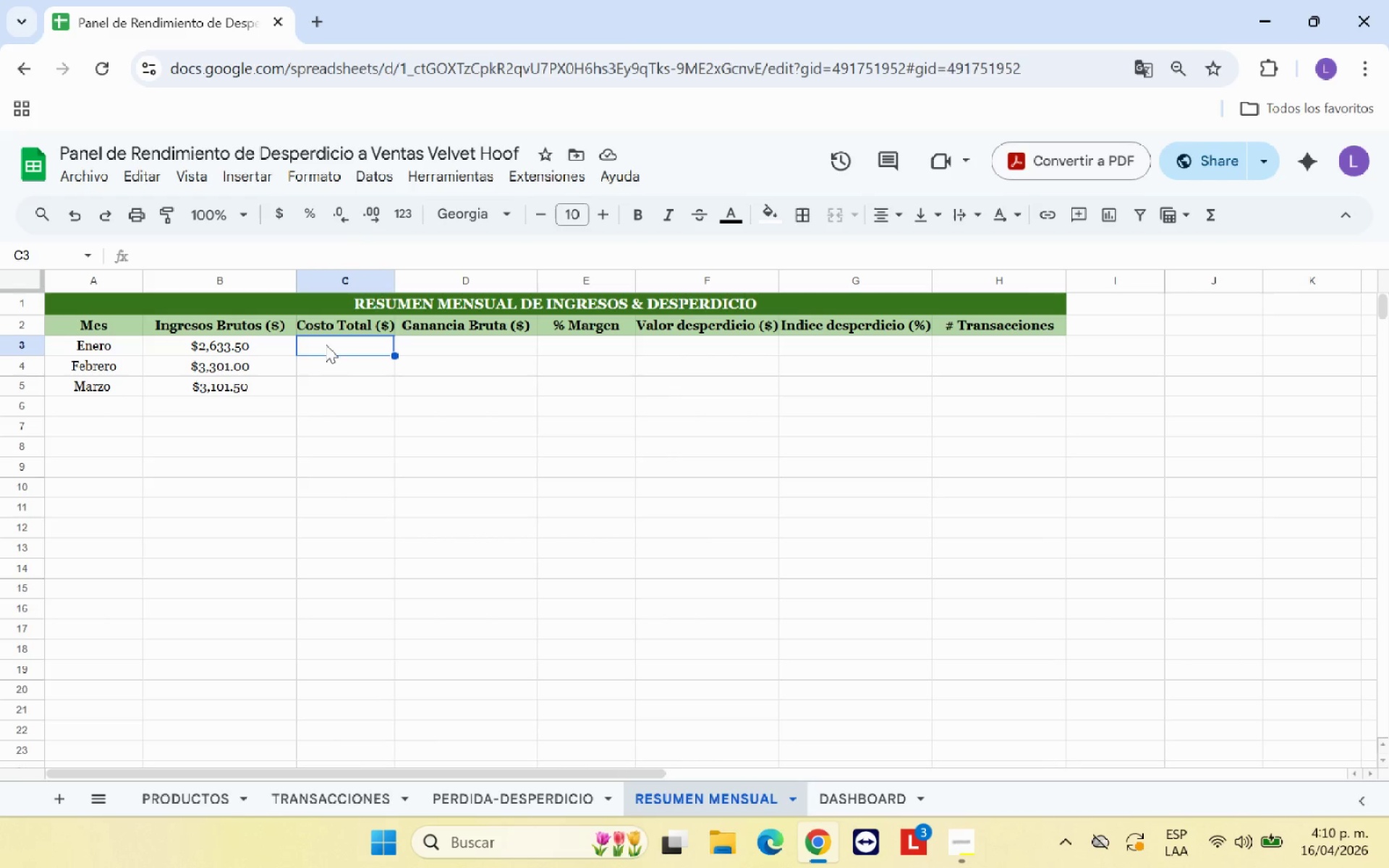 
type()SUMAR.SI*)
 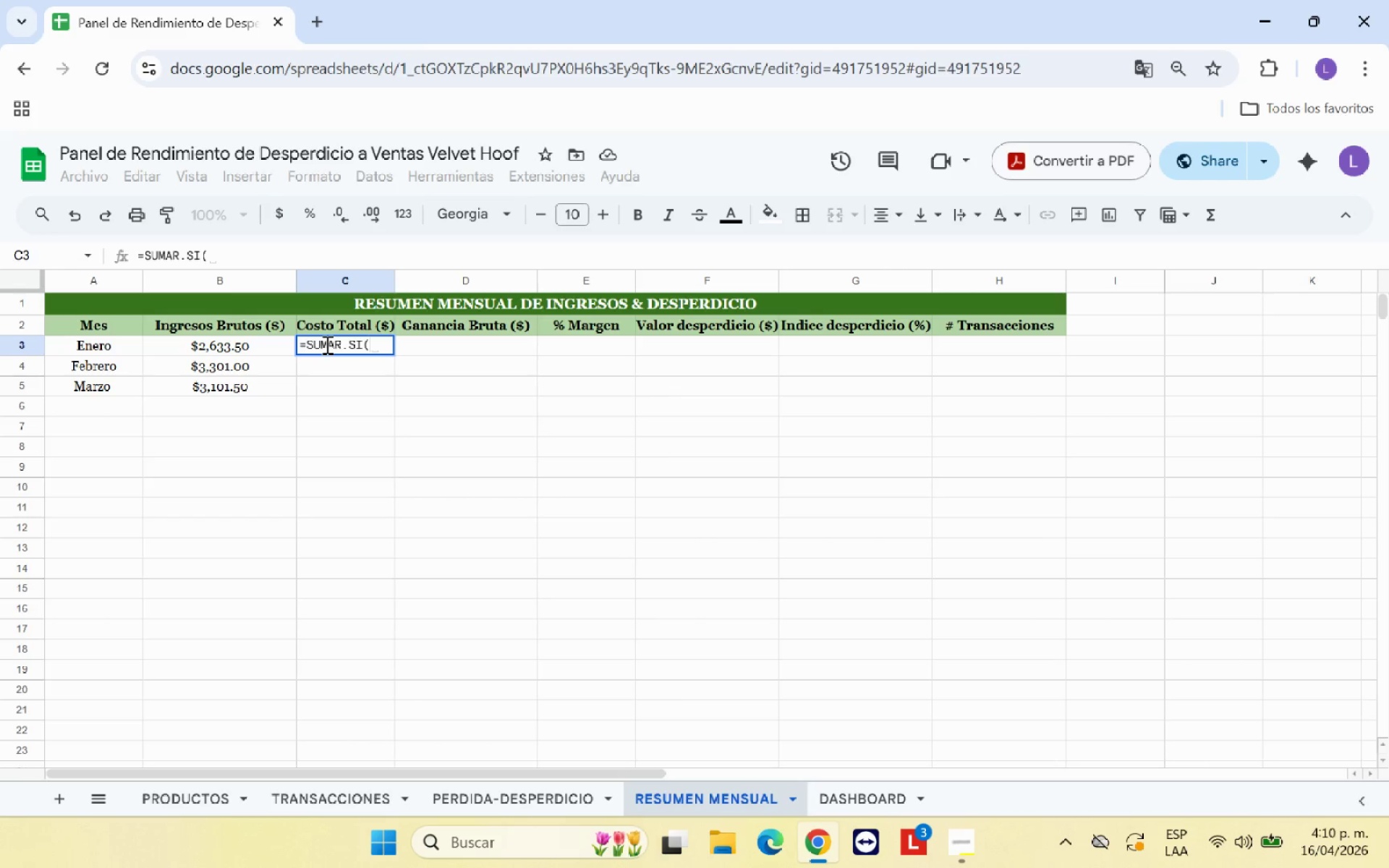 
left_click([375, 800])
 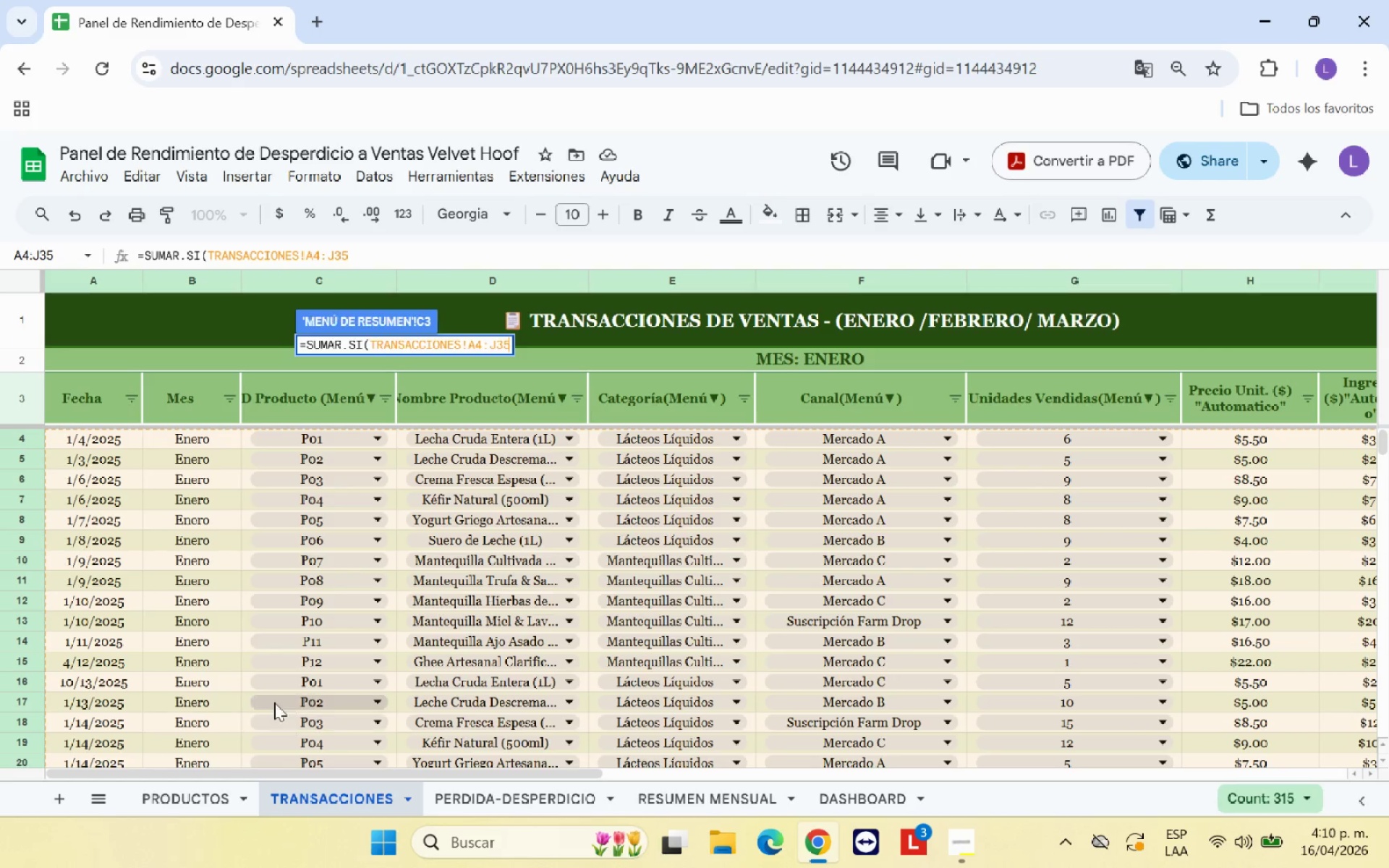 
scroll: coordinate [266, 690], scroll_direction: up, amount: 5.0
 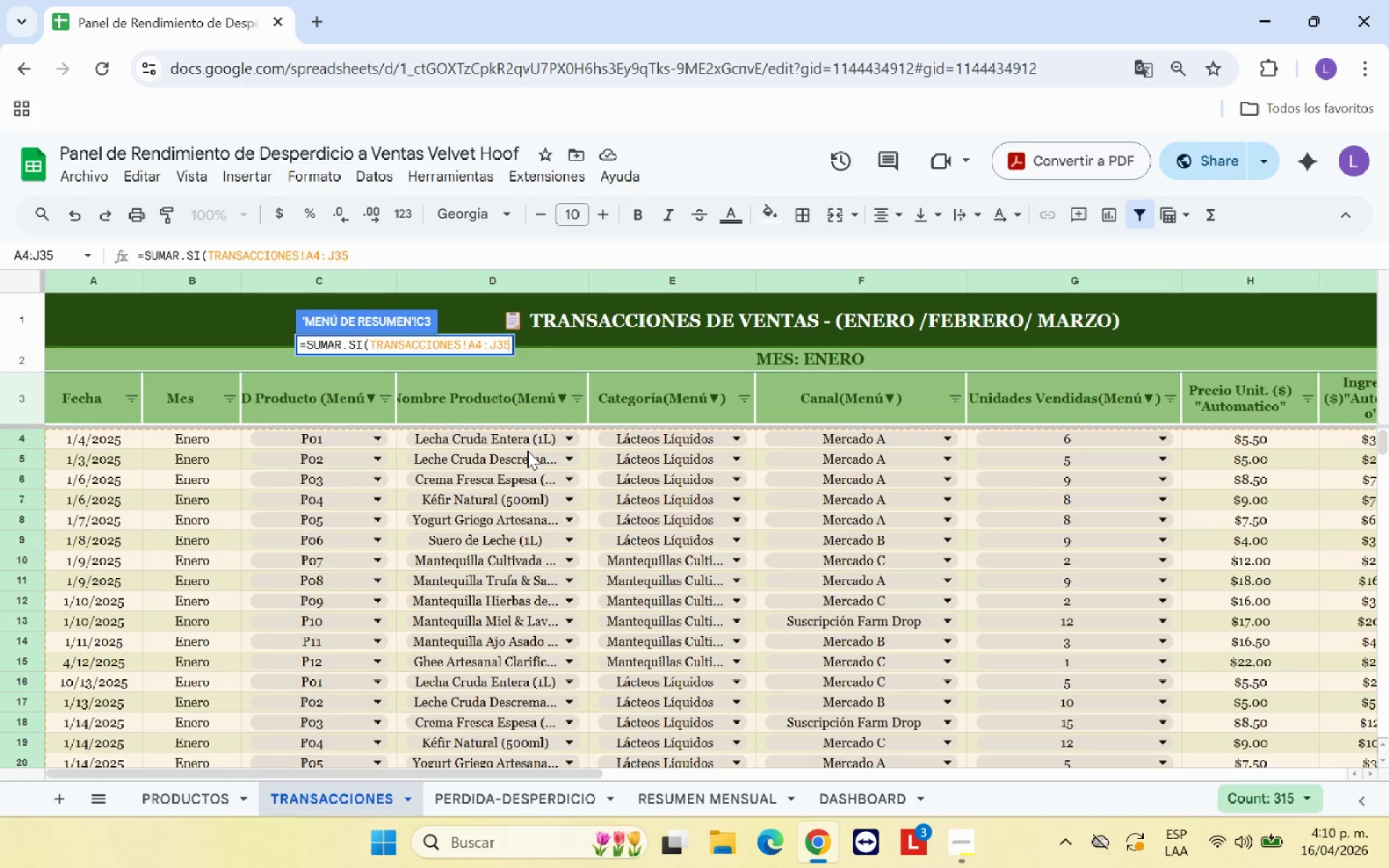 
hold_key(key=Backspace, duration=0.78)
 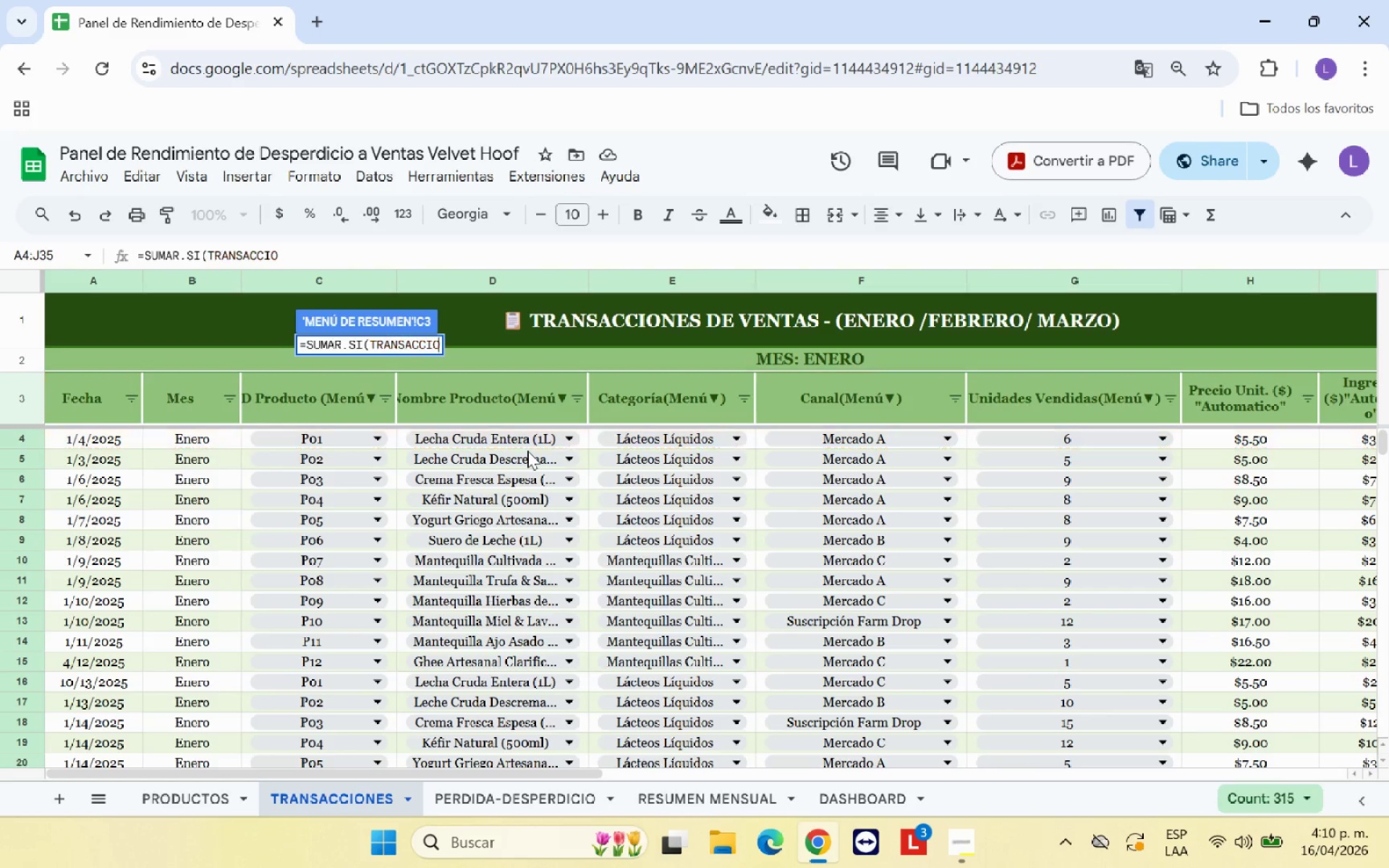 
key(Backspace)
 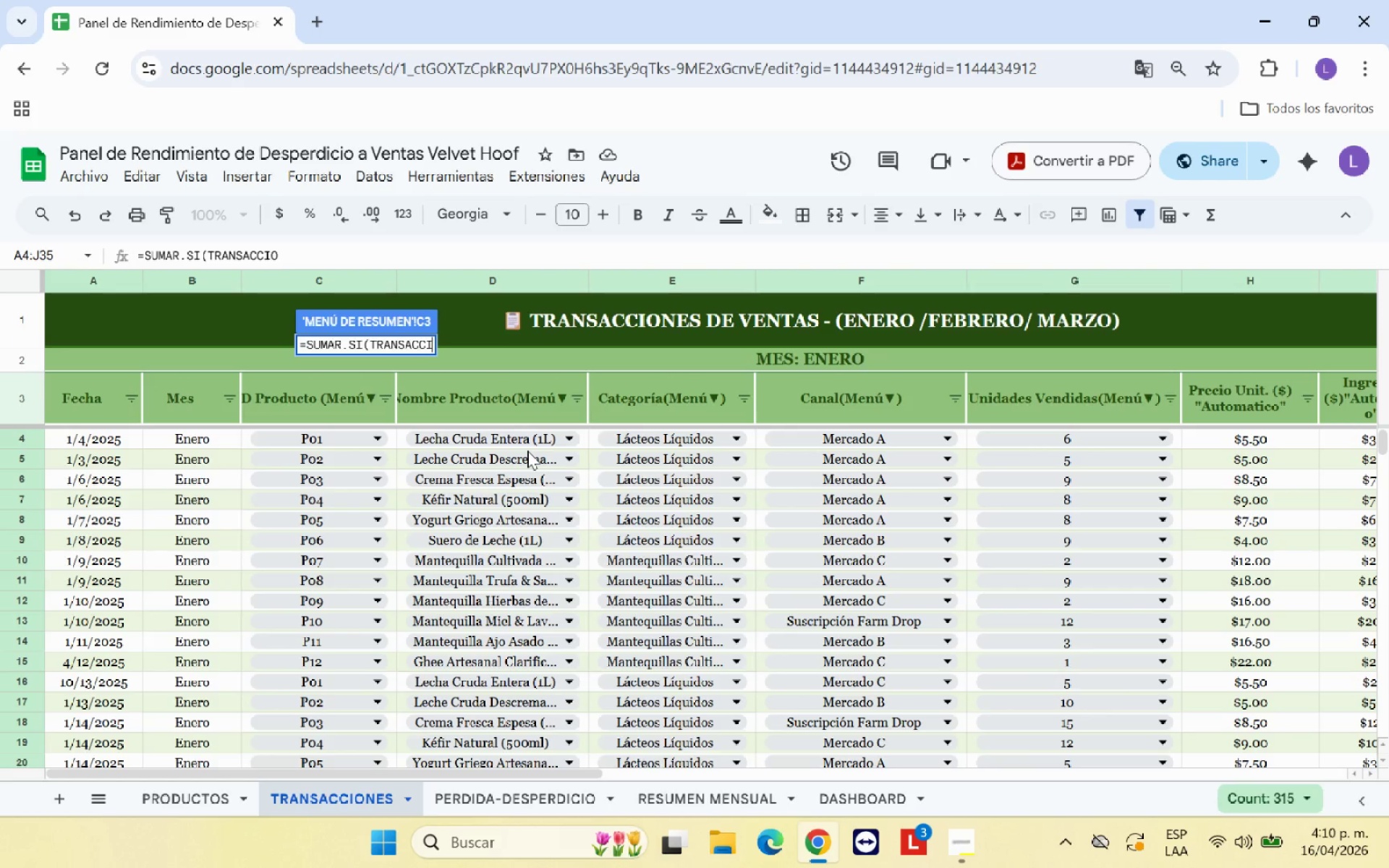 
key(Backspace)
 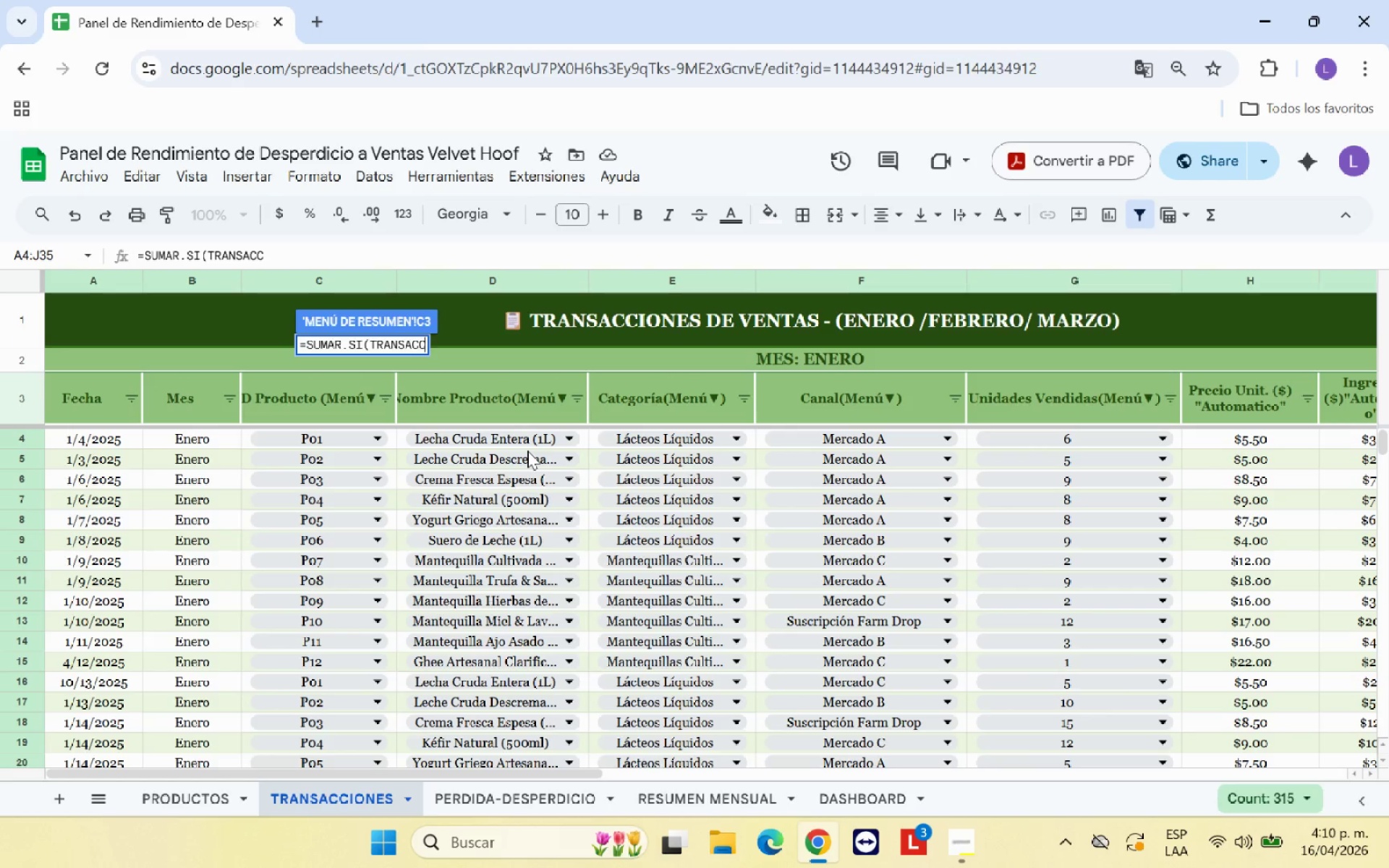 
key(Backspace)
 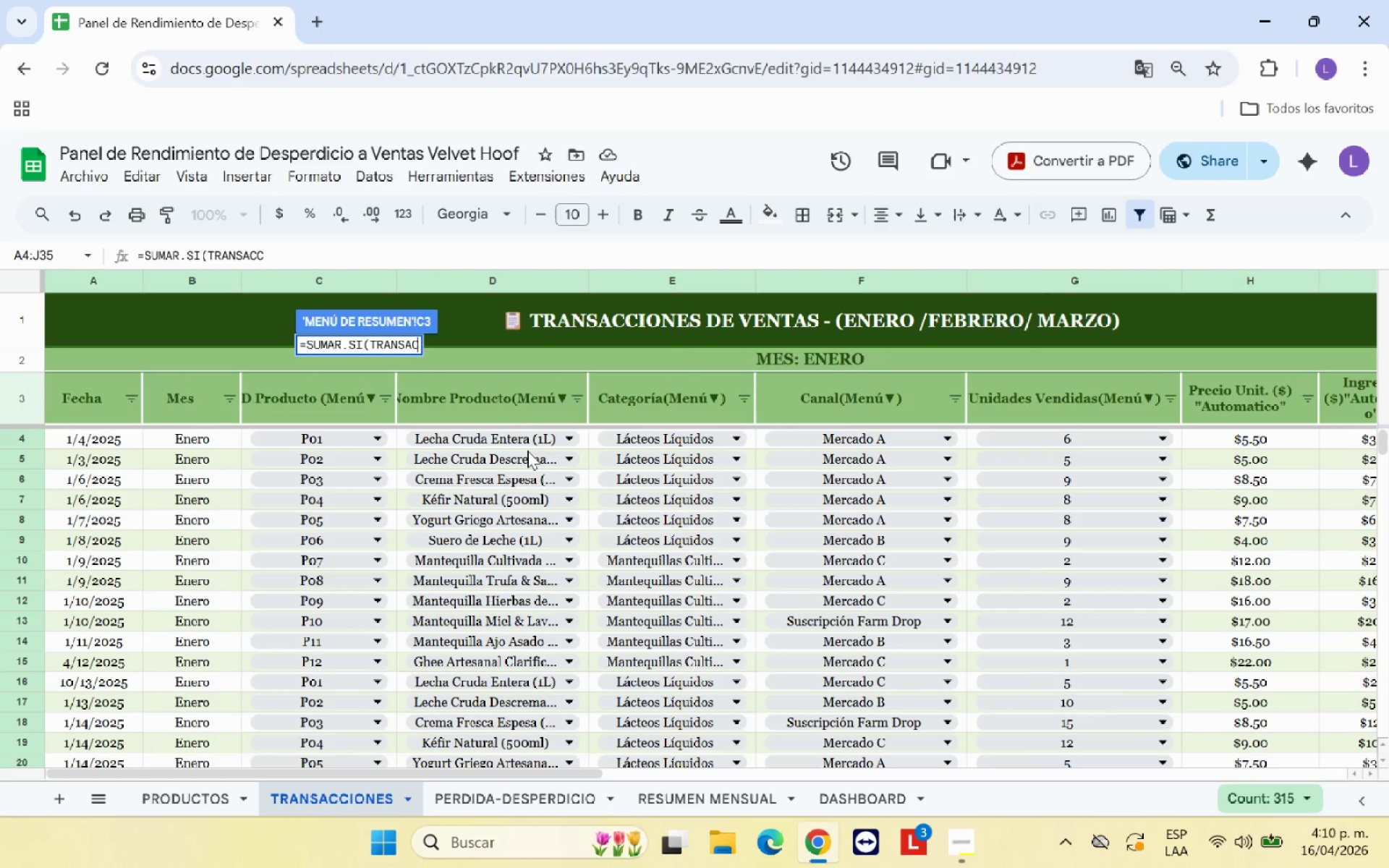 
key(Backspace)
 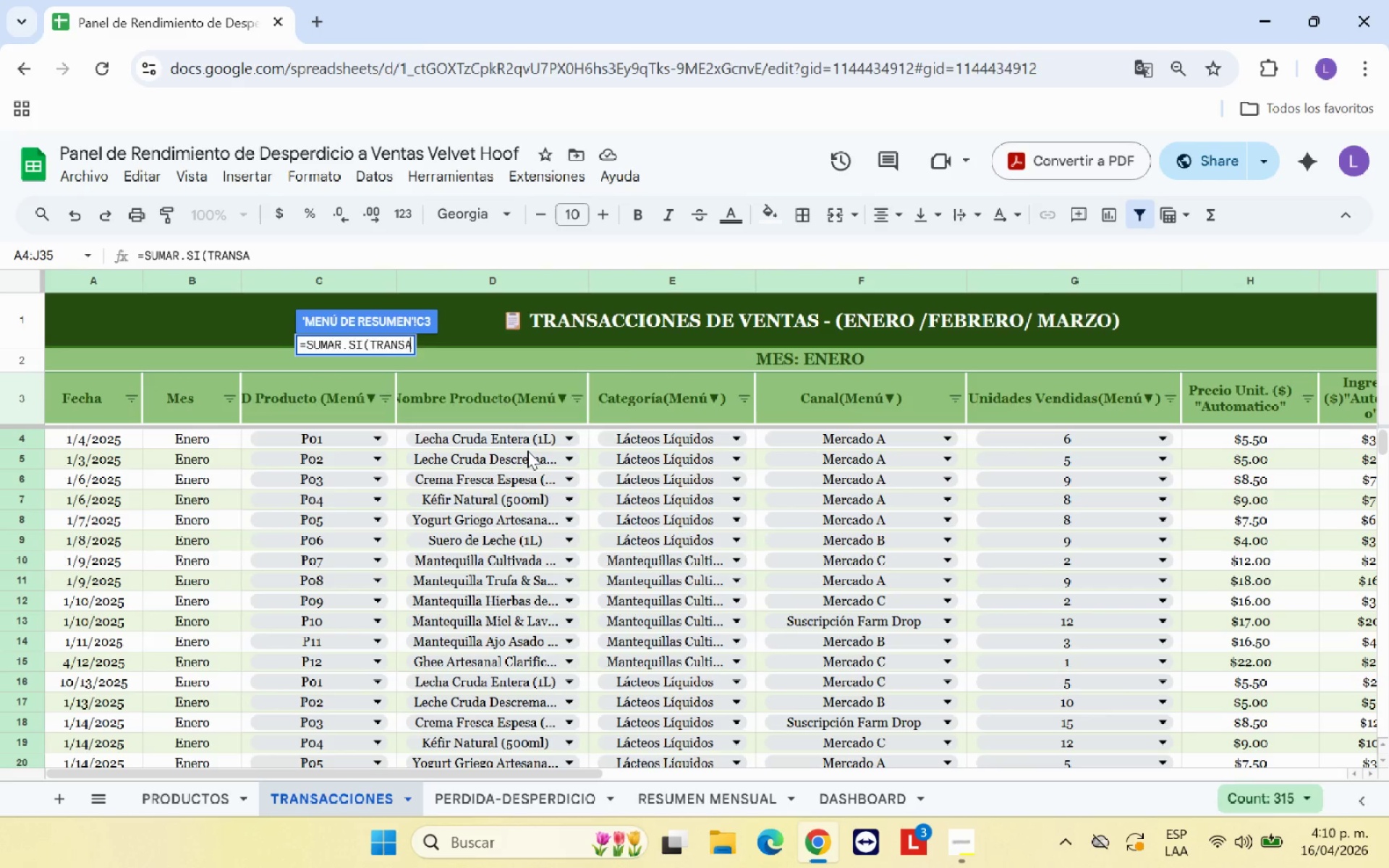 
key(Backspace)
 